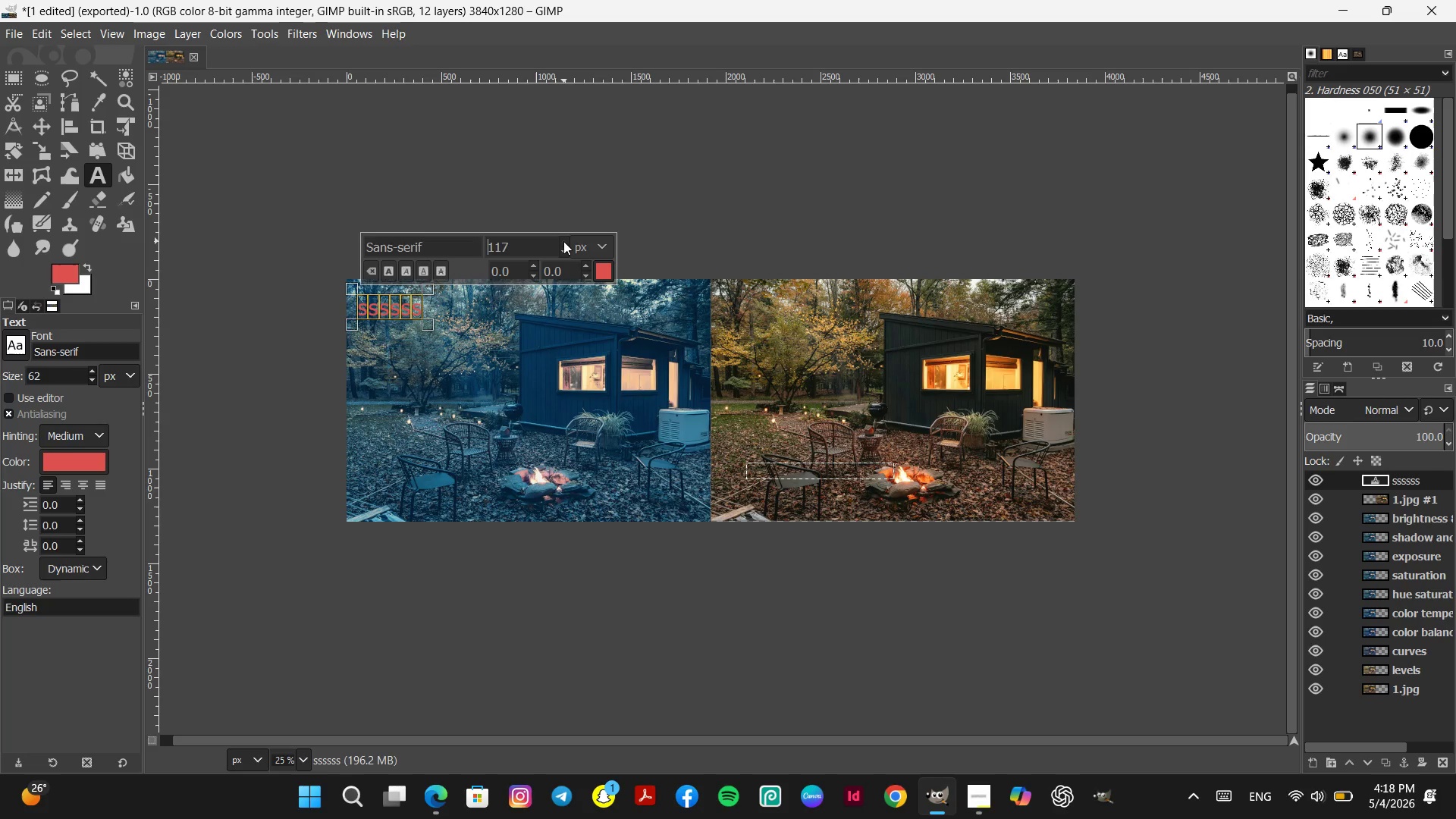 
double_click([563, 241])
 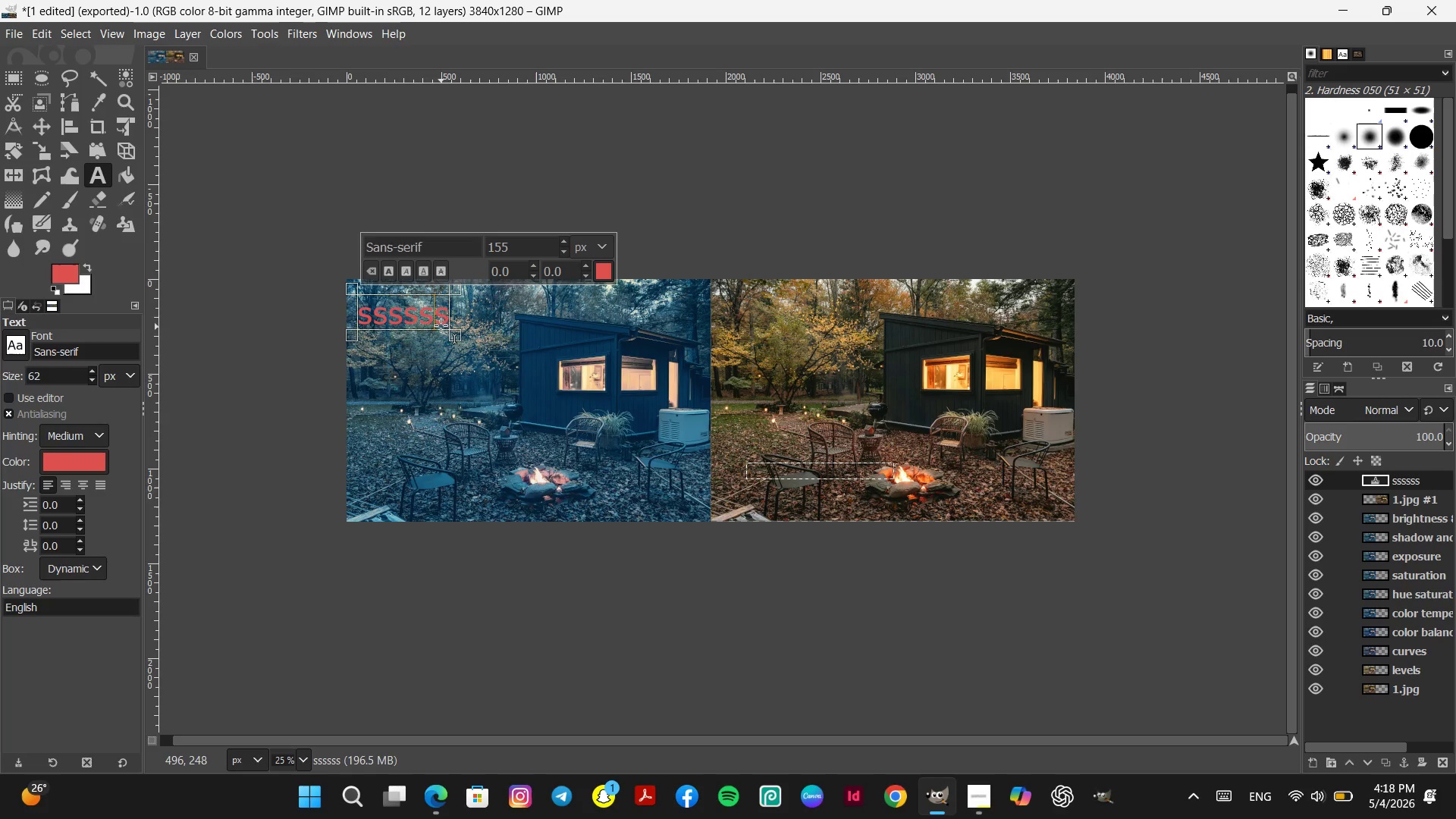 
double_click([442, 313])
 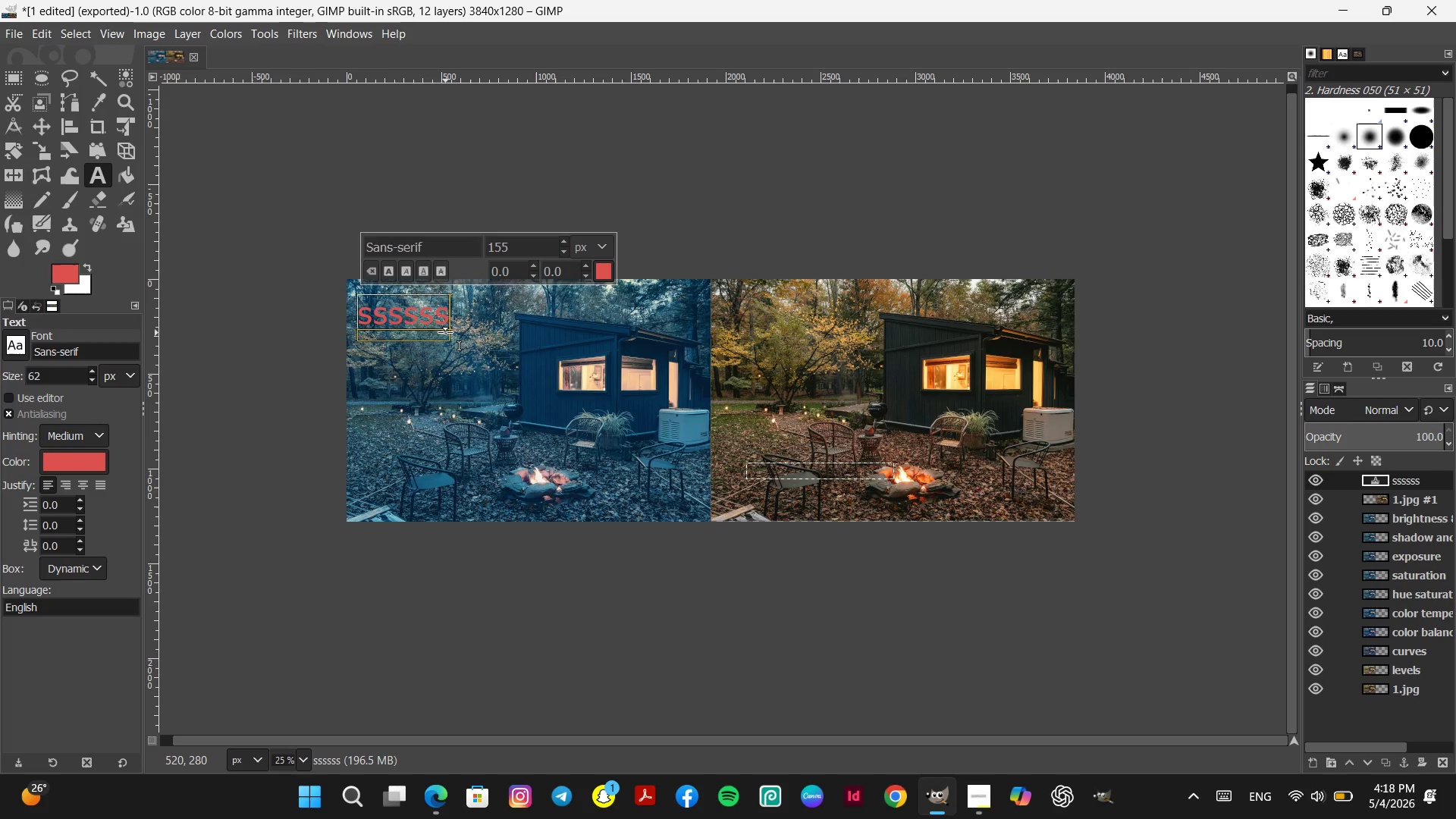 
key(Backspace)
key(Backspace)
key(Backspace)
key(Backspace)
key(Backspace)
key(Backspace)
key(Backspace)
type(after)
 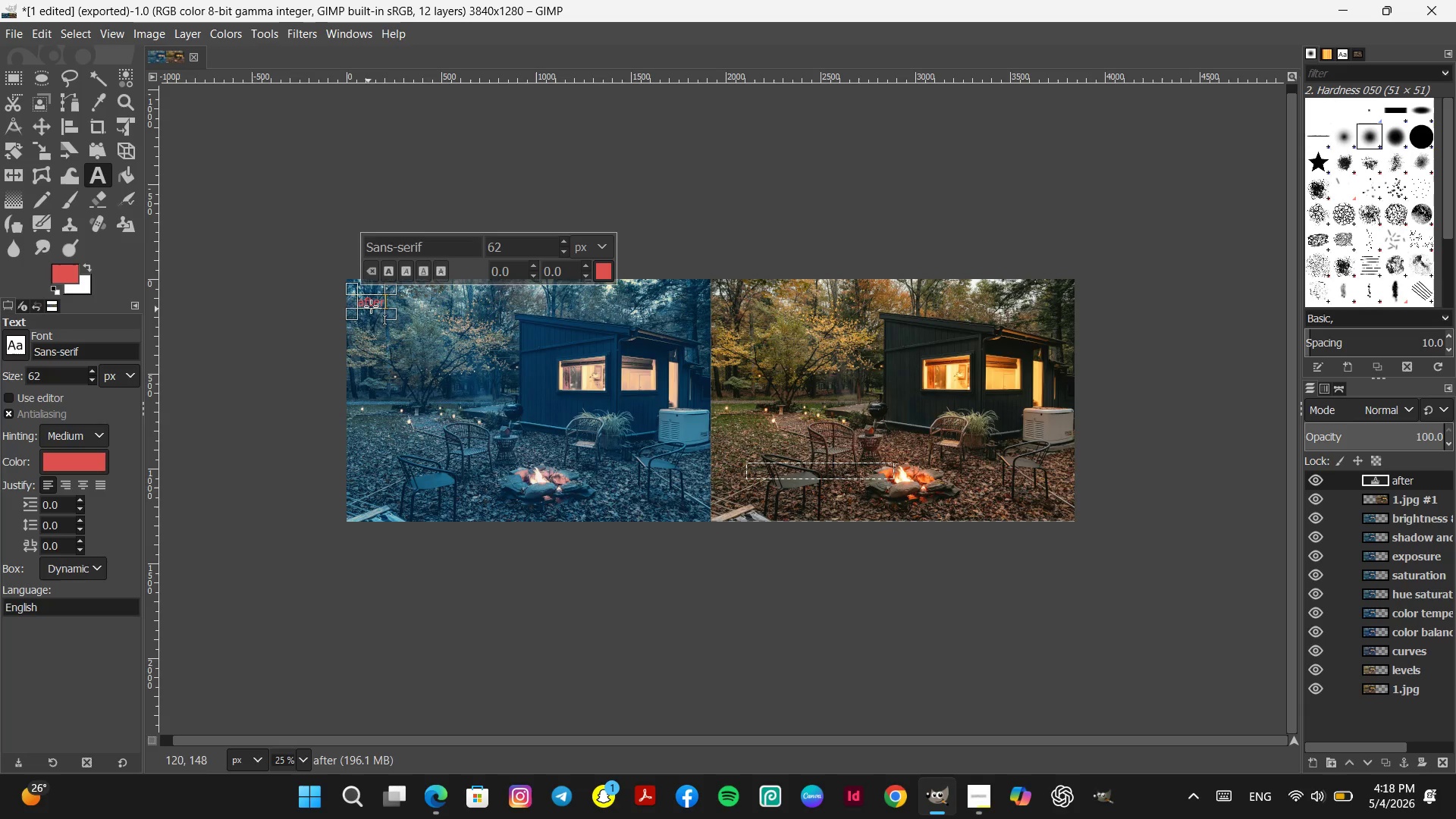 
double_click([372, 302])
 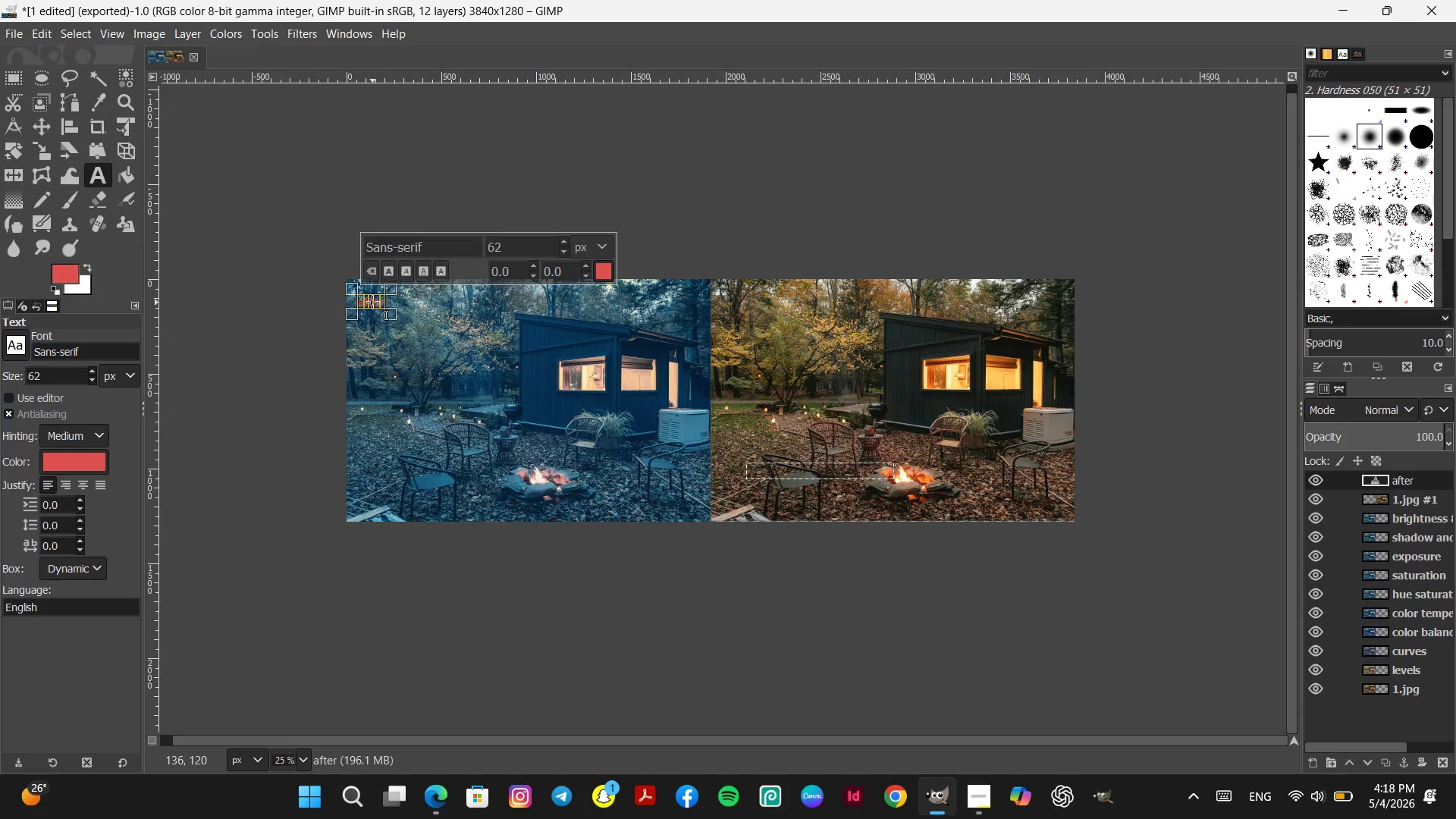 
triple_click([372, 302])
 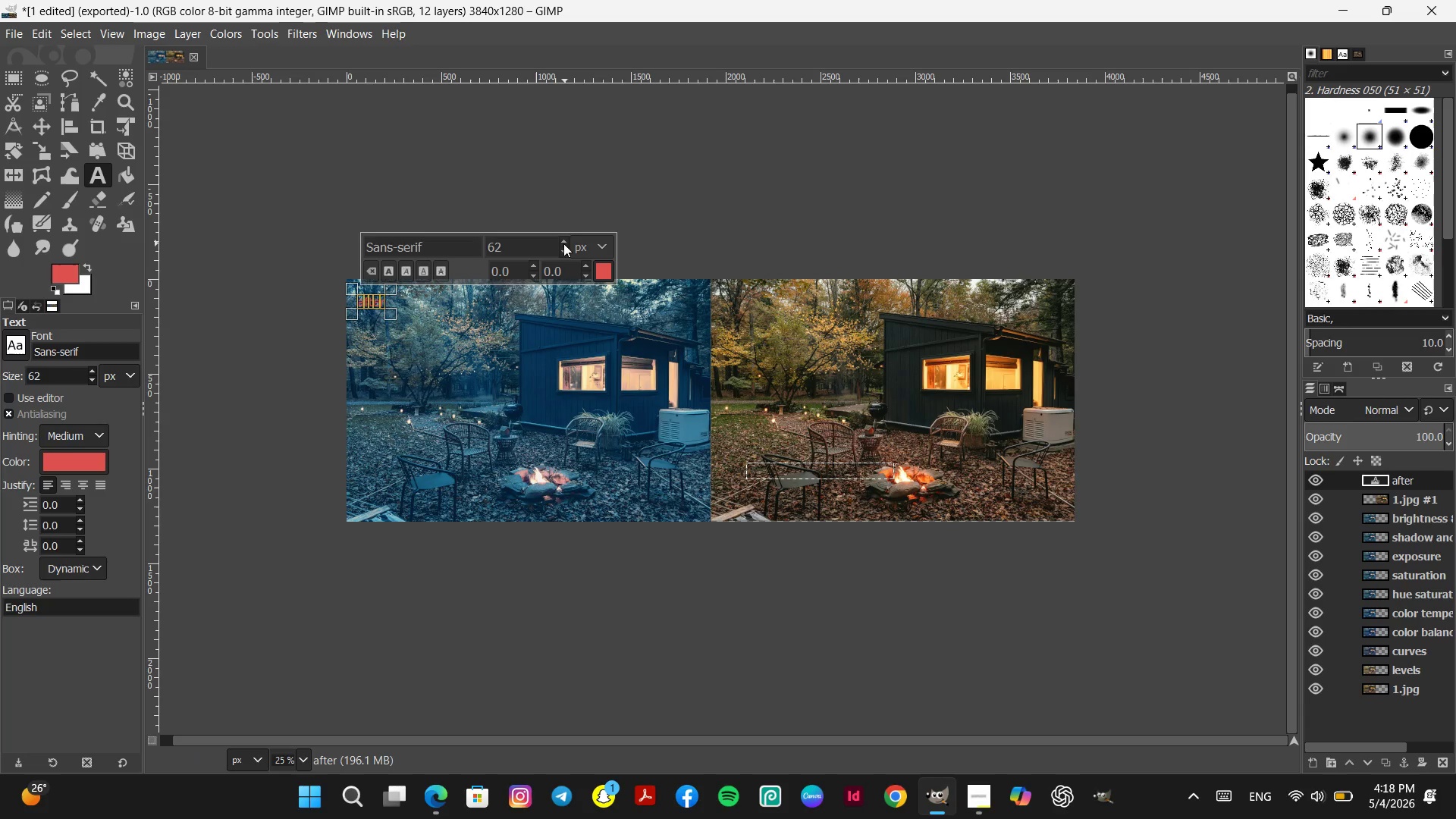 
double_click([562, 240])
 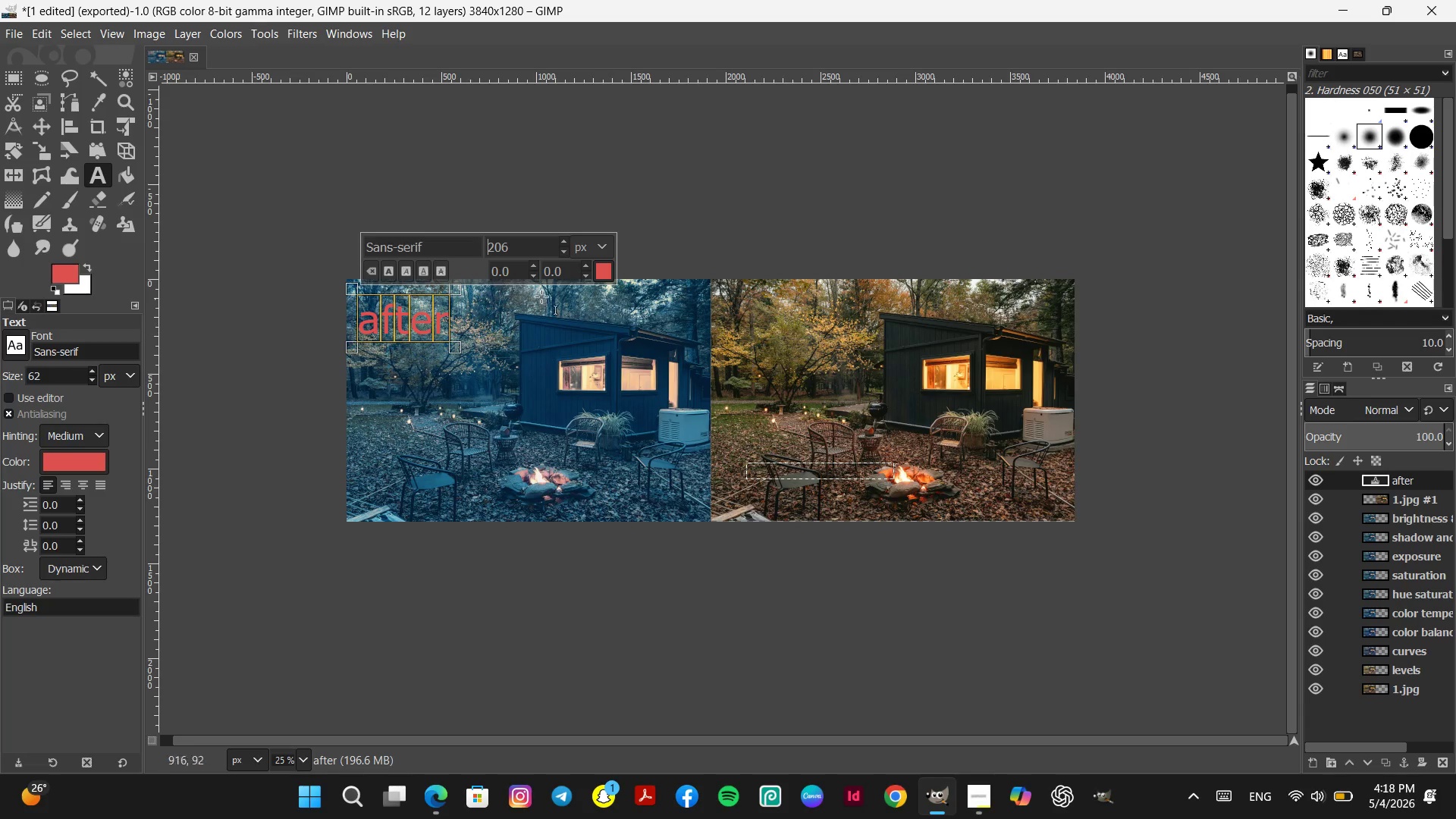 
double_click([564, 253])
 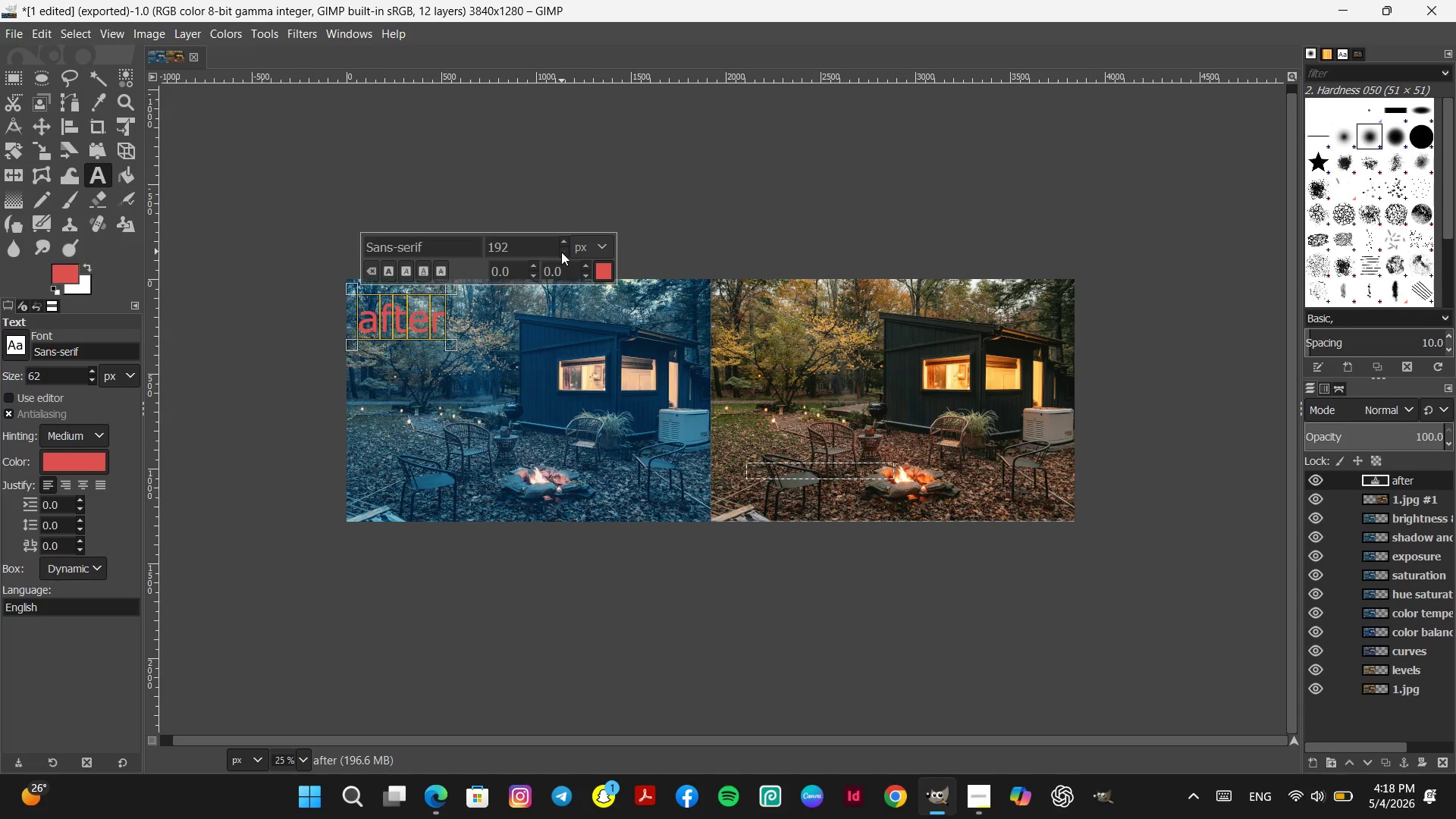 
left_click([561, 252])
 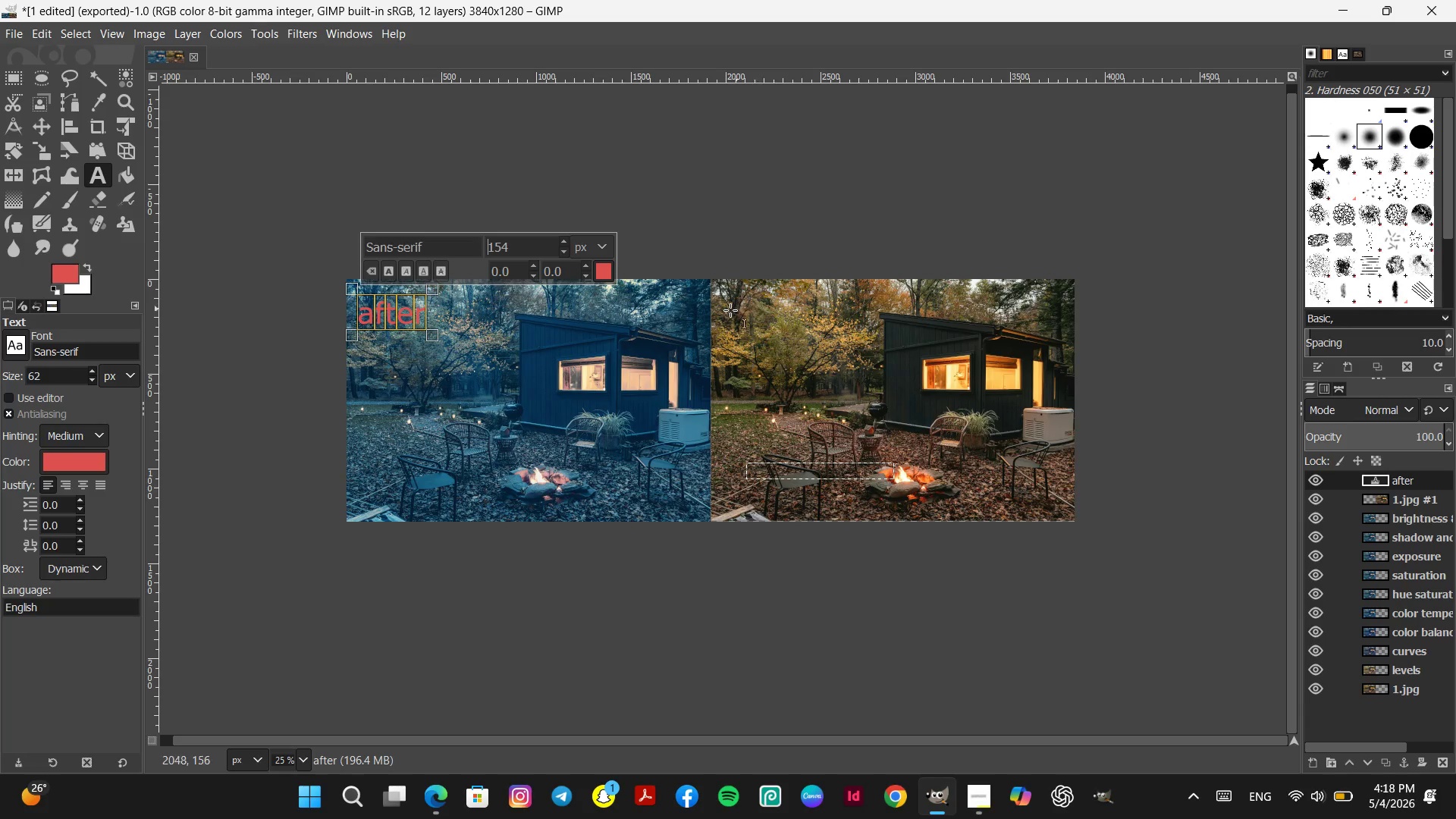 
left_click([730, 310])
 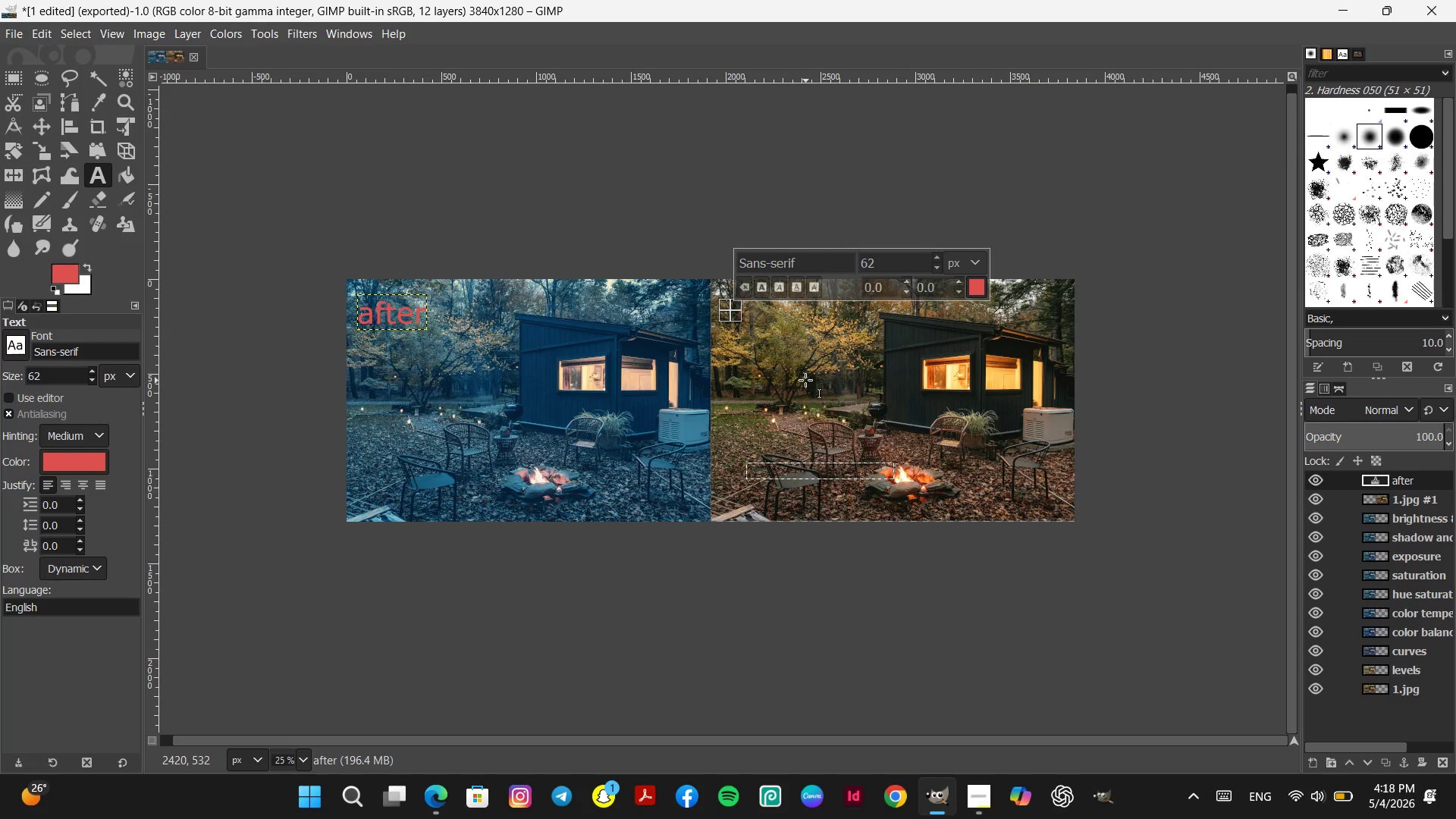 
type(bfore)
 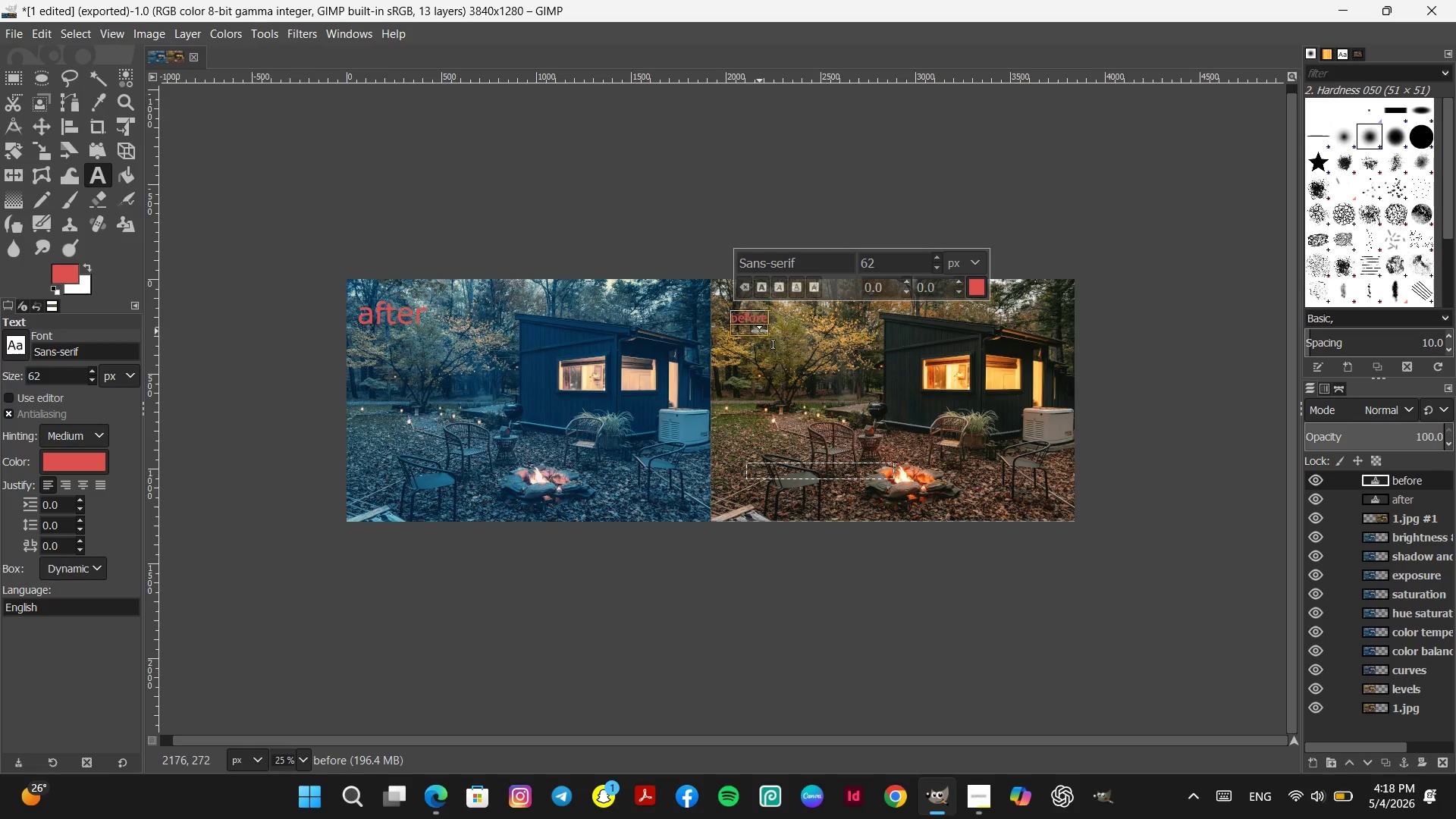 
double_click([757, 322])
 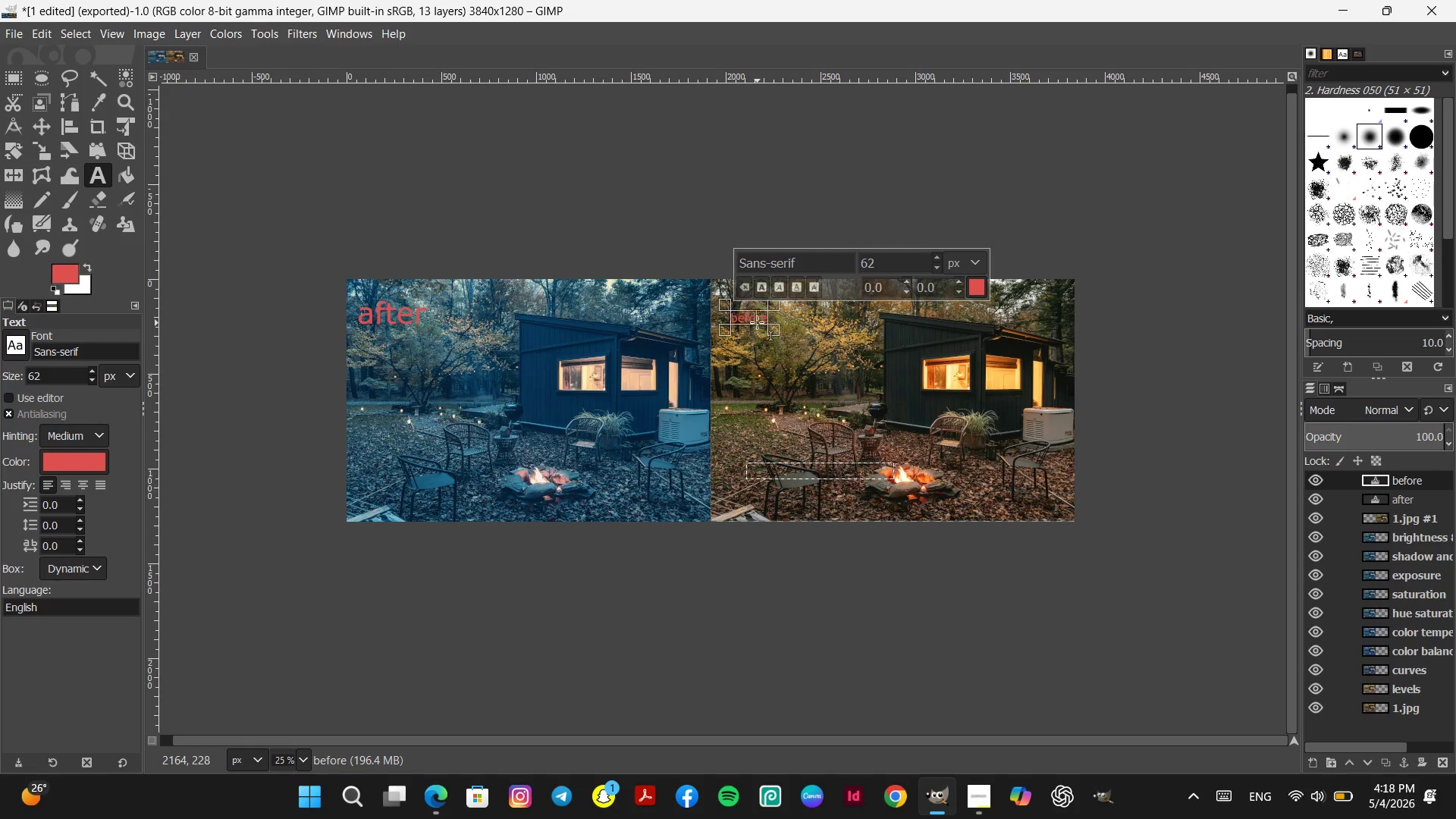 
triple_click([757, 322])
 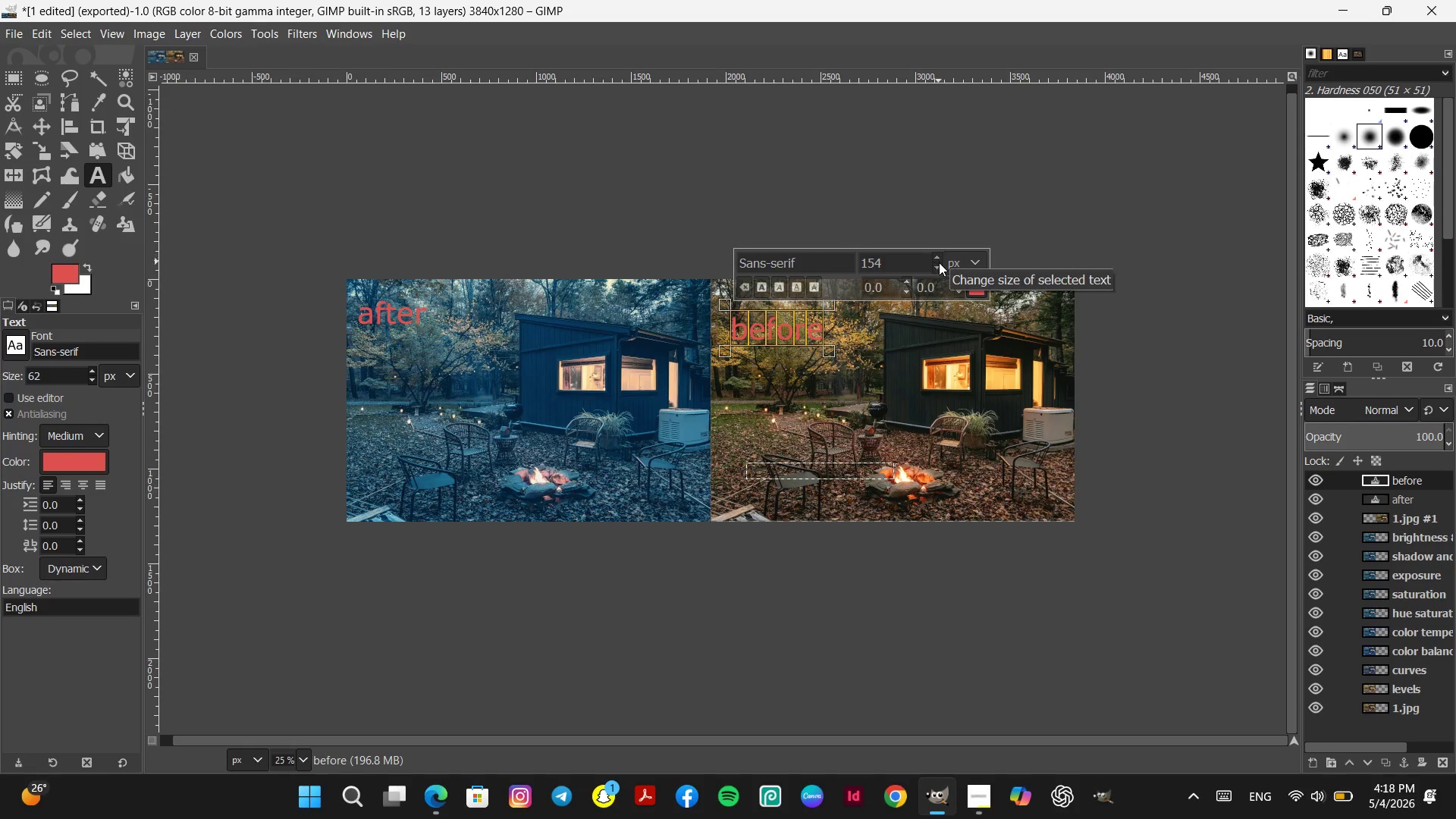 
double_click([937, 266])
 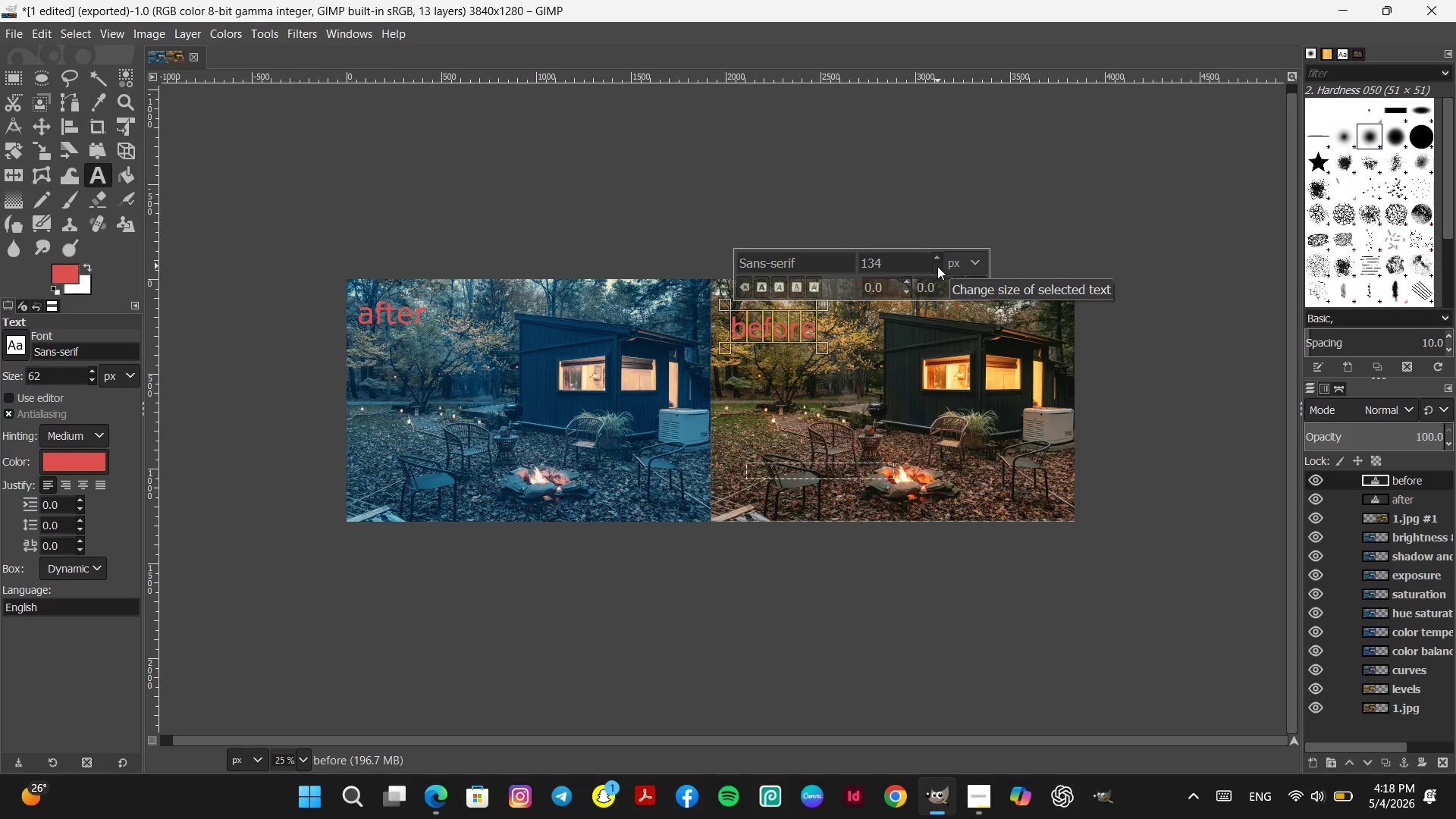 
triple_click([937, 266])
 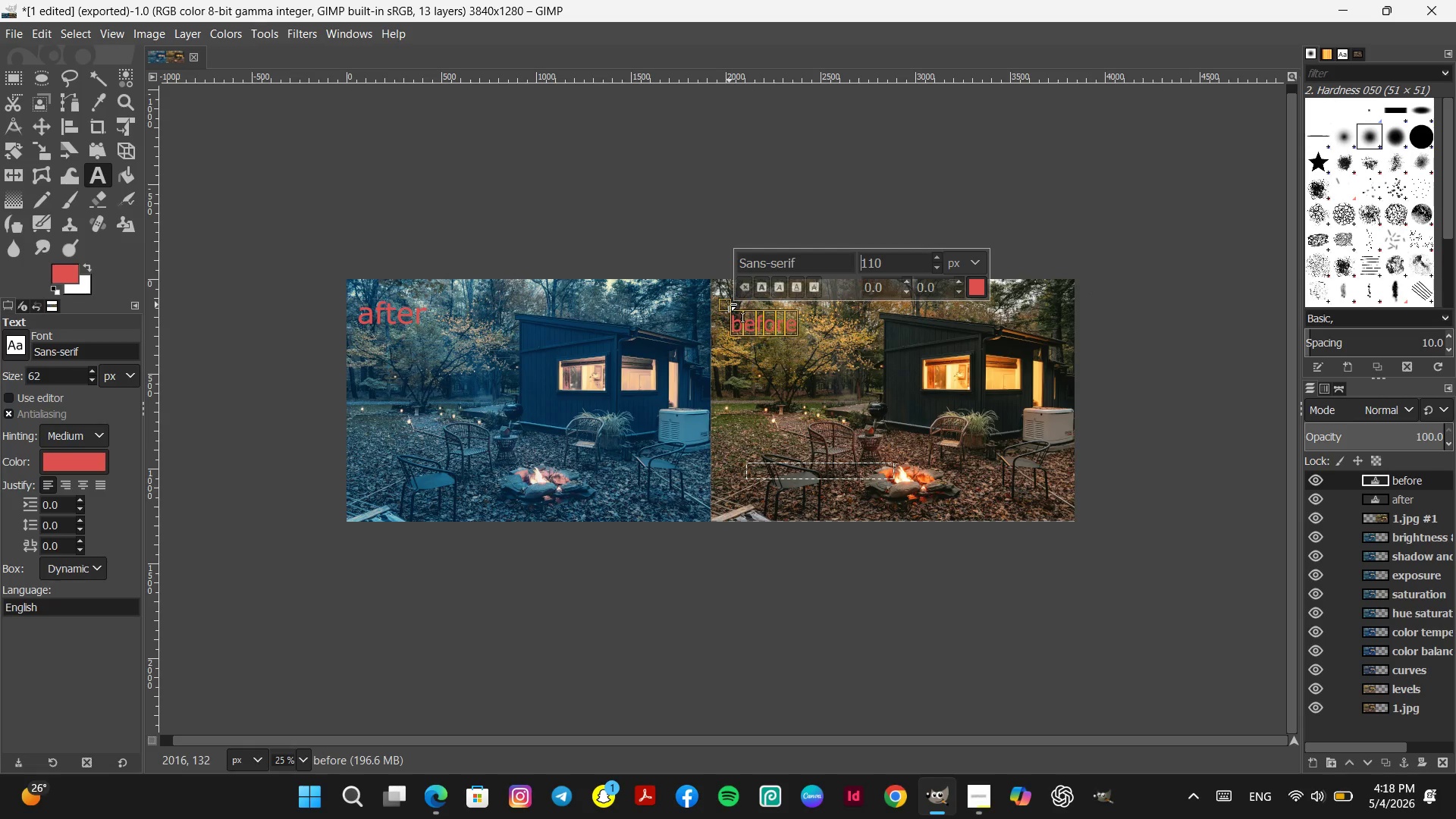 
left_click_drag(start_coordinate=[729, 304], to_coordinate=[723, 297])
 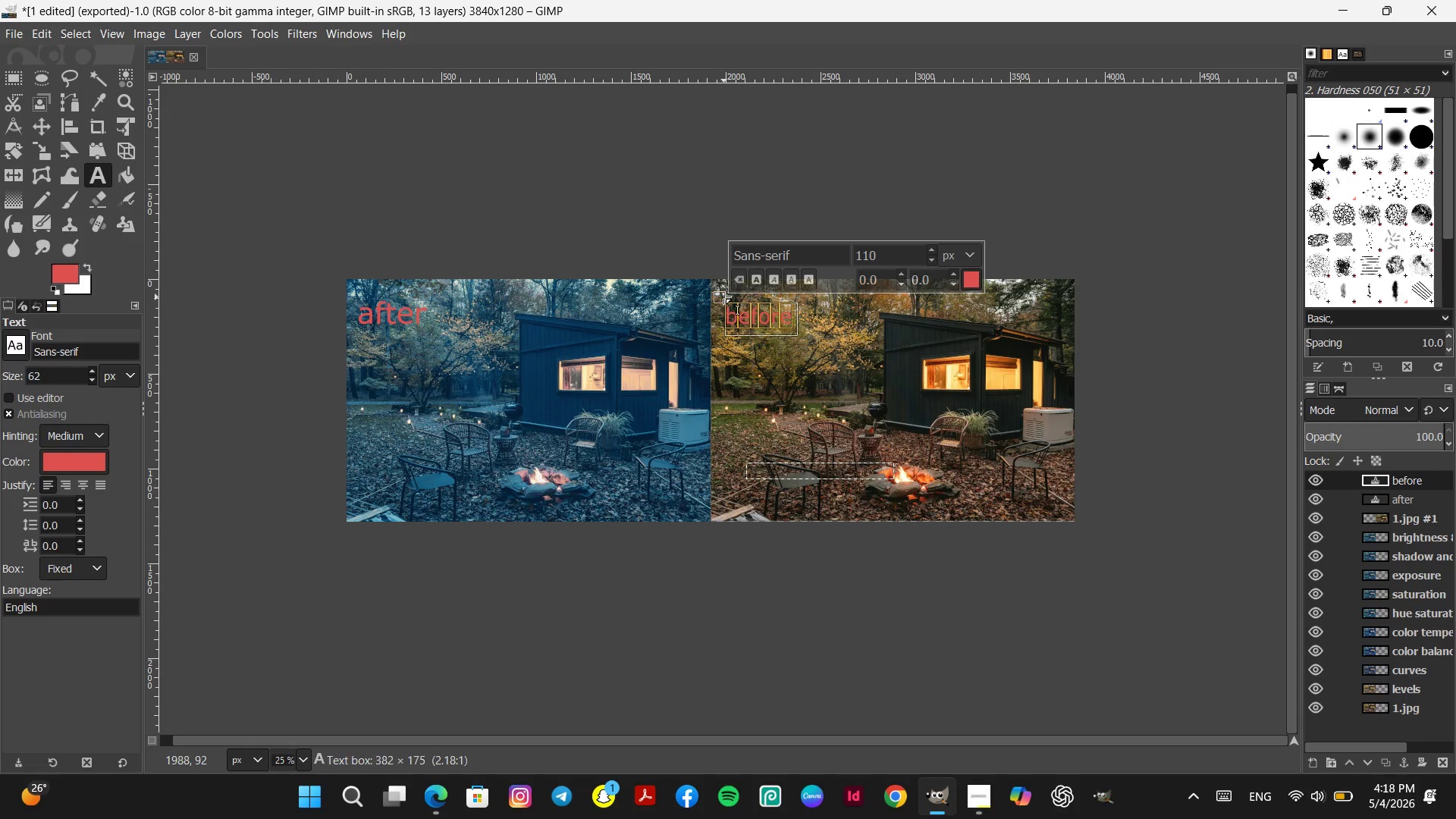 
left_click_drag(start_coordinate=[723, 297], to_coordinate=[723, 287])
 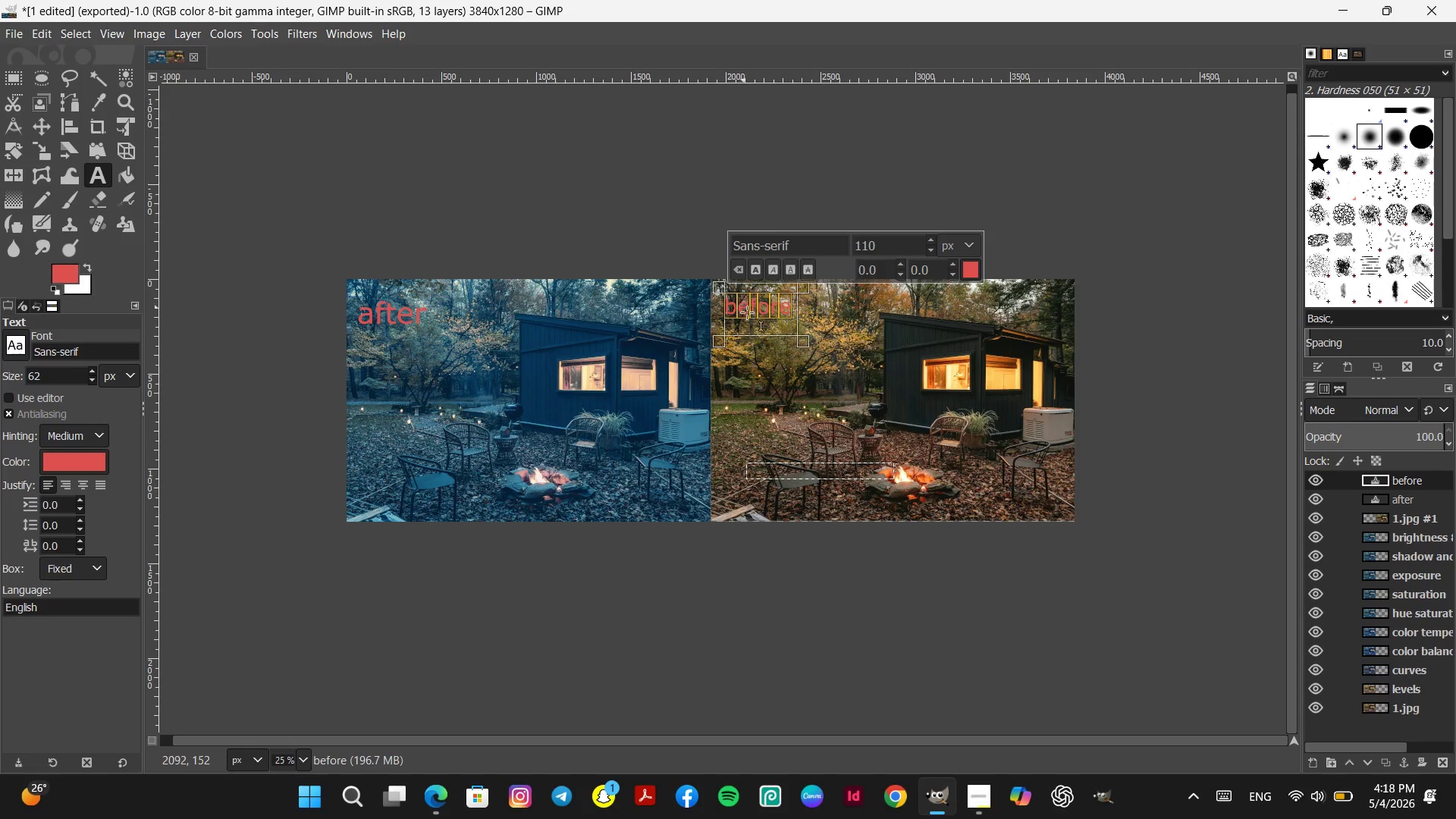 
double_click([749, 309])
 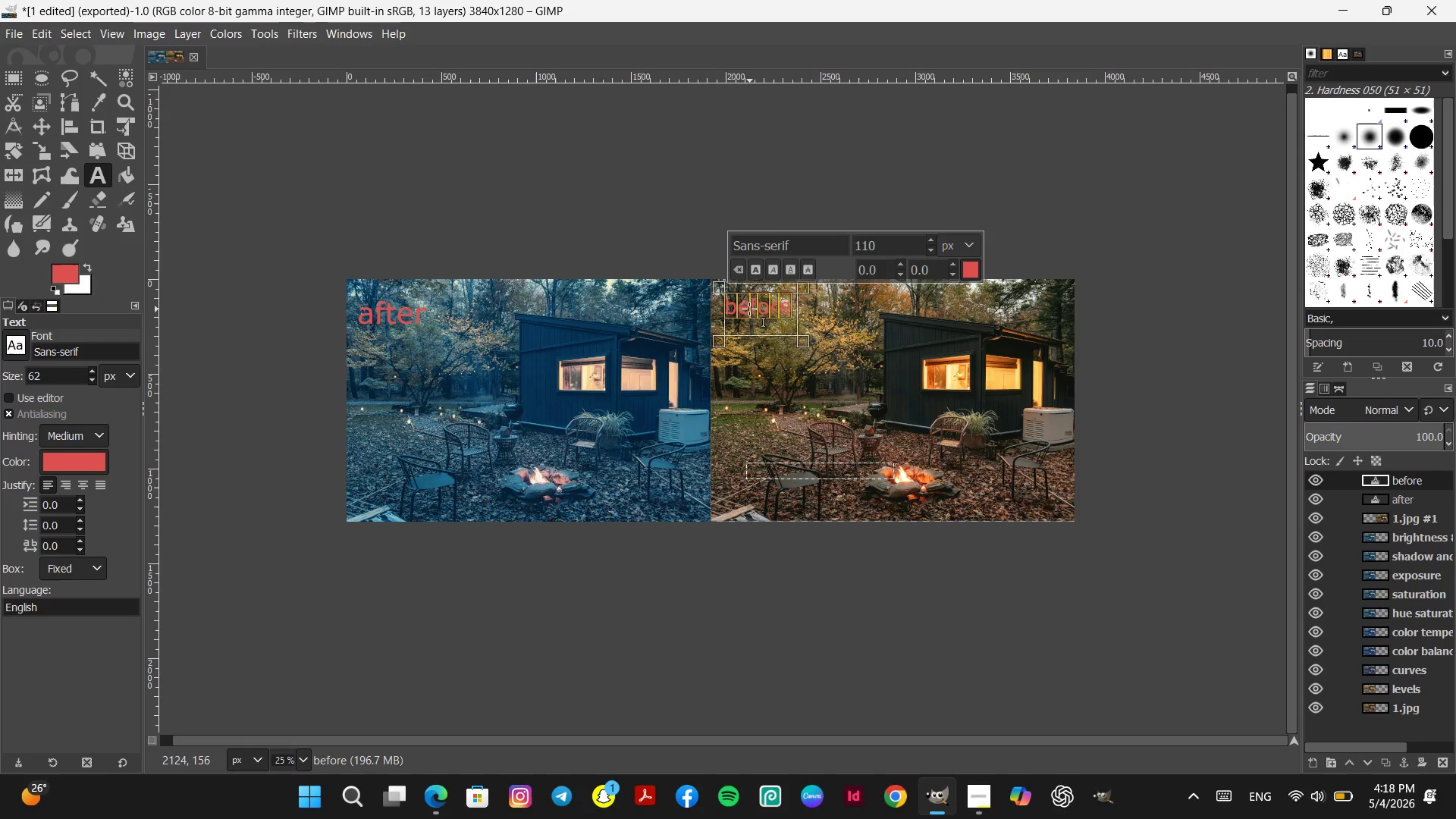 
triple_click([749, 309])
 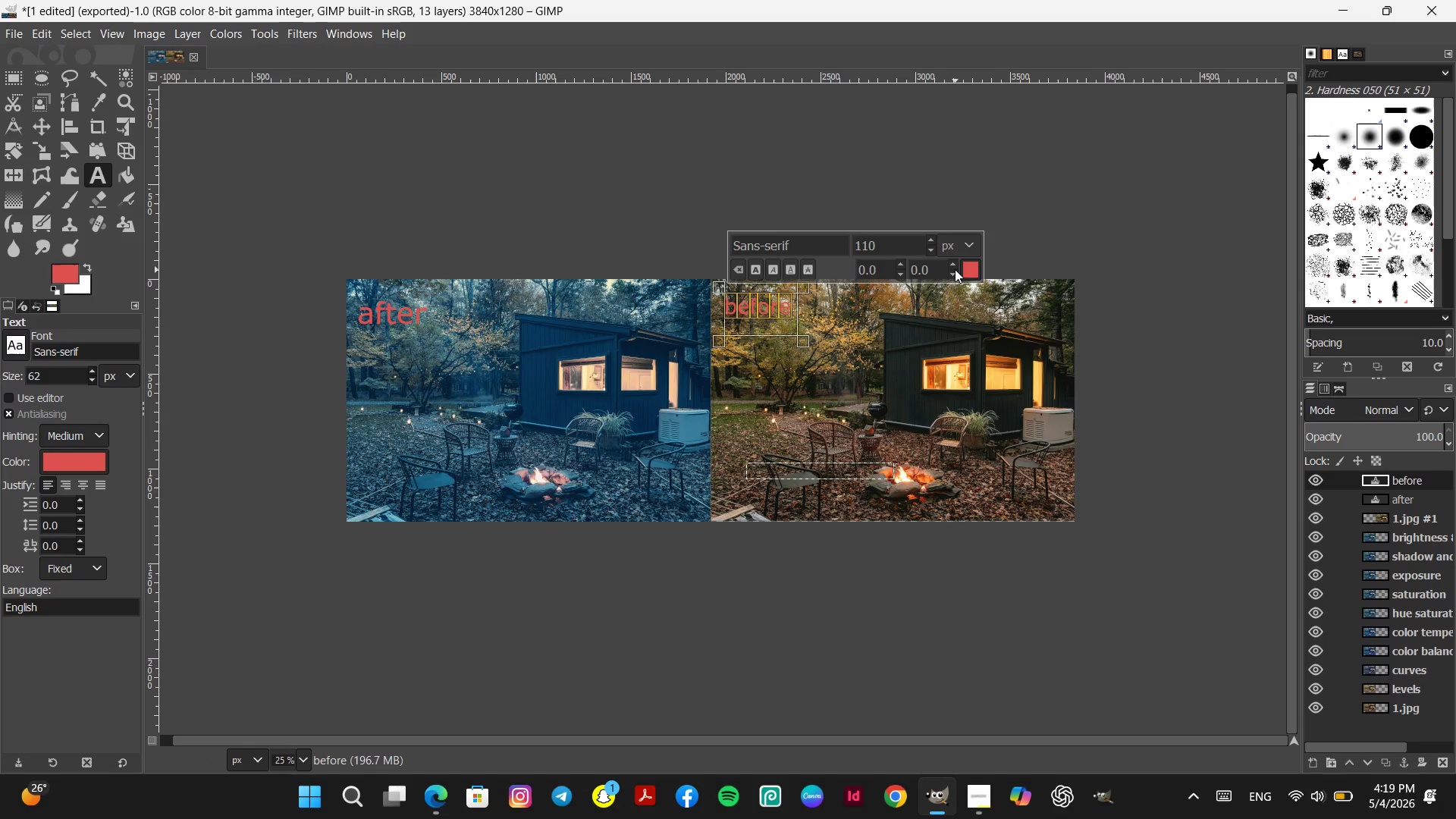 
left_click([972, 273])
 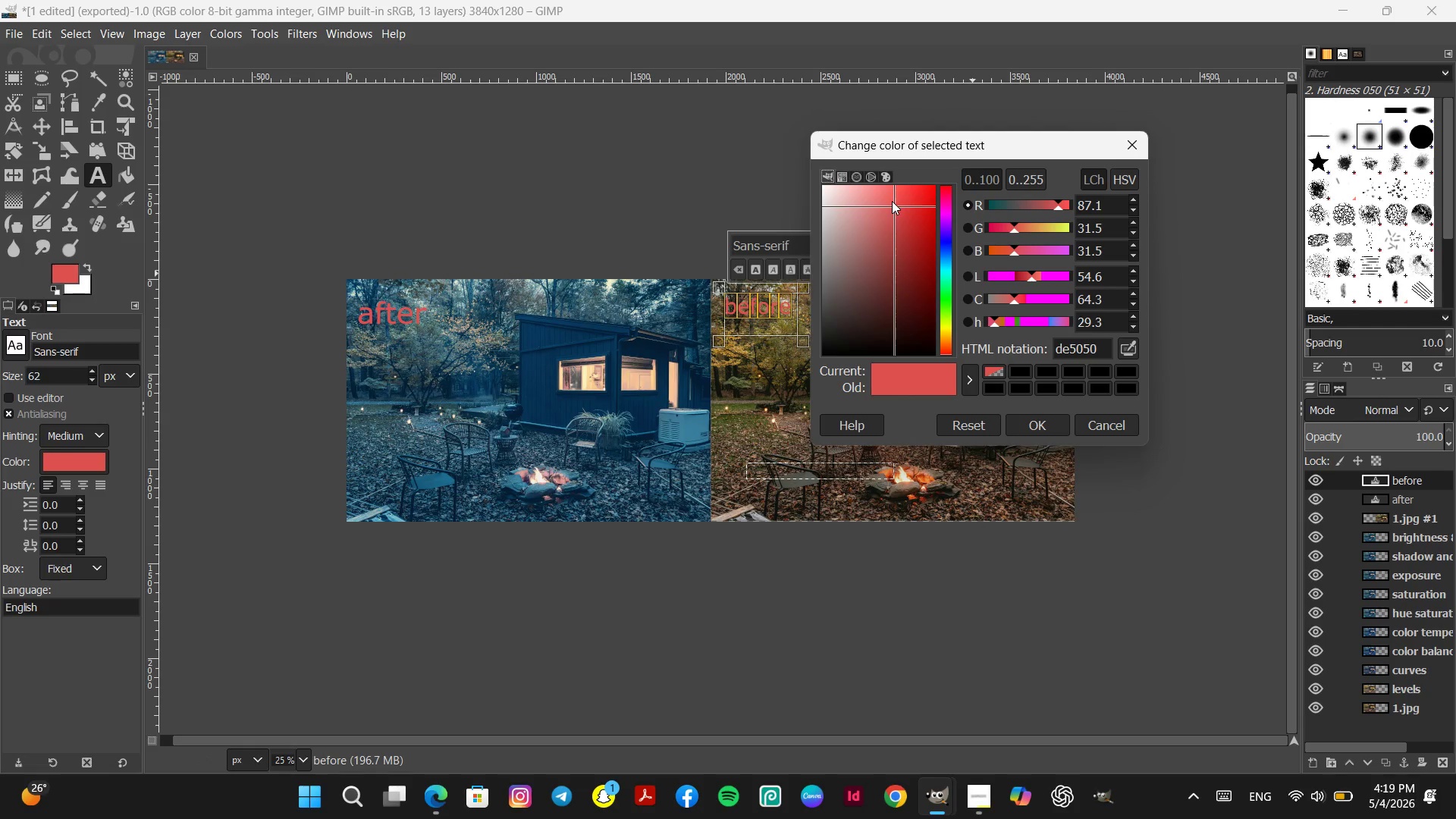 
left_click_drag(start_coordinate=[892, 202], to_coordinate=[794, 219])
 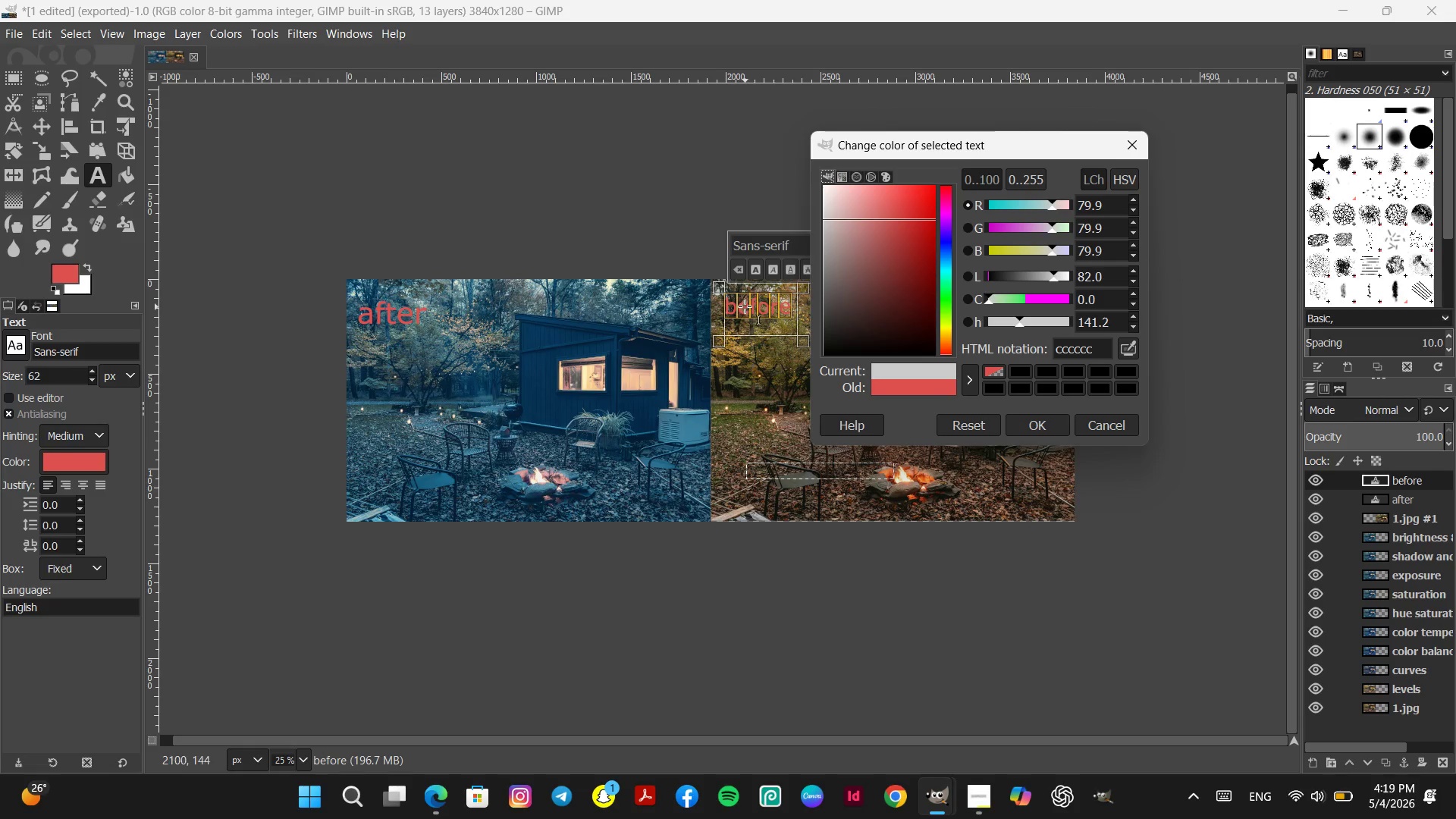 
double_click([745, 306])
 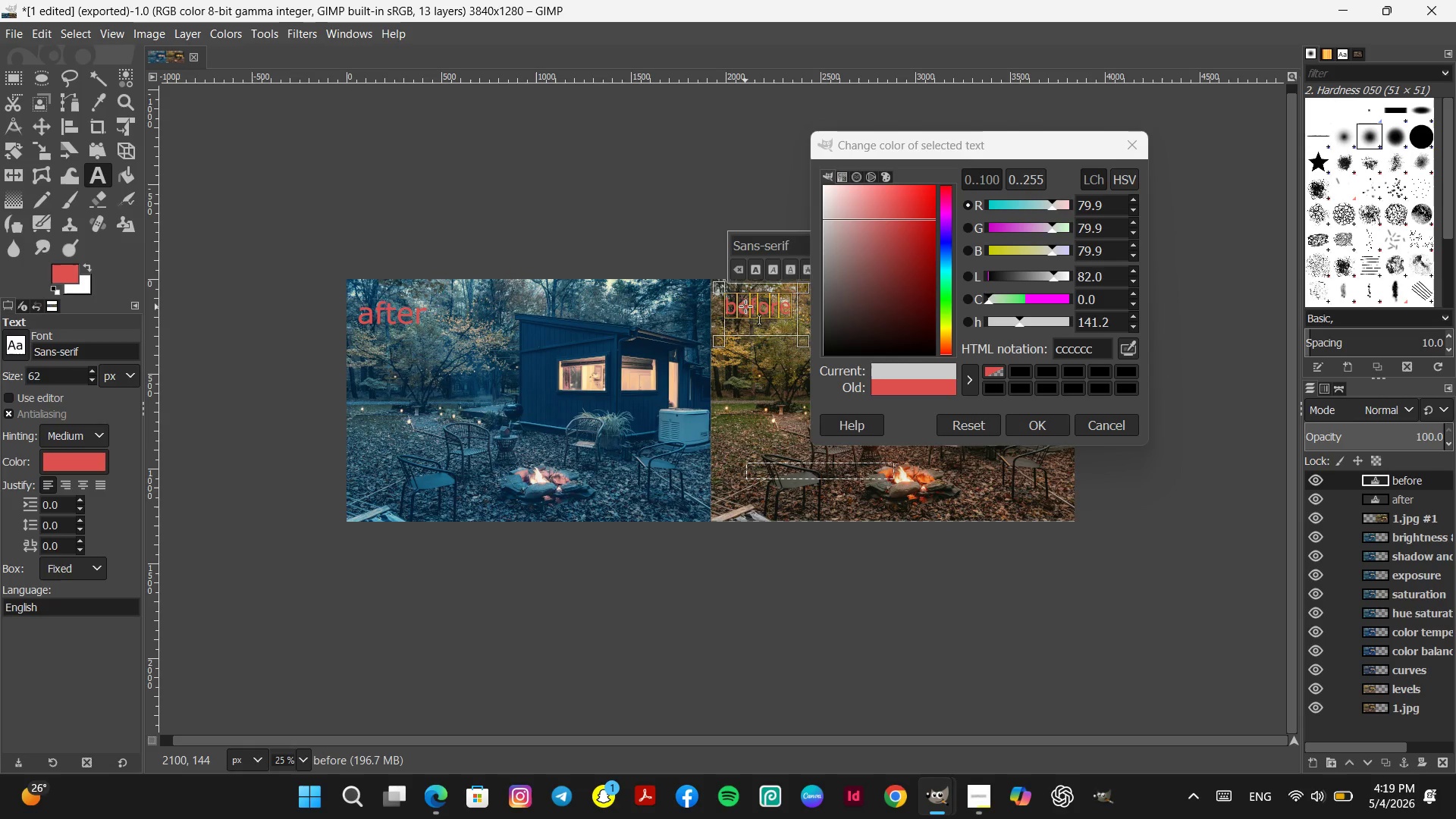 
triple_click([745, 306])
 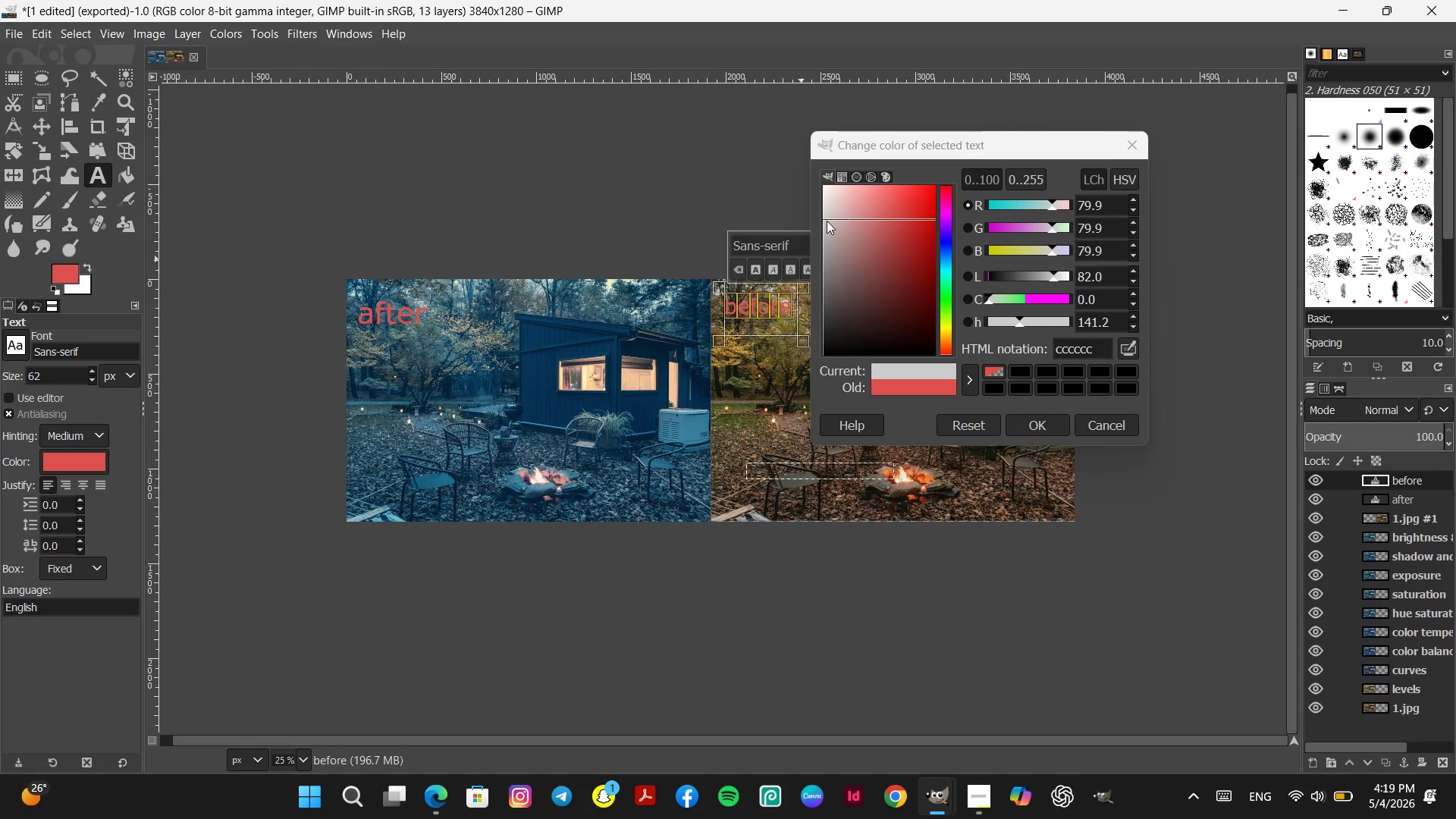 
left_click_drag(start_coordinate=[825, 222], to_coordinate=[794, 212])
 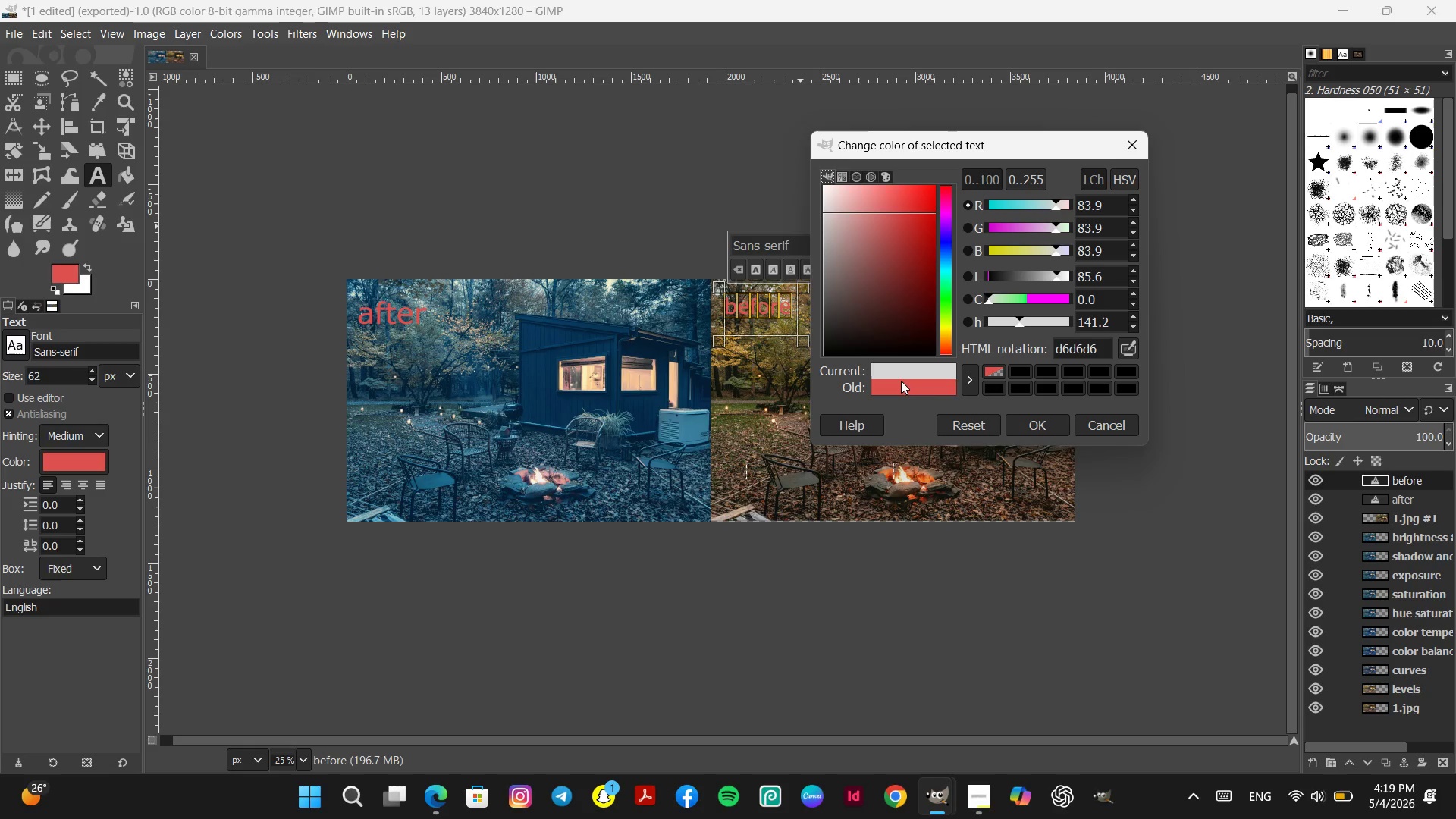 
left_click([901, 385])
 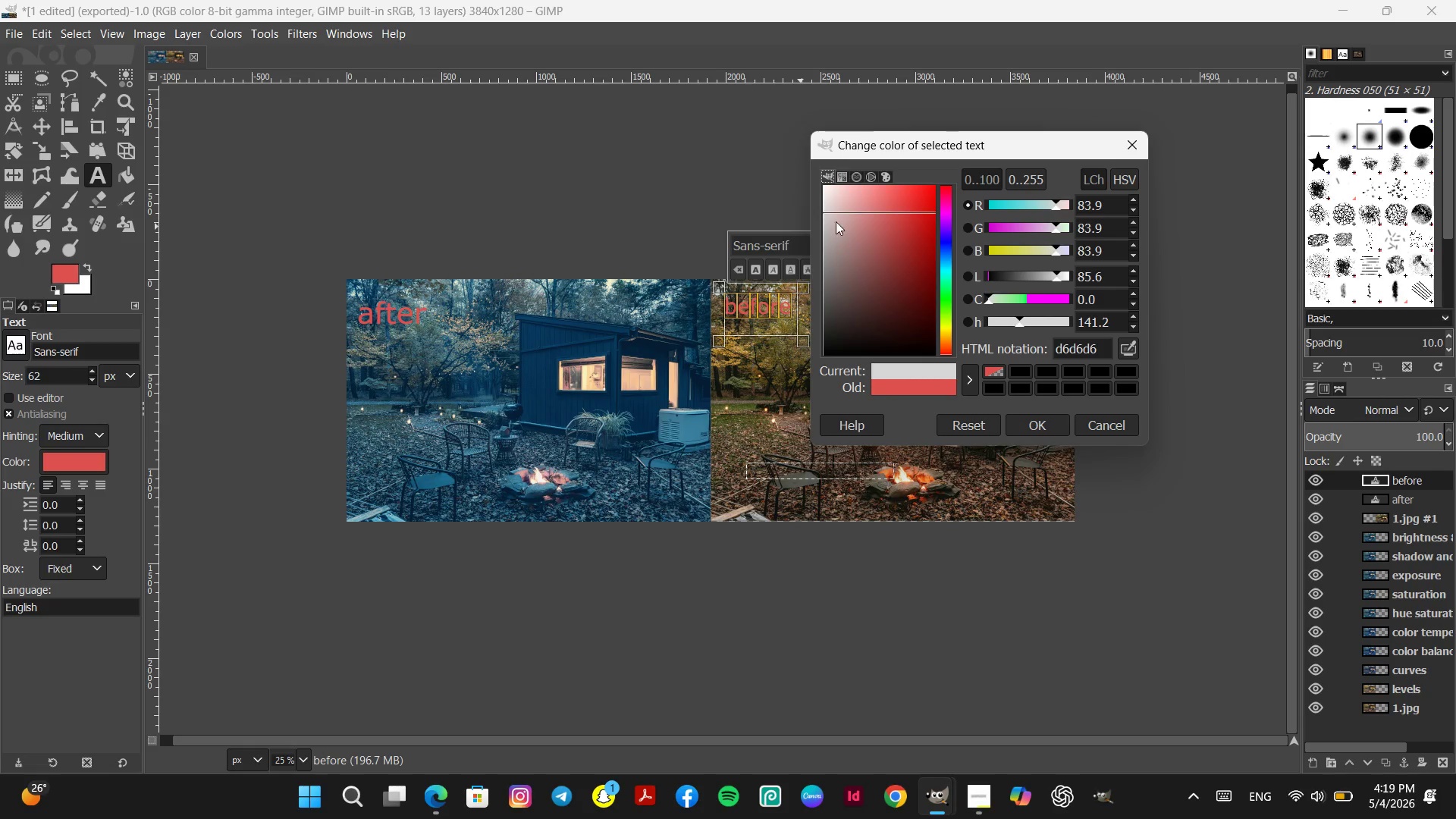 
left_click_drag(start_coordinate=[833, 213], to_coordinate=[807, 239])
 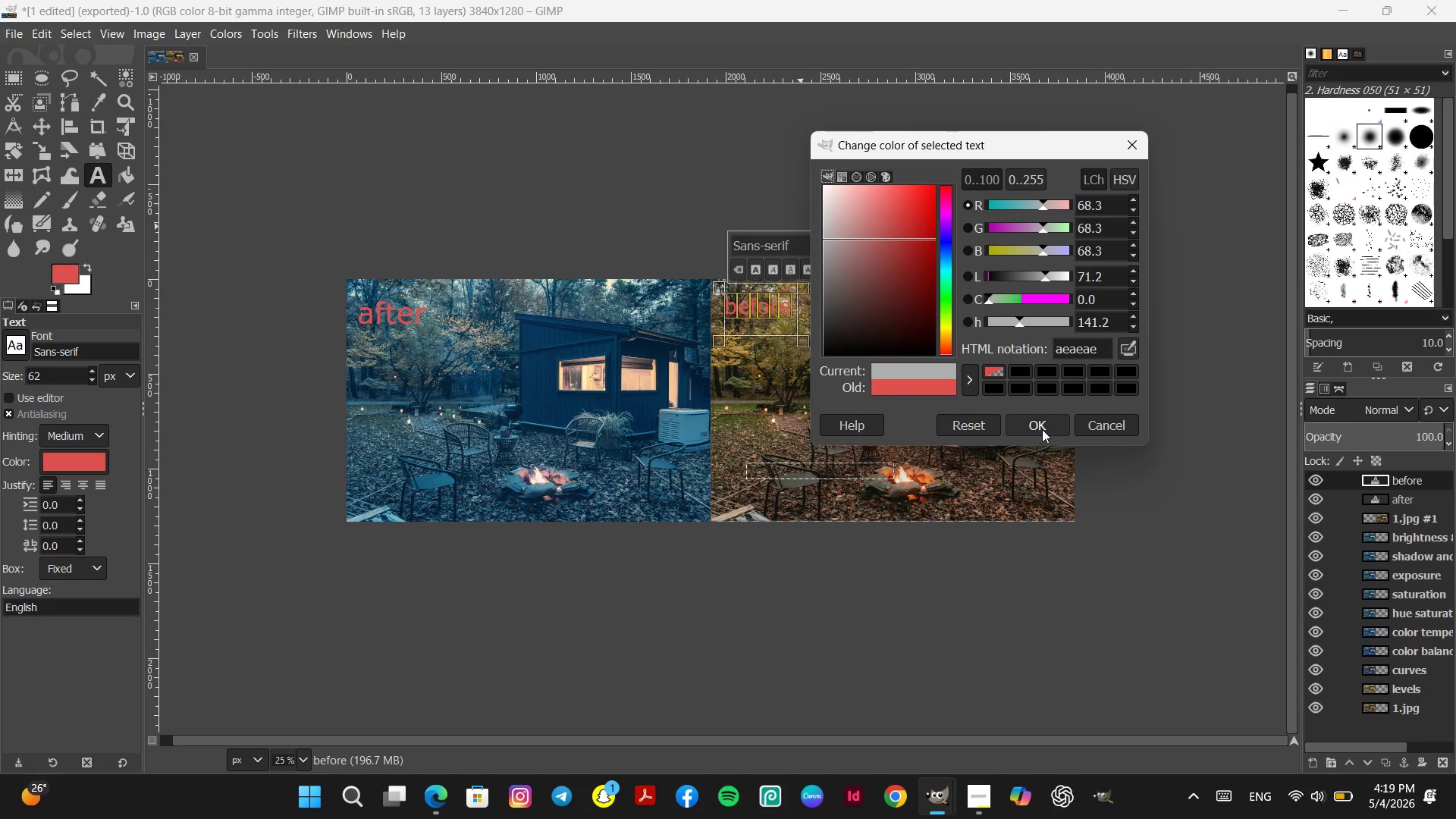 
left_click([1042, 423])
 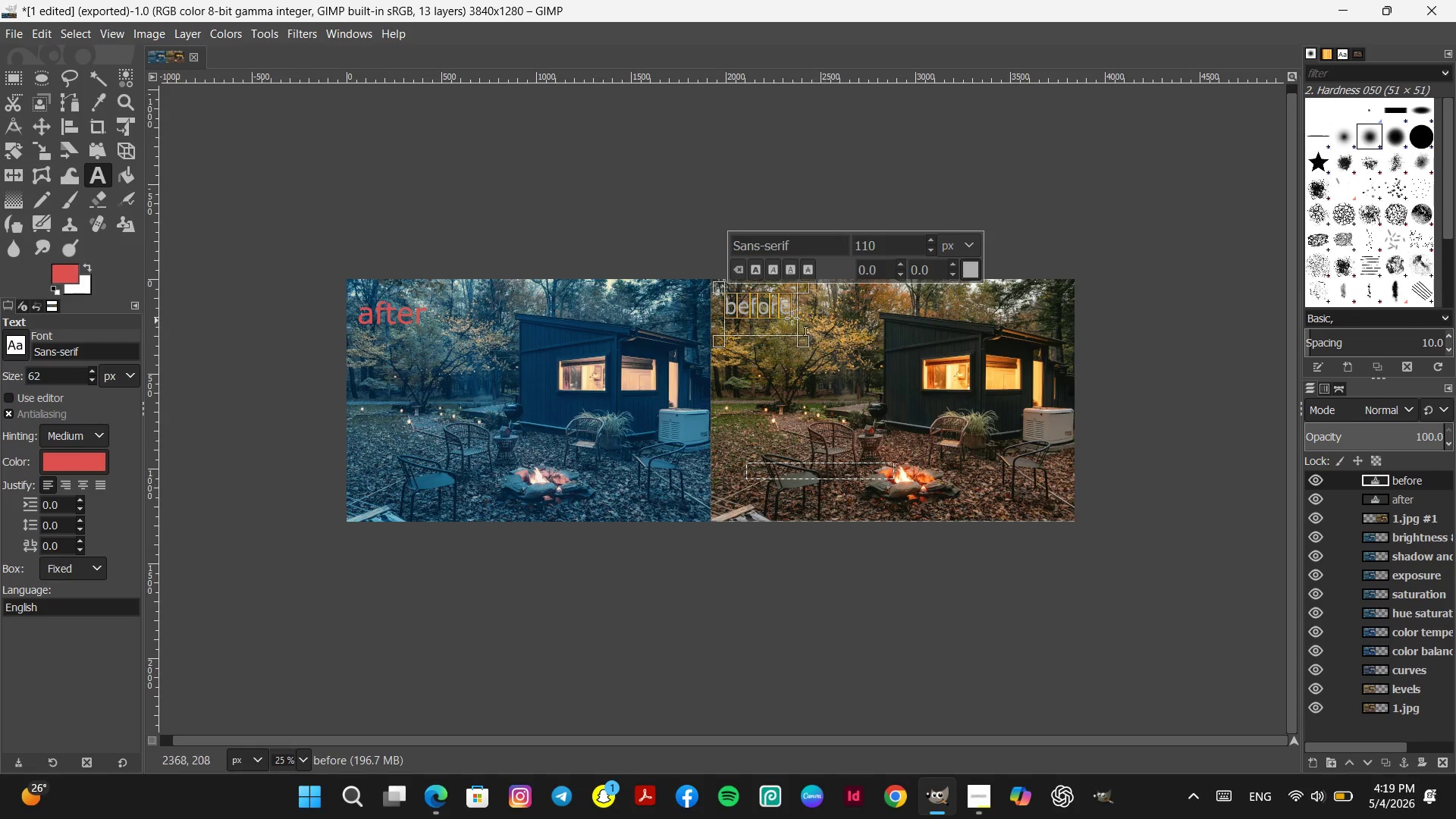 
double_click([767, 313])
 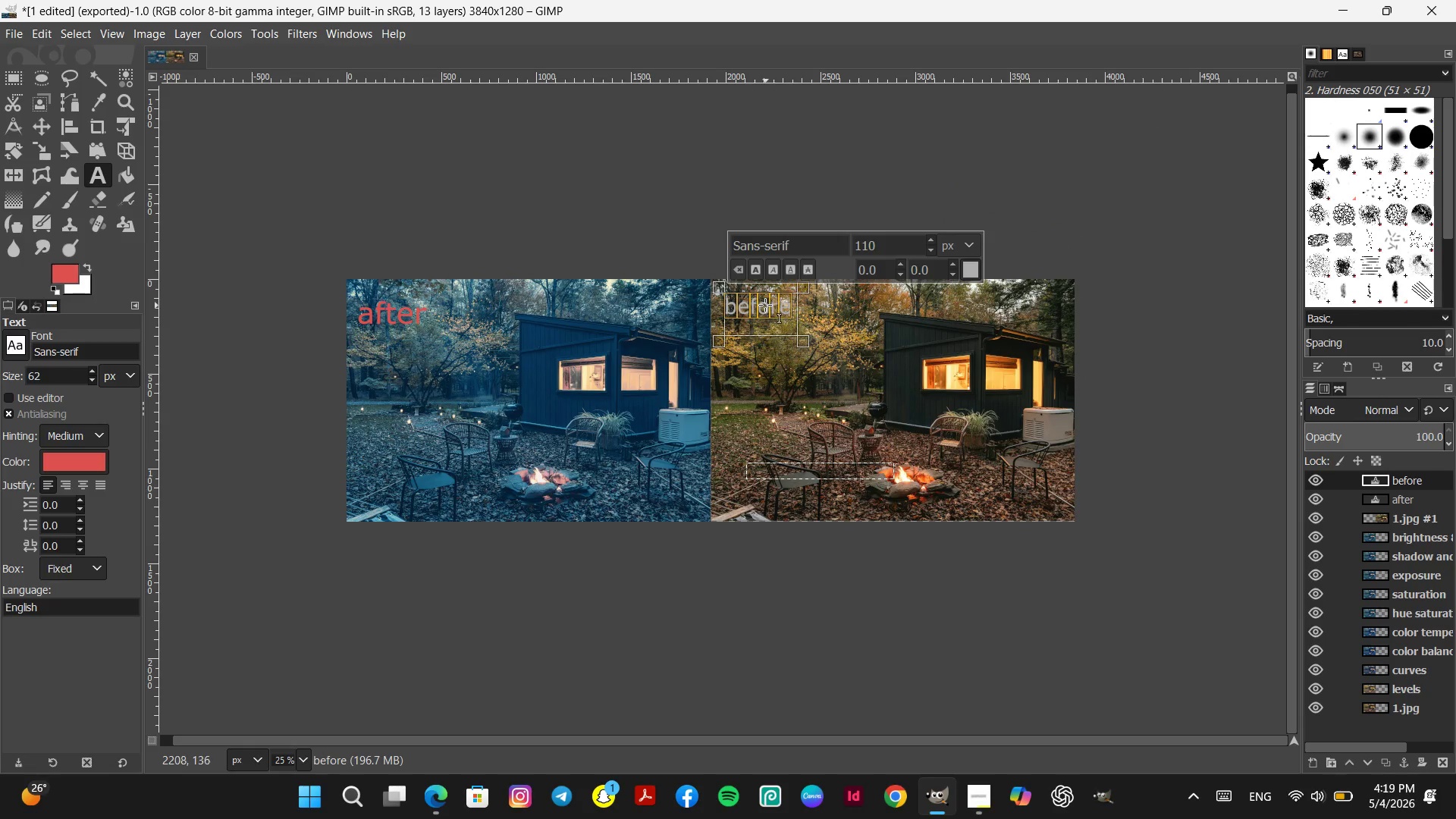 
double_click([765, 305])
 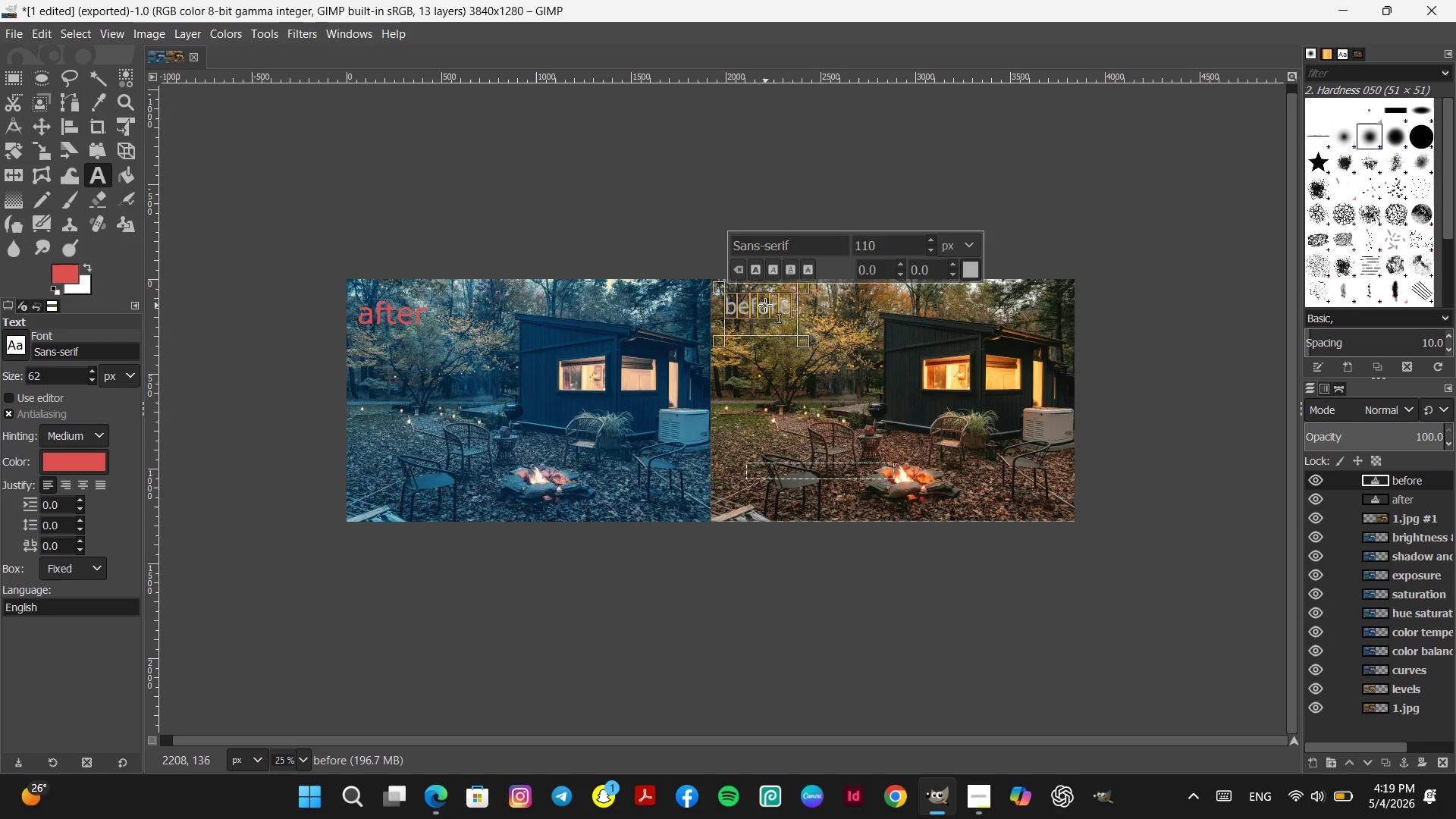 
triple_click([765, 305])
 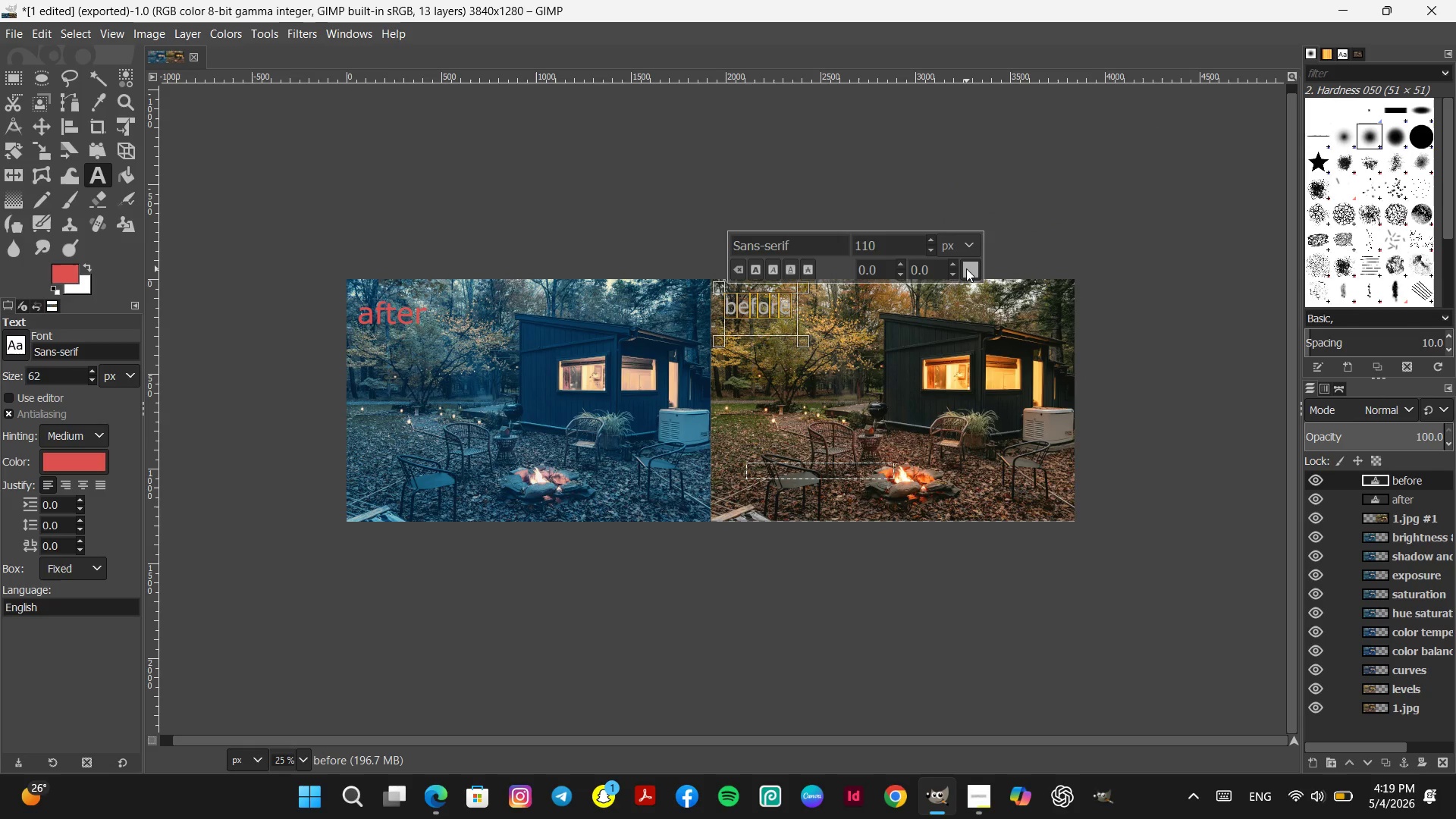 
left_click([966, 268])
 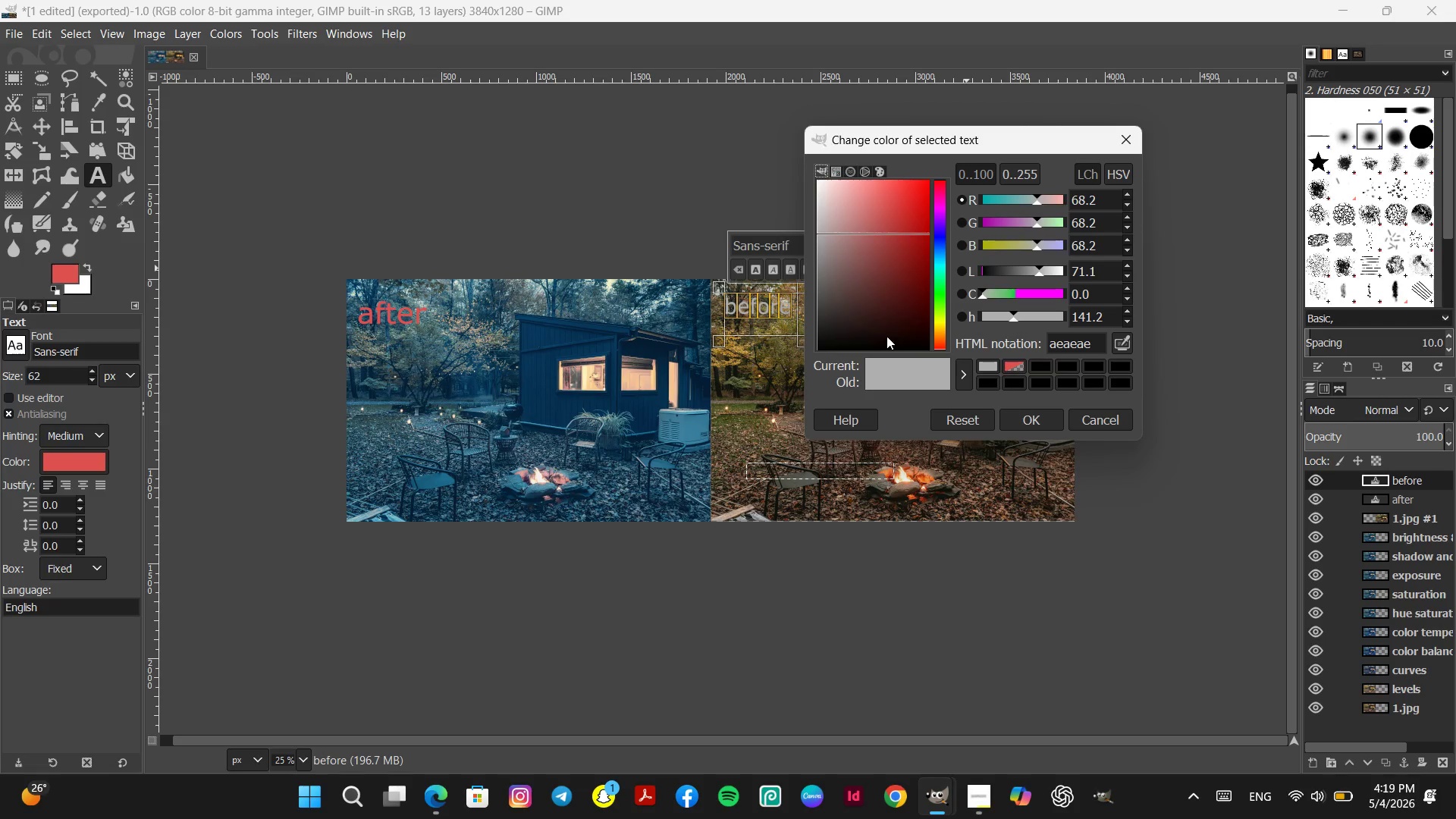 
left_click([914, 337])
 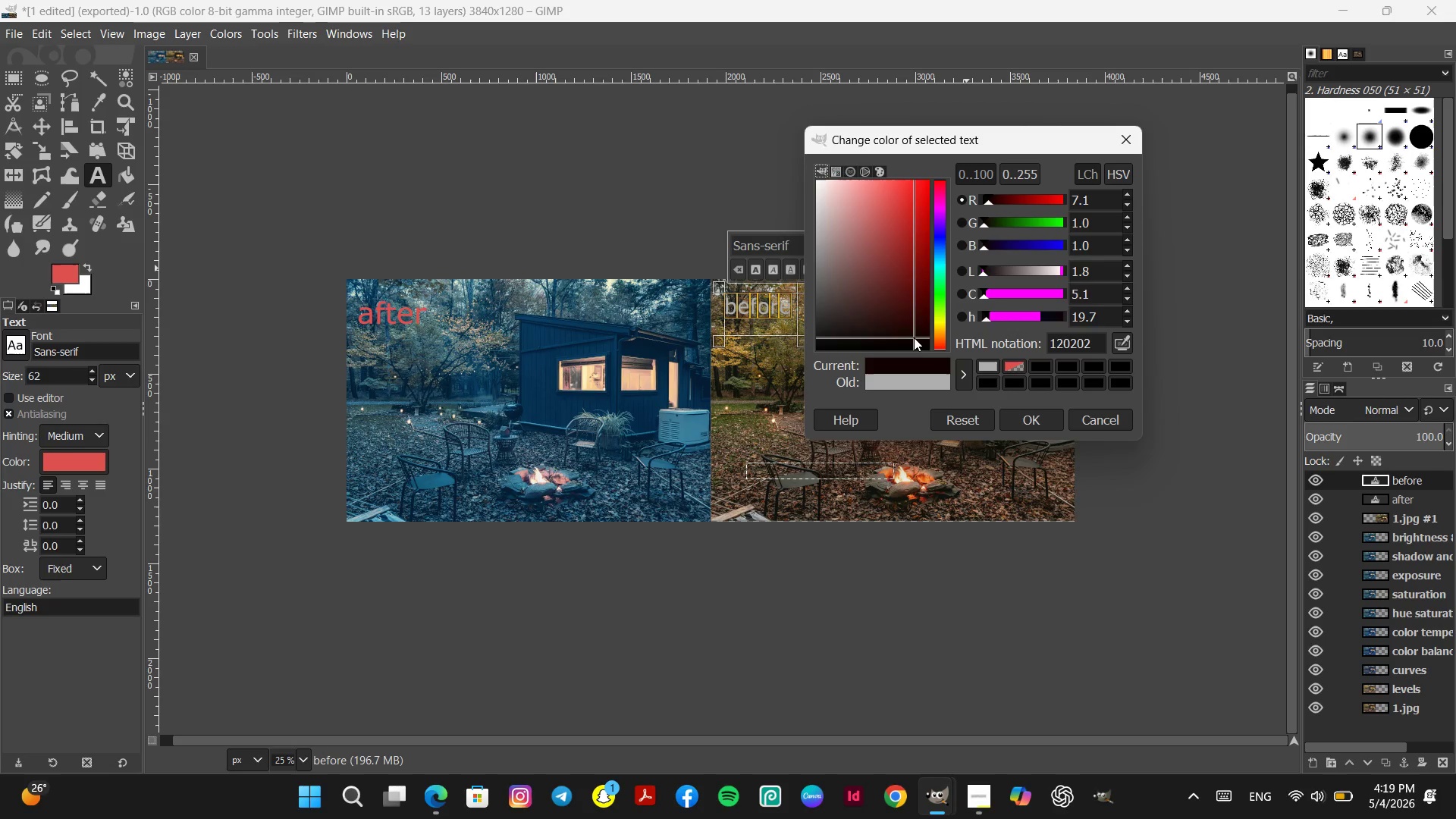 
left_click_drag(start_coordinate=[914, 337], to_coordinate=[943, 362])
 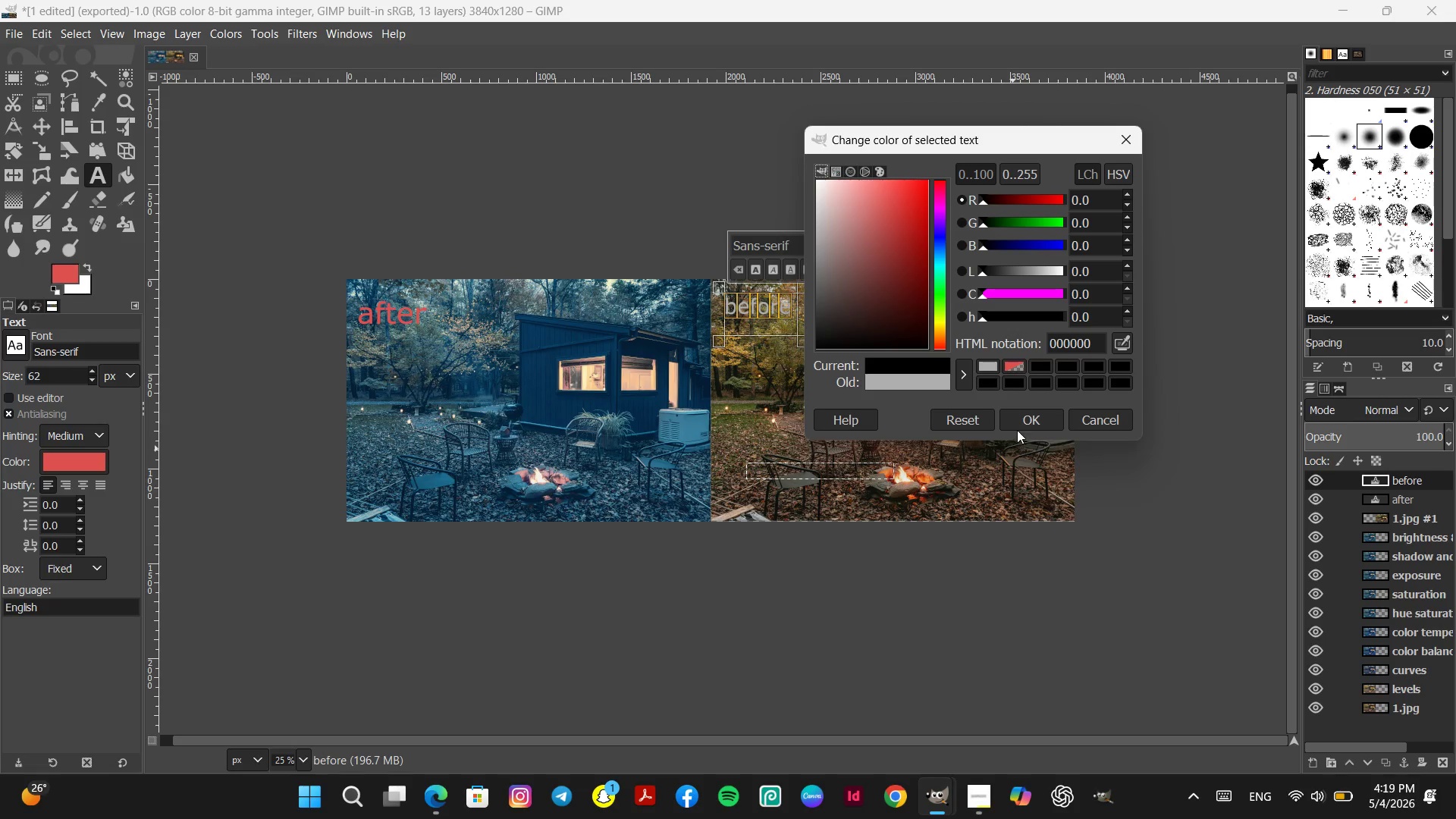 
left_click([1031, 419])
 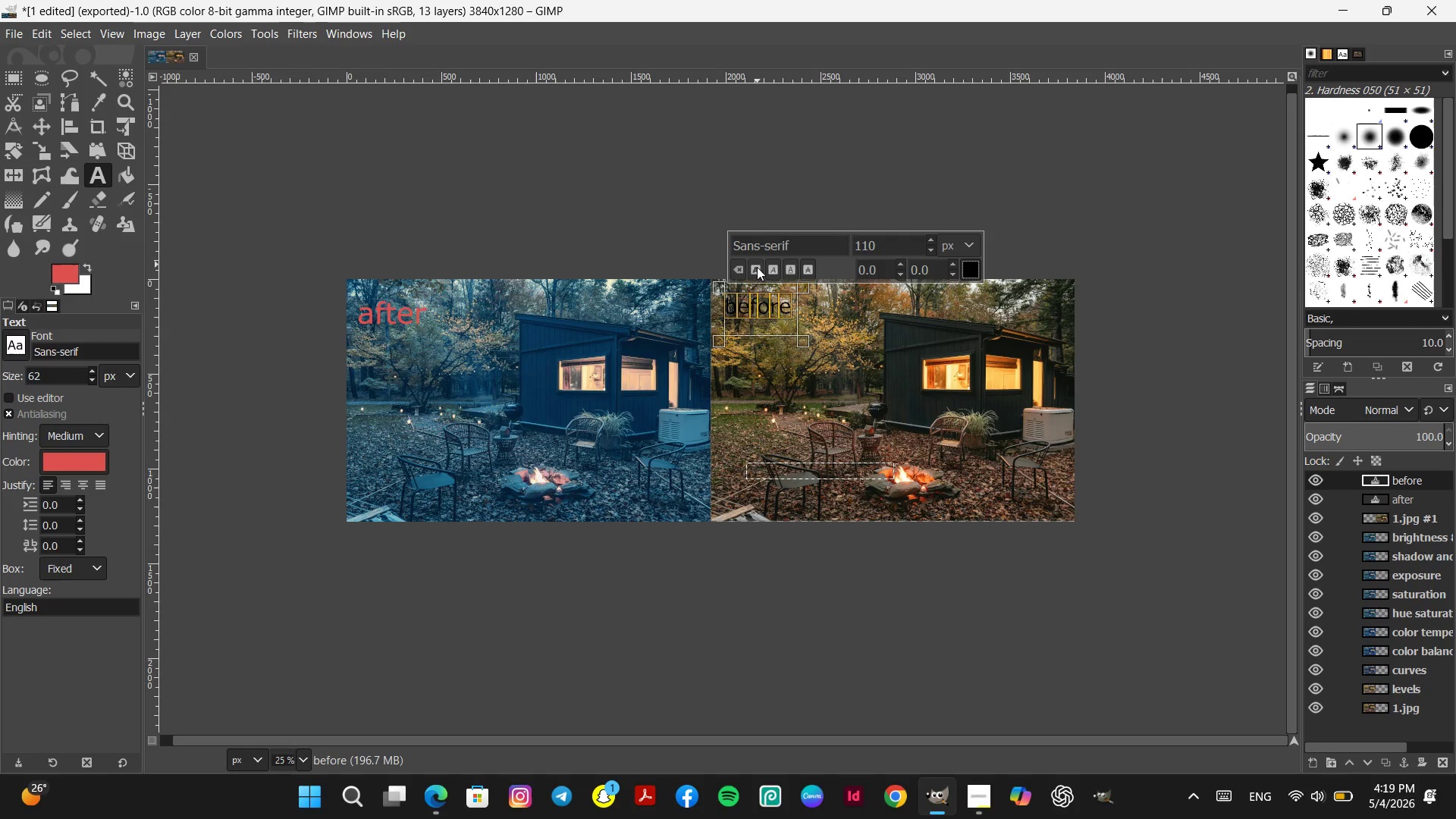 
left_click([753, 268])
 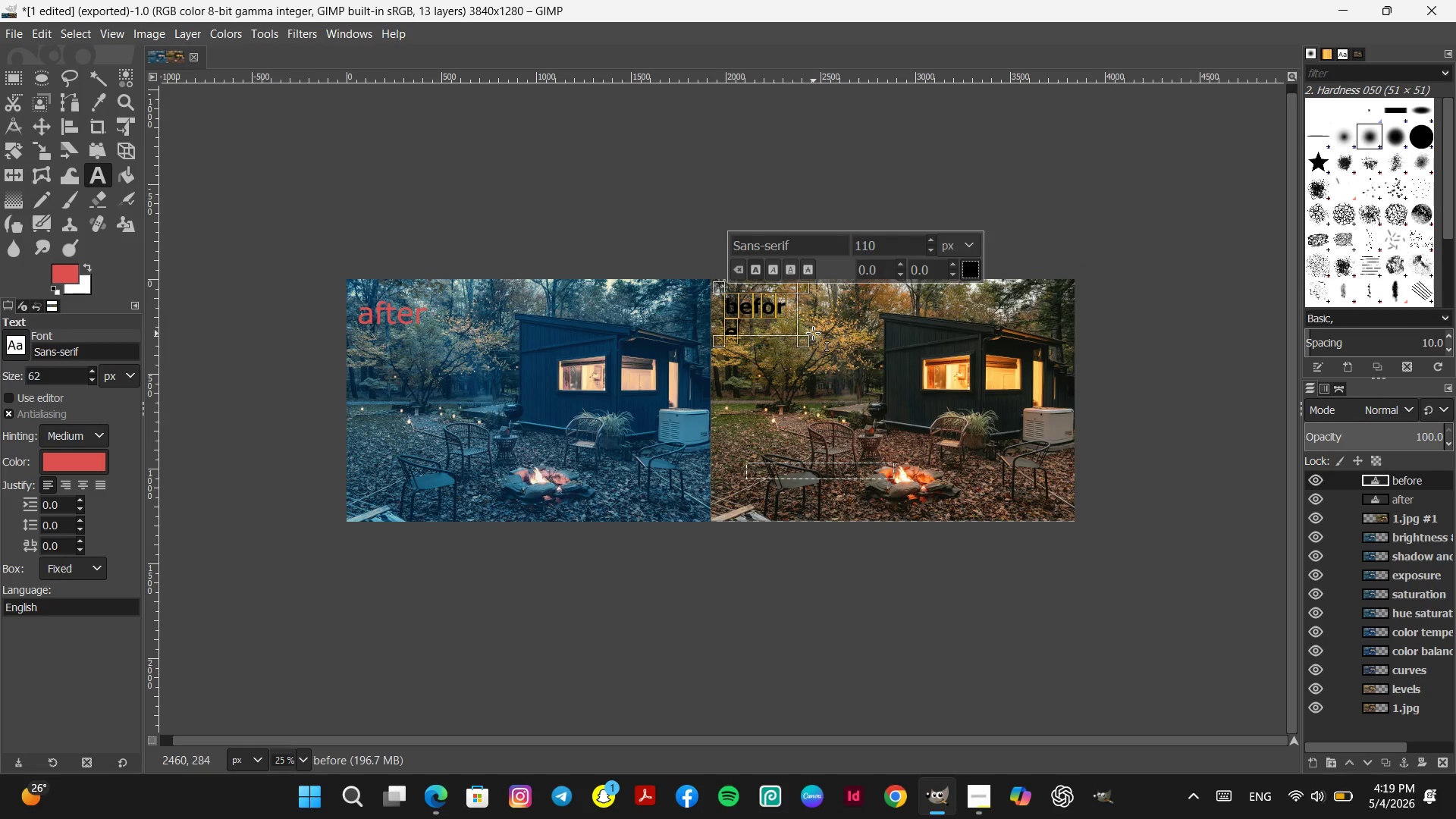 
left_click_drag(start_coordinate=[803, 313], to_coordinate=[817, 313])
 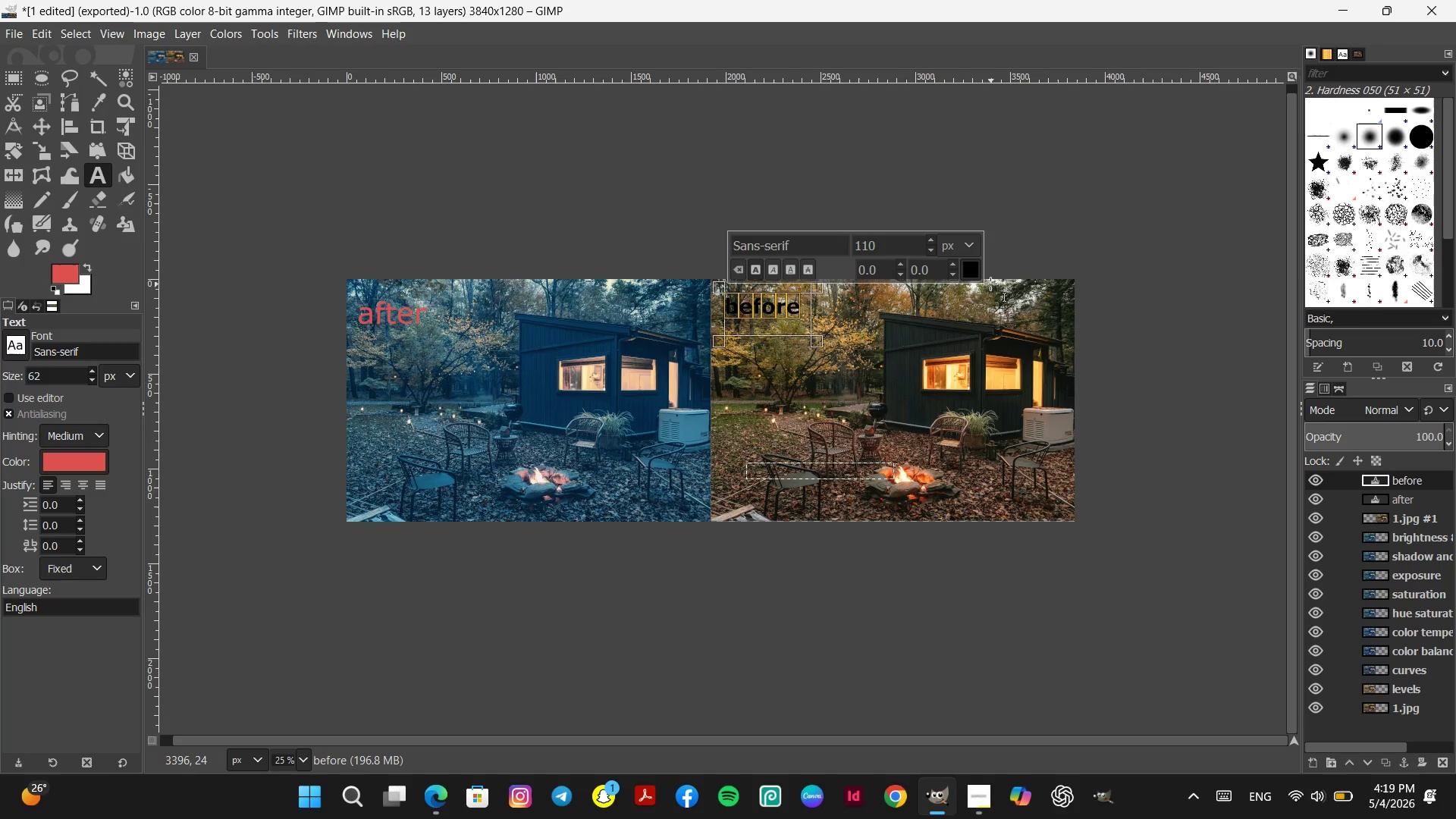 
left_click([973, 271])
 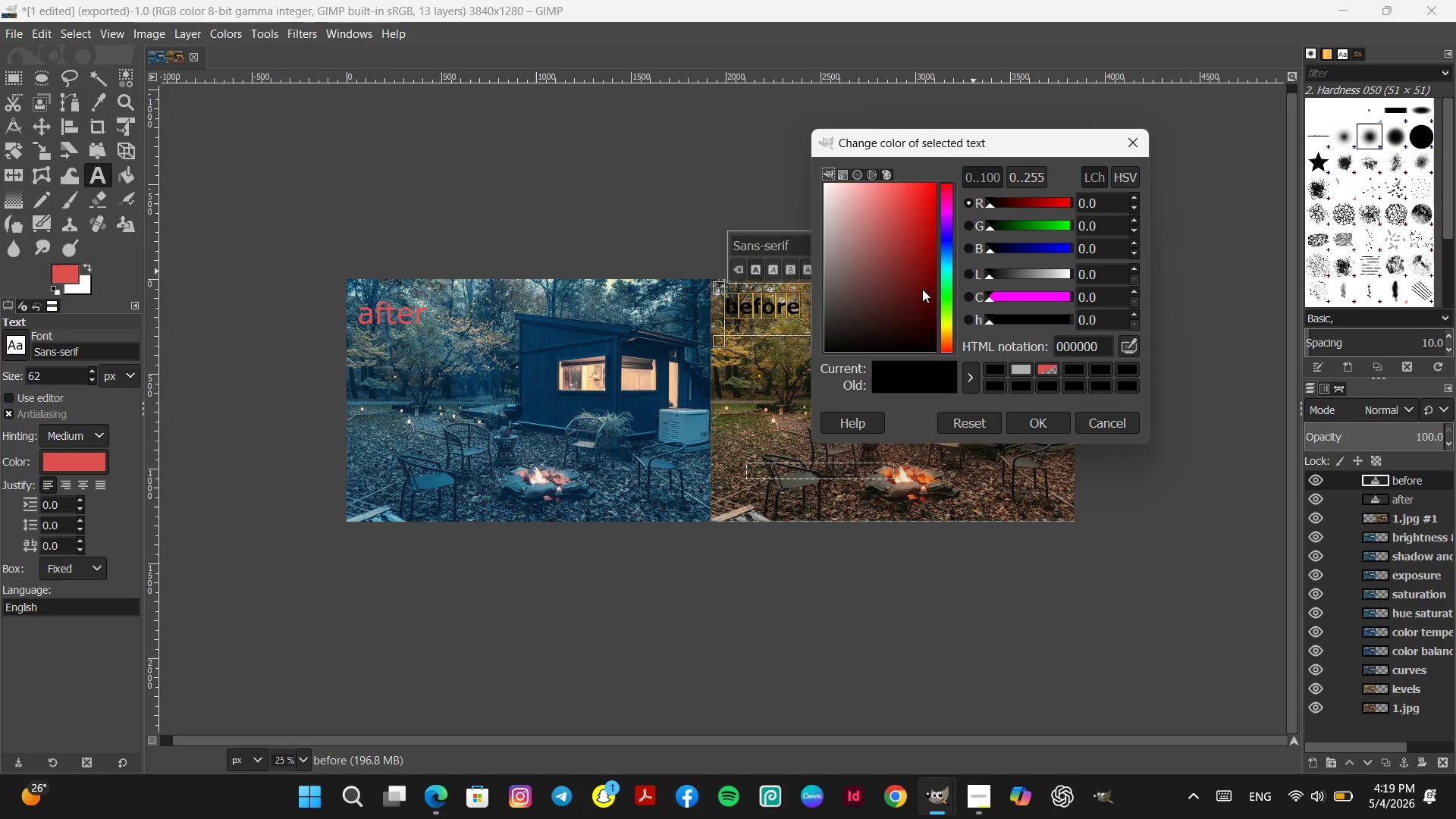 
left_click_drag(start_coordinate=[922, 268], to_coordinate=[913, 193])
 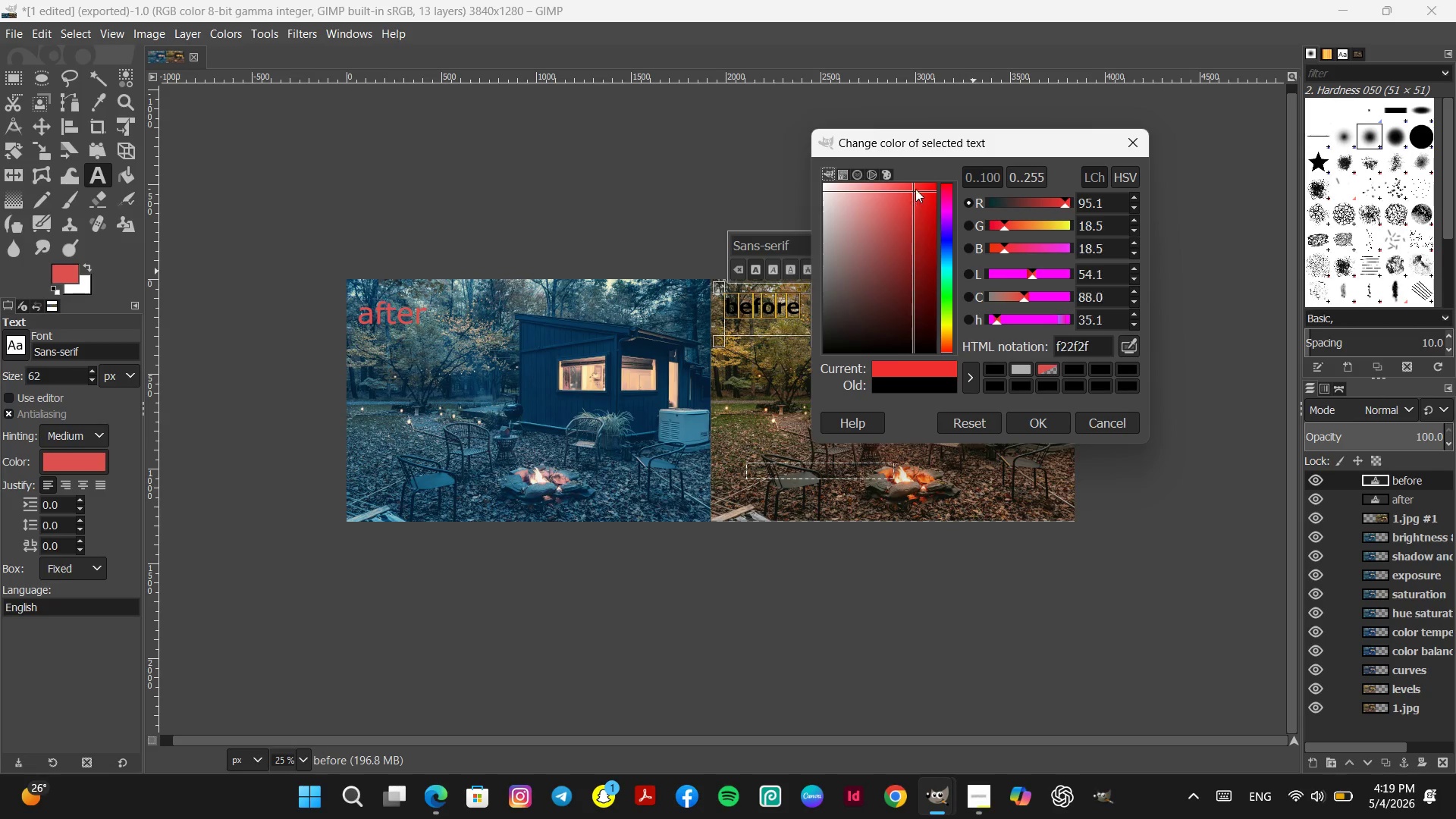 
left_click_drag(start_coordinate=[913, 193], to_coordinate=[919, 168])
 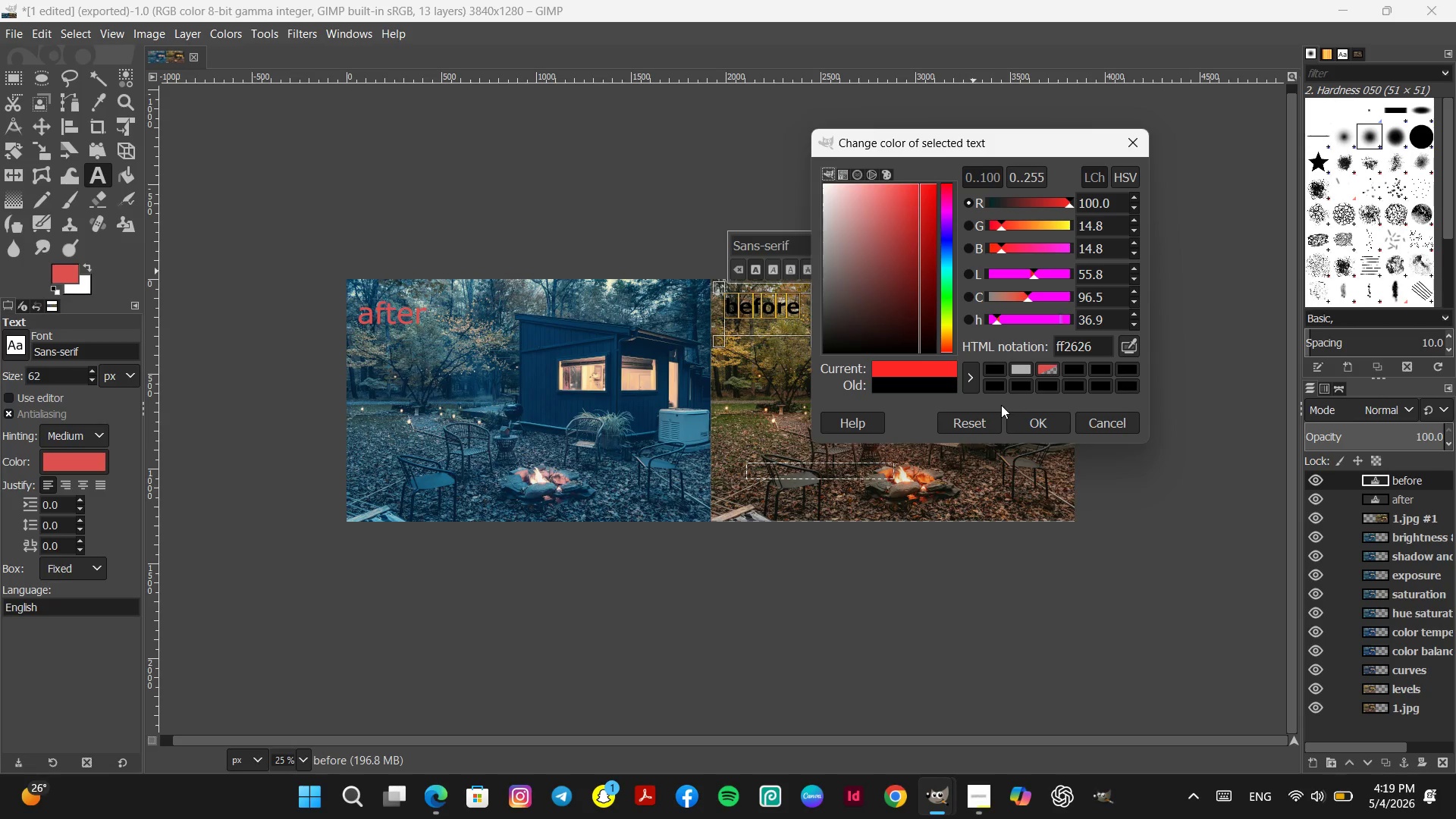 
left_click([1030, 417])
 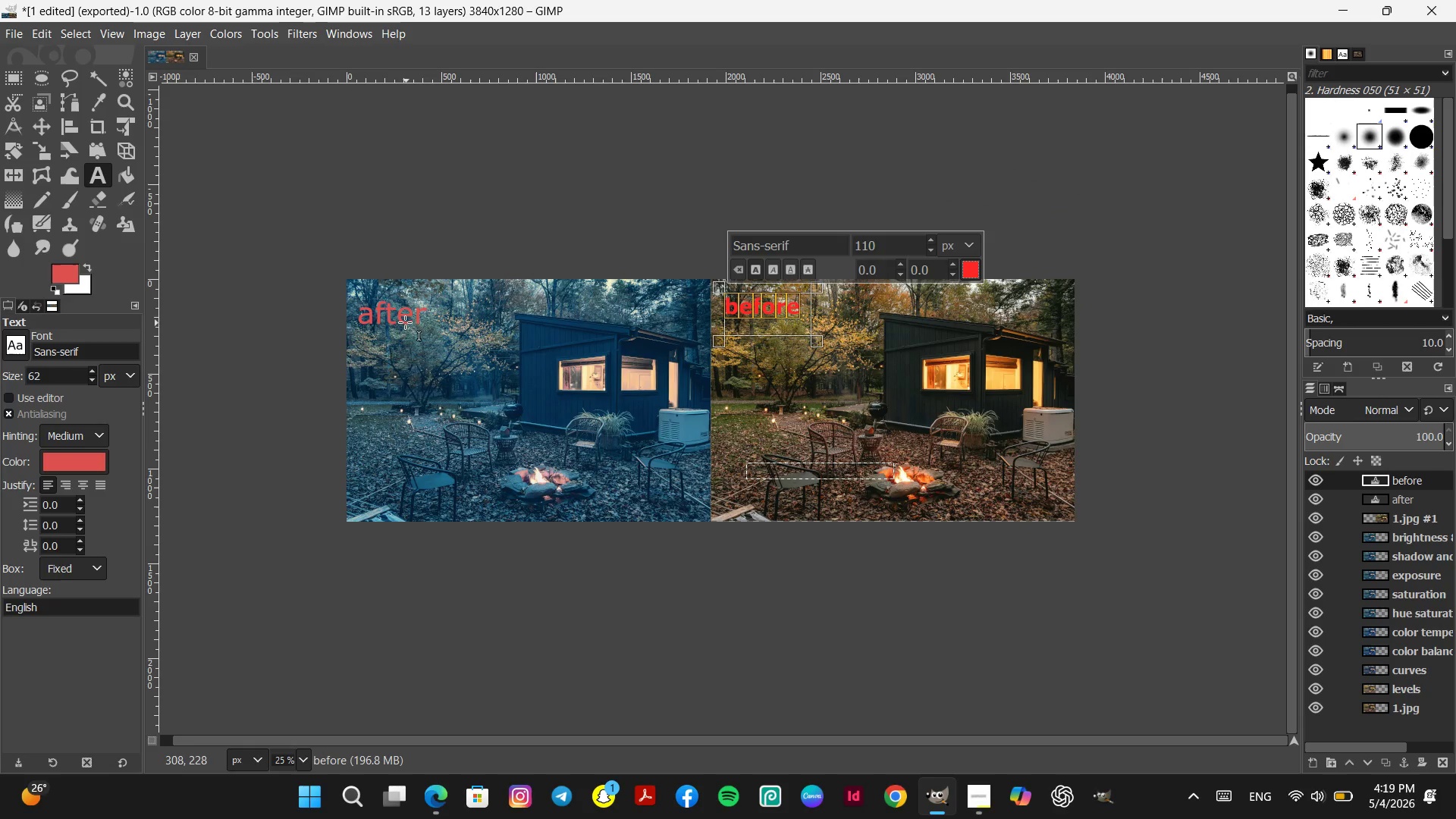 
double_click([405, 318])
 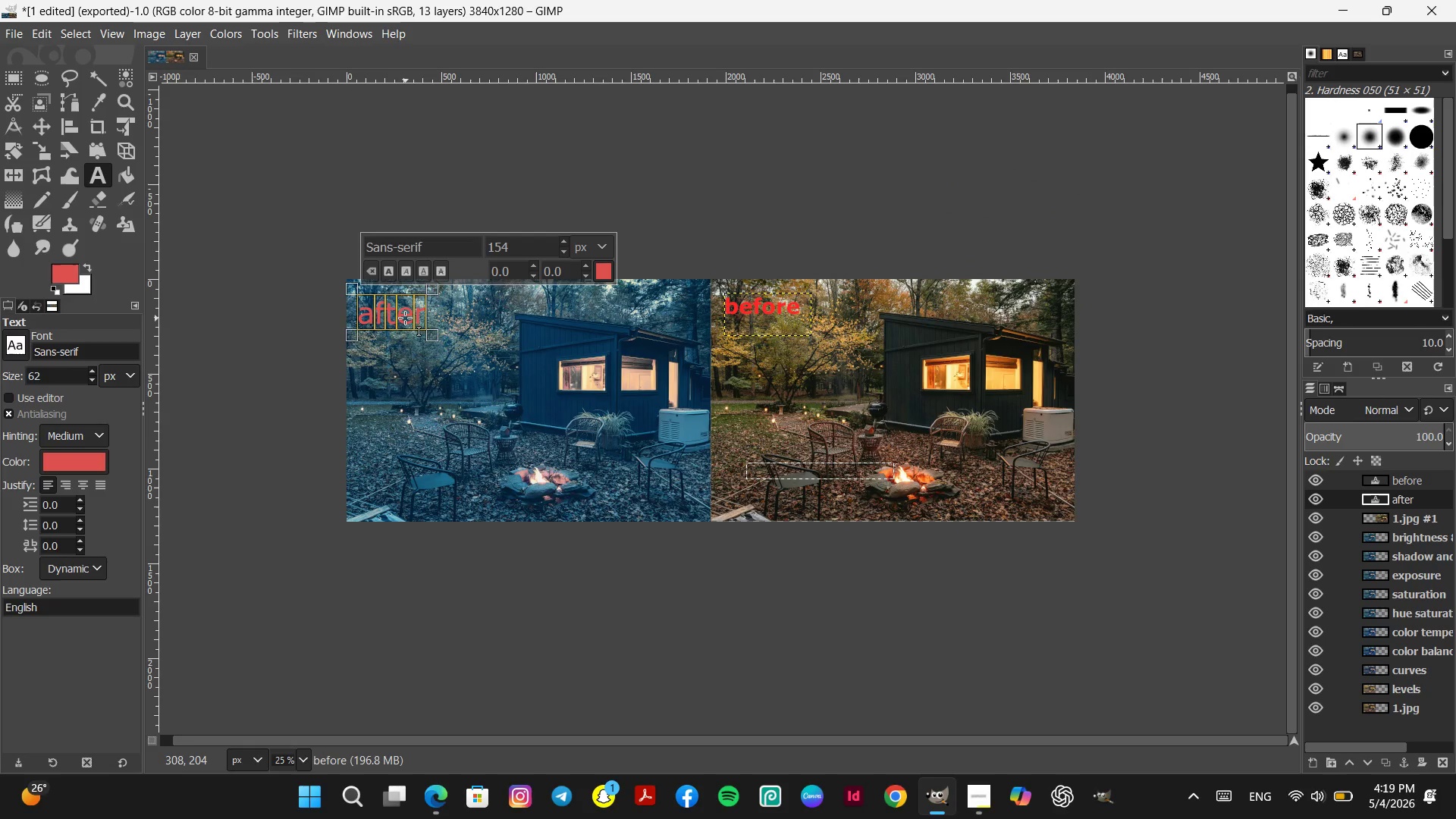 
triple_click([405, 318])
 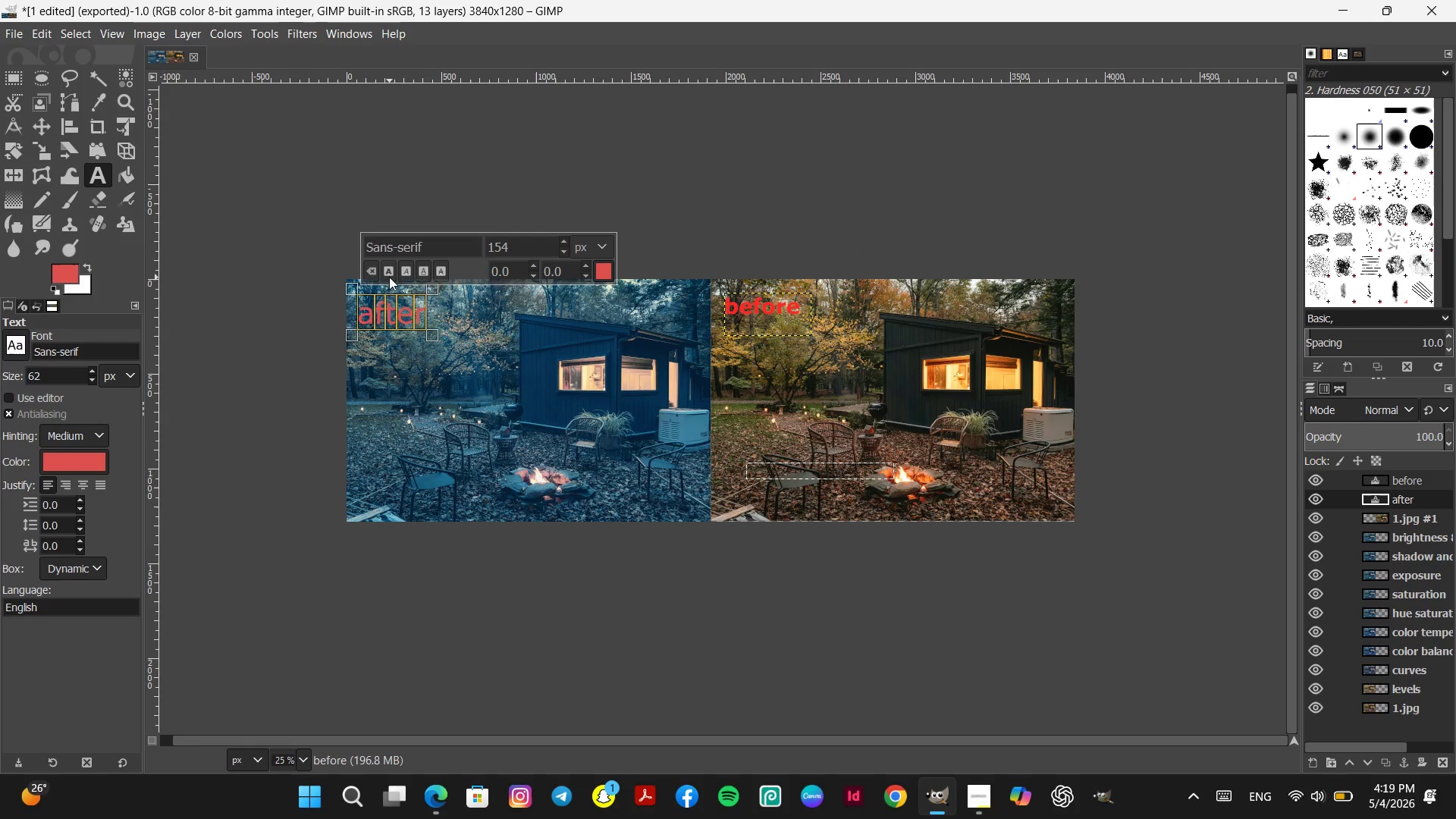 
left_click([389, 272])
 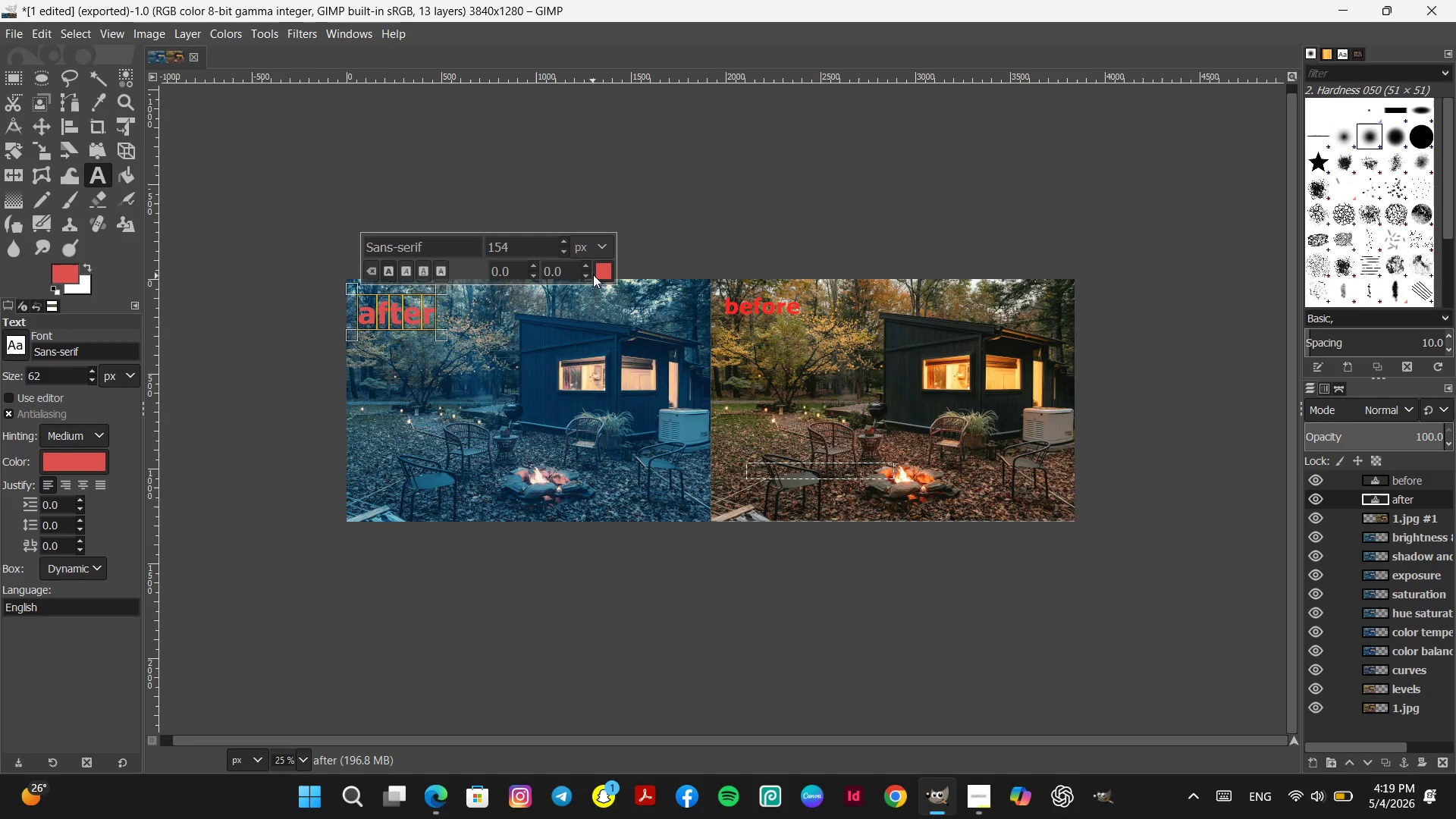 
left_click([599, 268])
 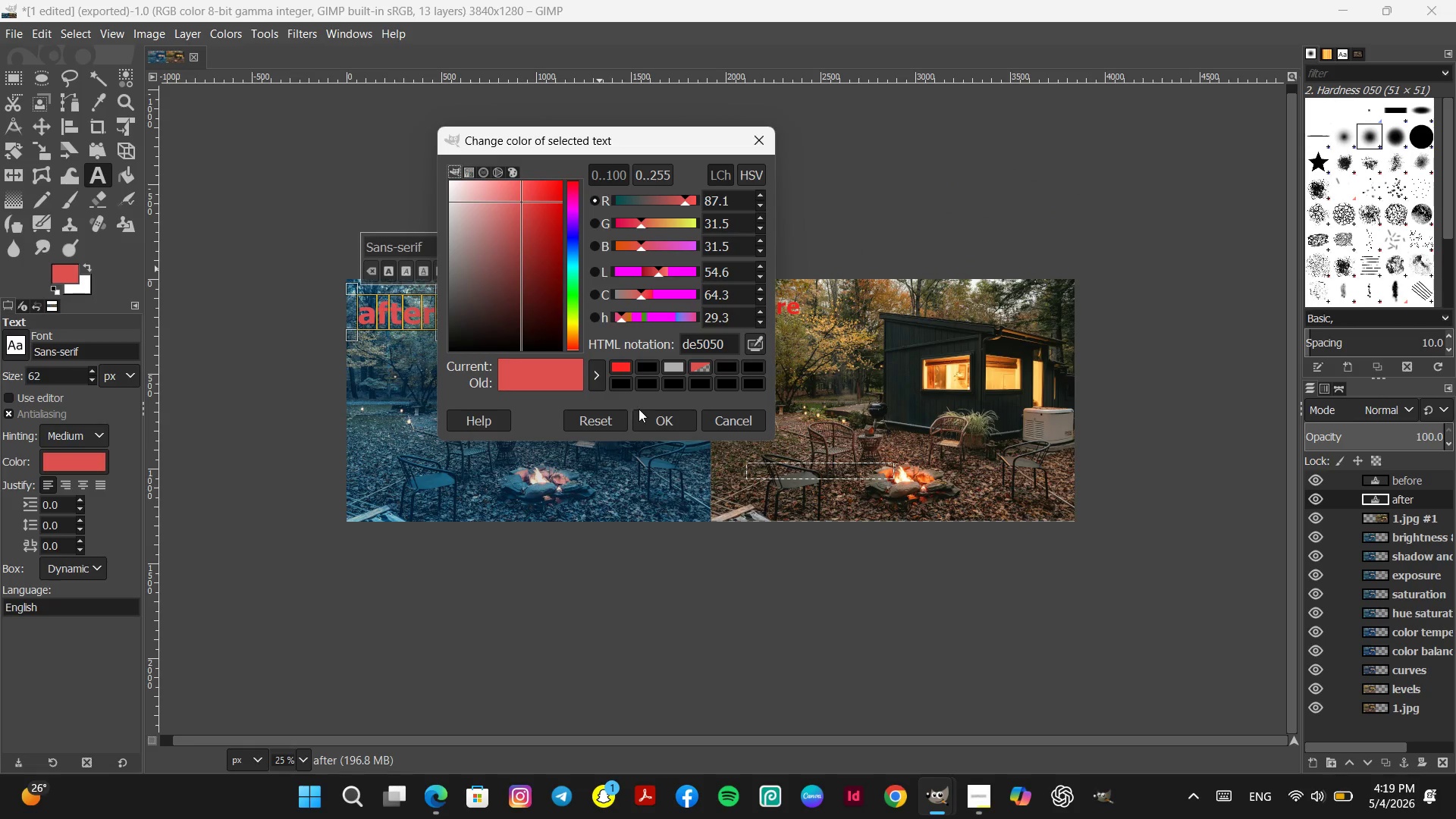 
left_click([653, 411])
 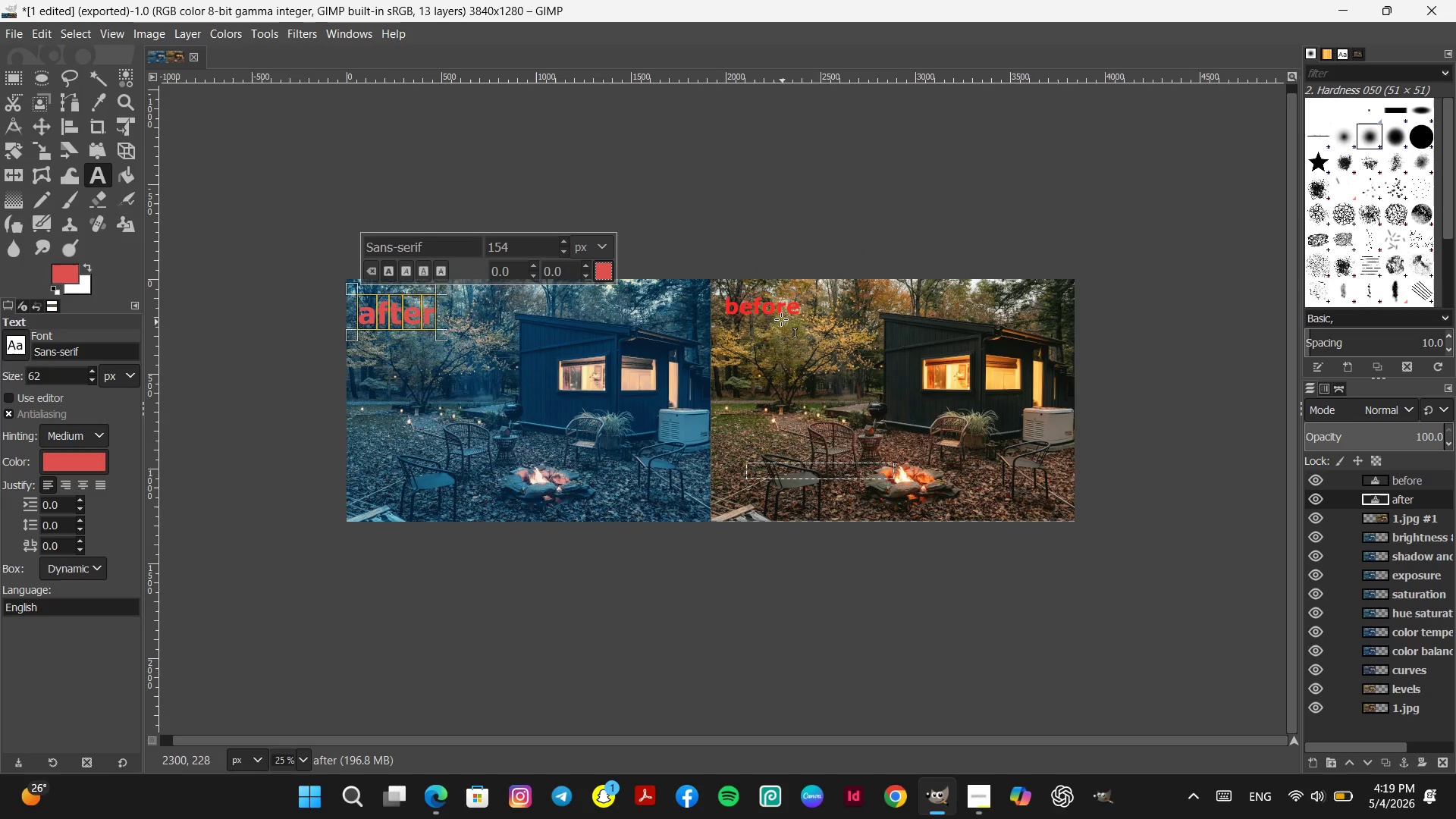 
left_click([764, 313])
 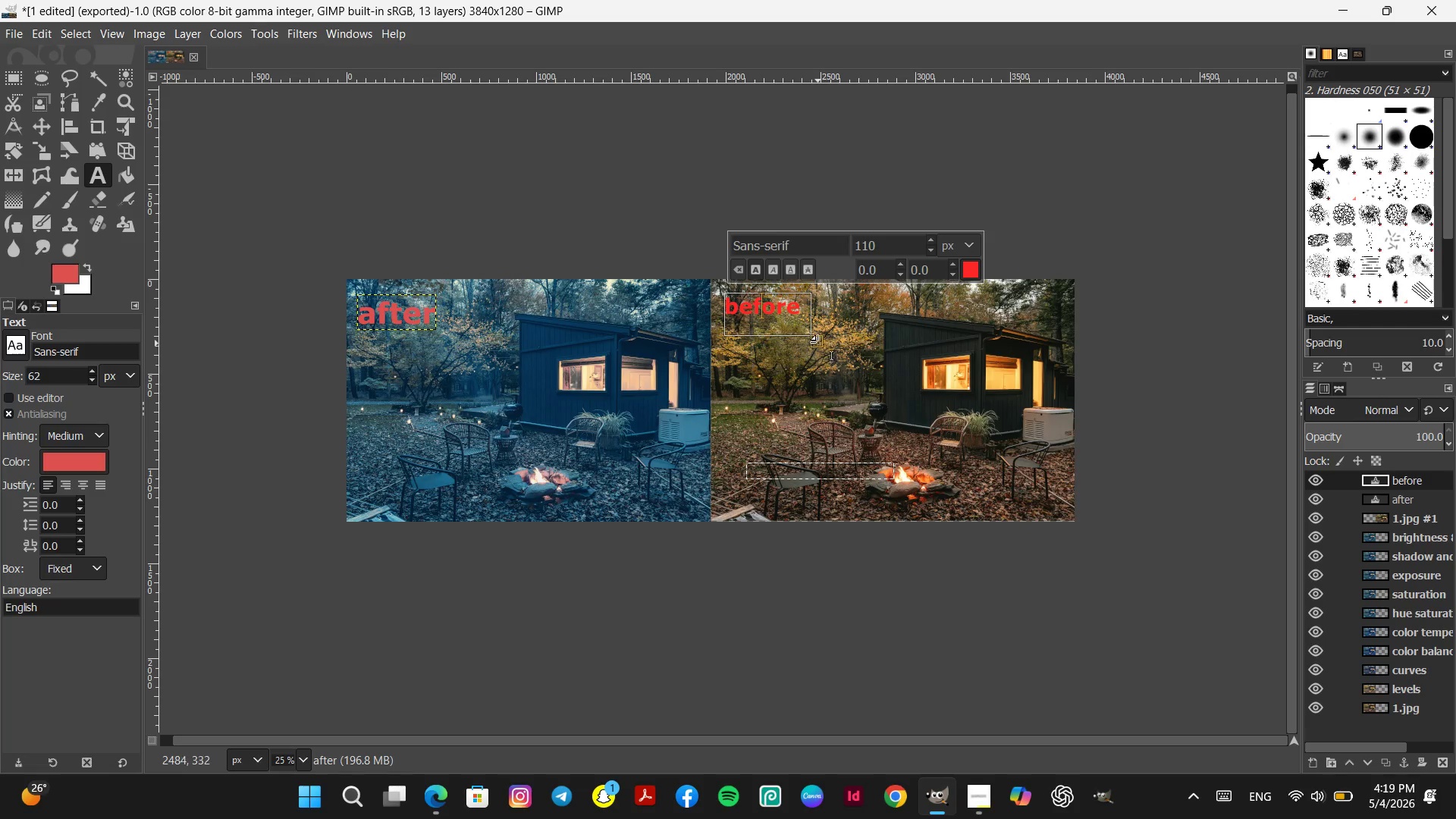 
left_click_drag(start_coordinate=[821, 340], to_coordinate=[832, 359])
 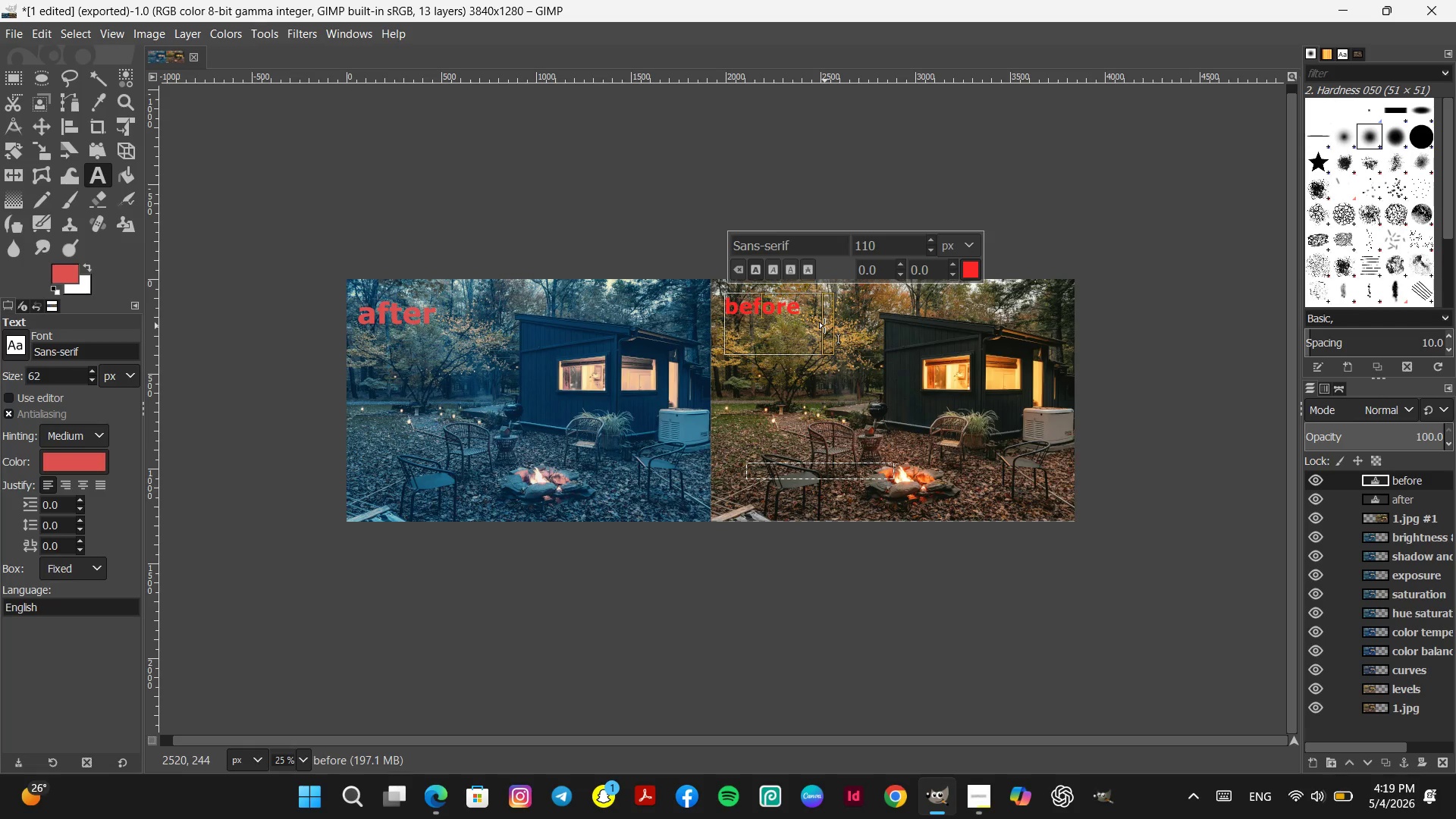 
left_click_drag(start_coordinate=[824, 325], to_coordinate=[834, 329])
 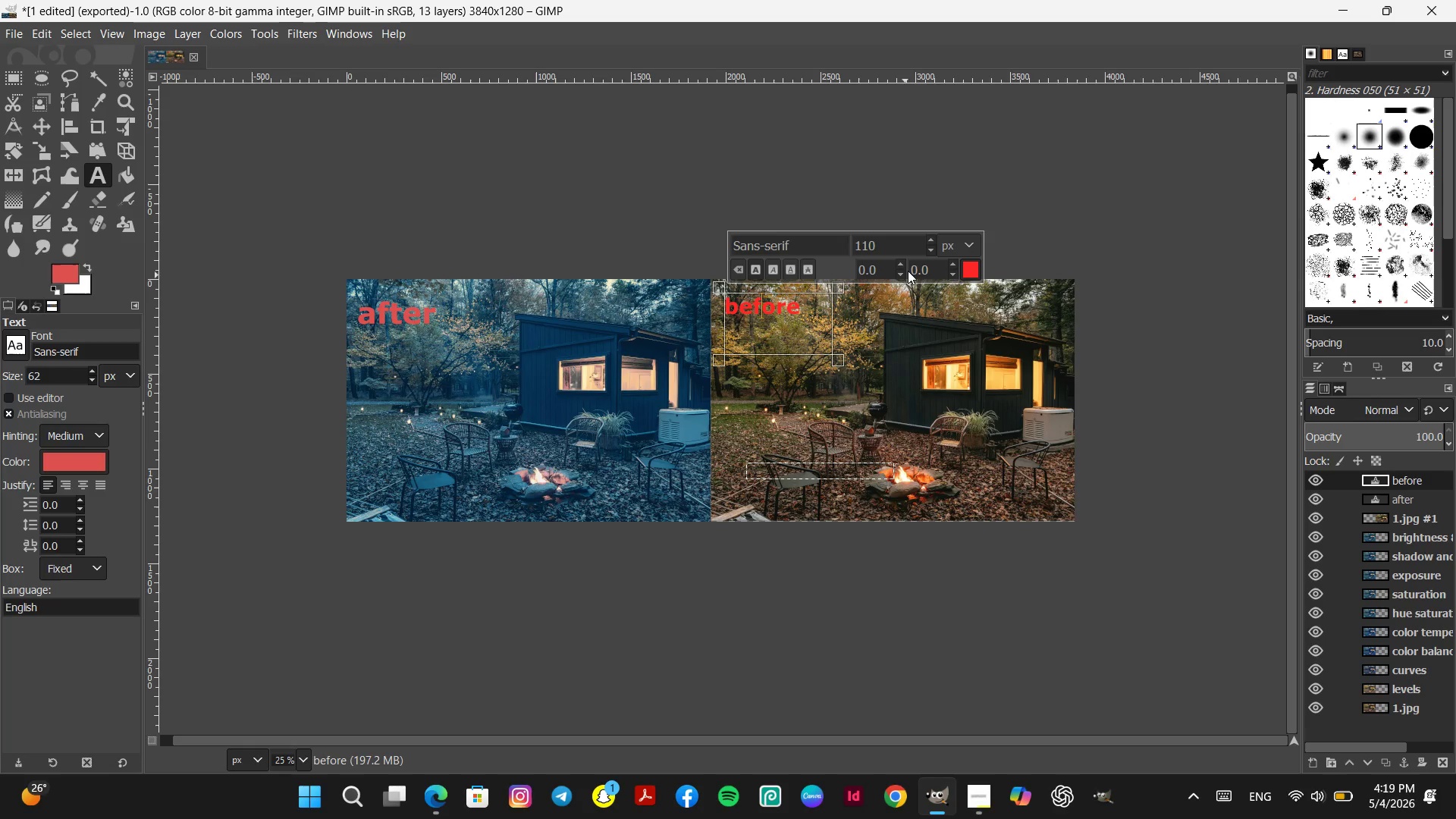 
double_click([783, 305])
 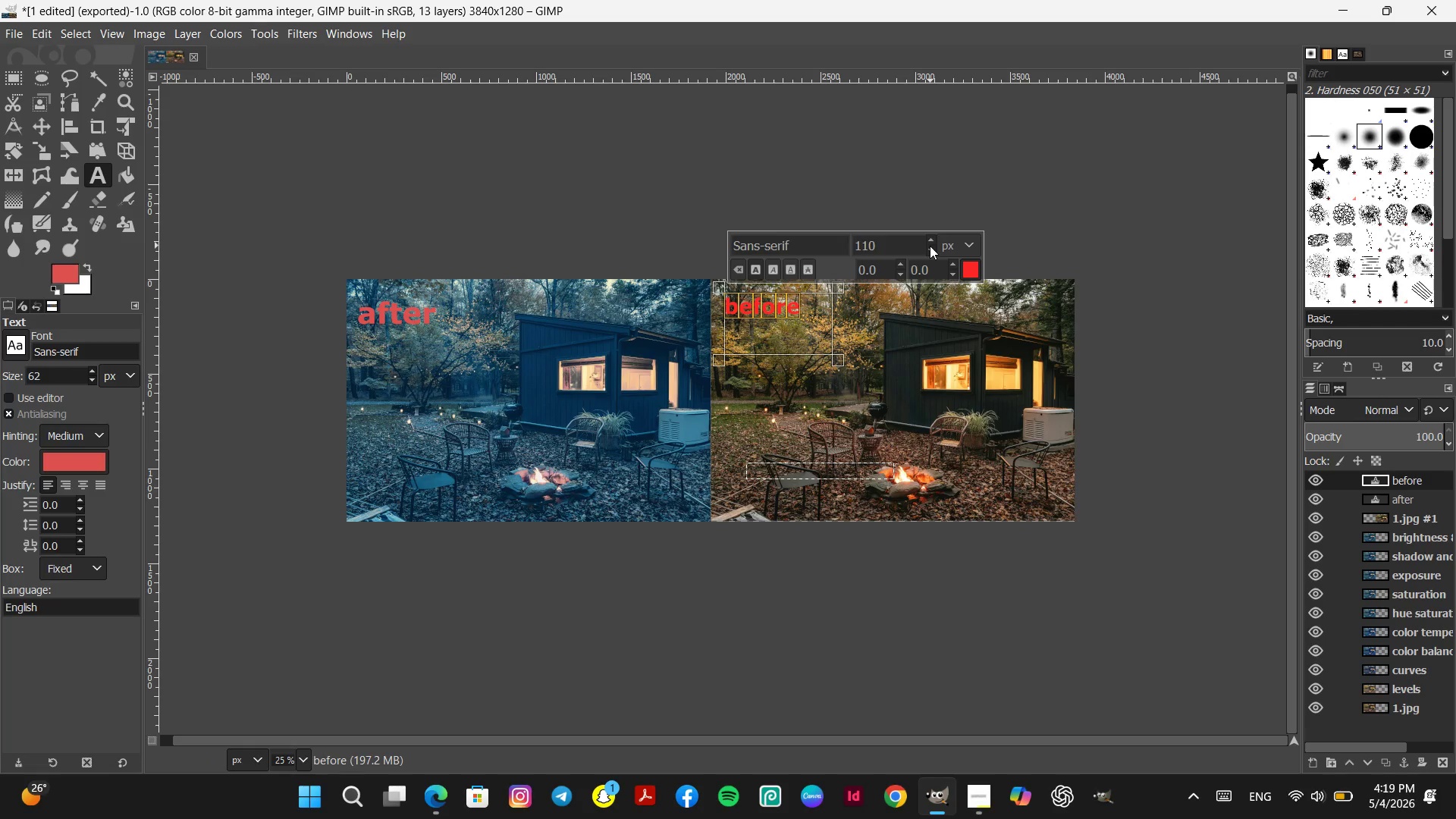 
double_click([930, 246])
 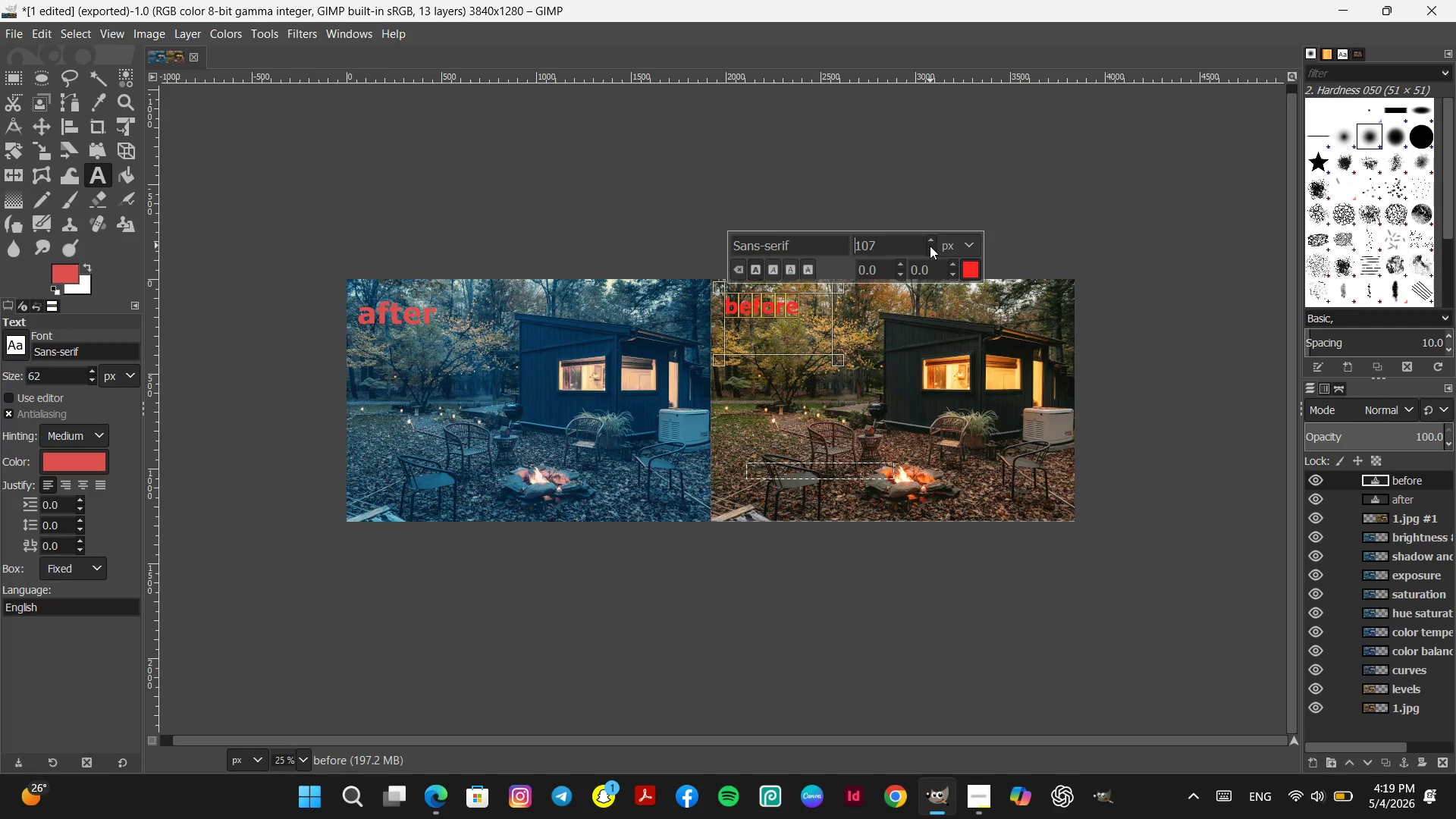 
triple_click([930, 246])
 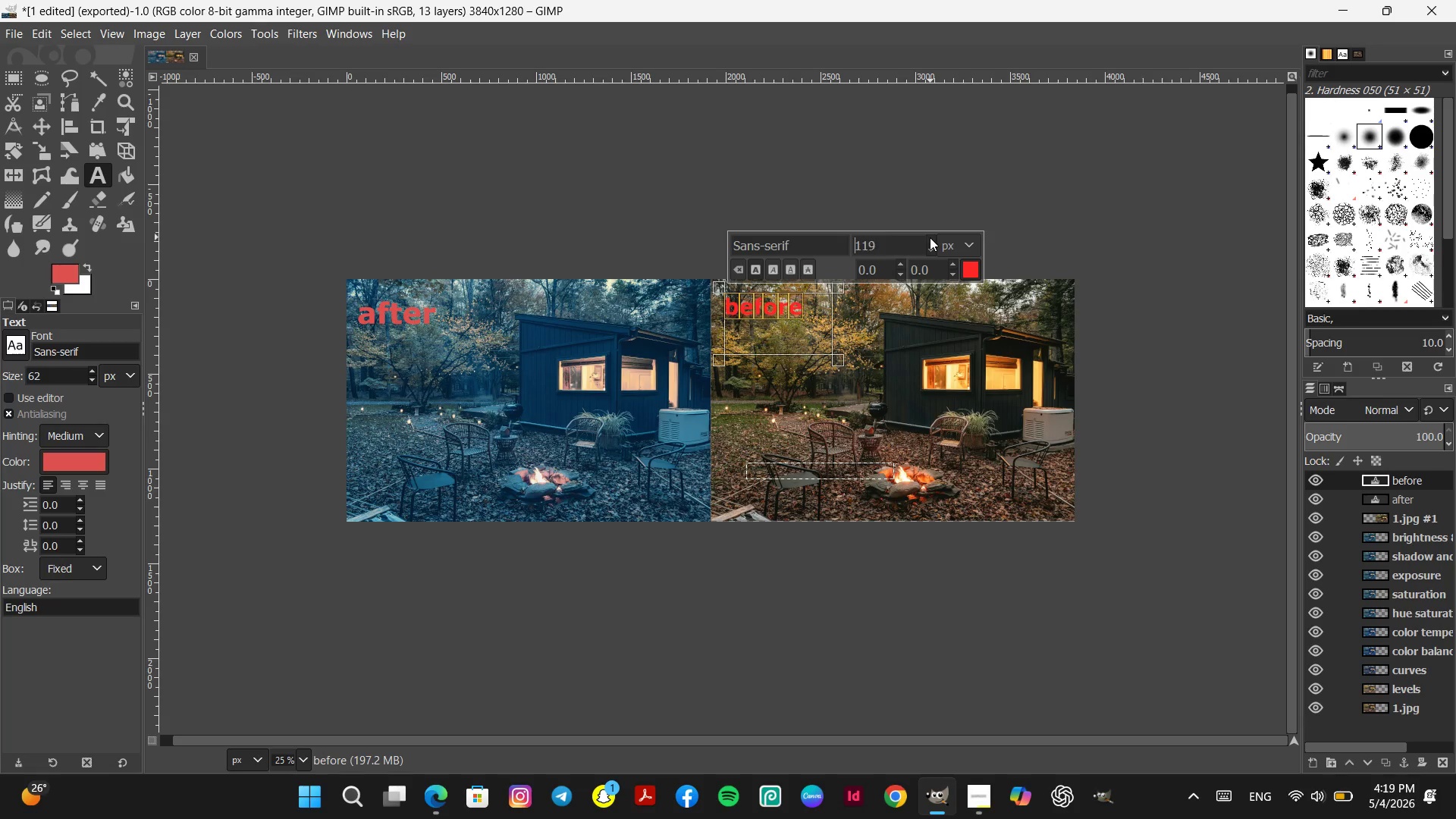 
left_click([930, 237])
 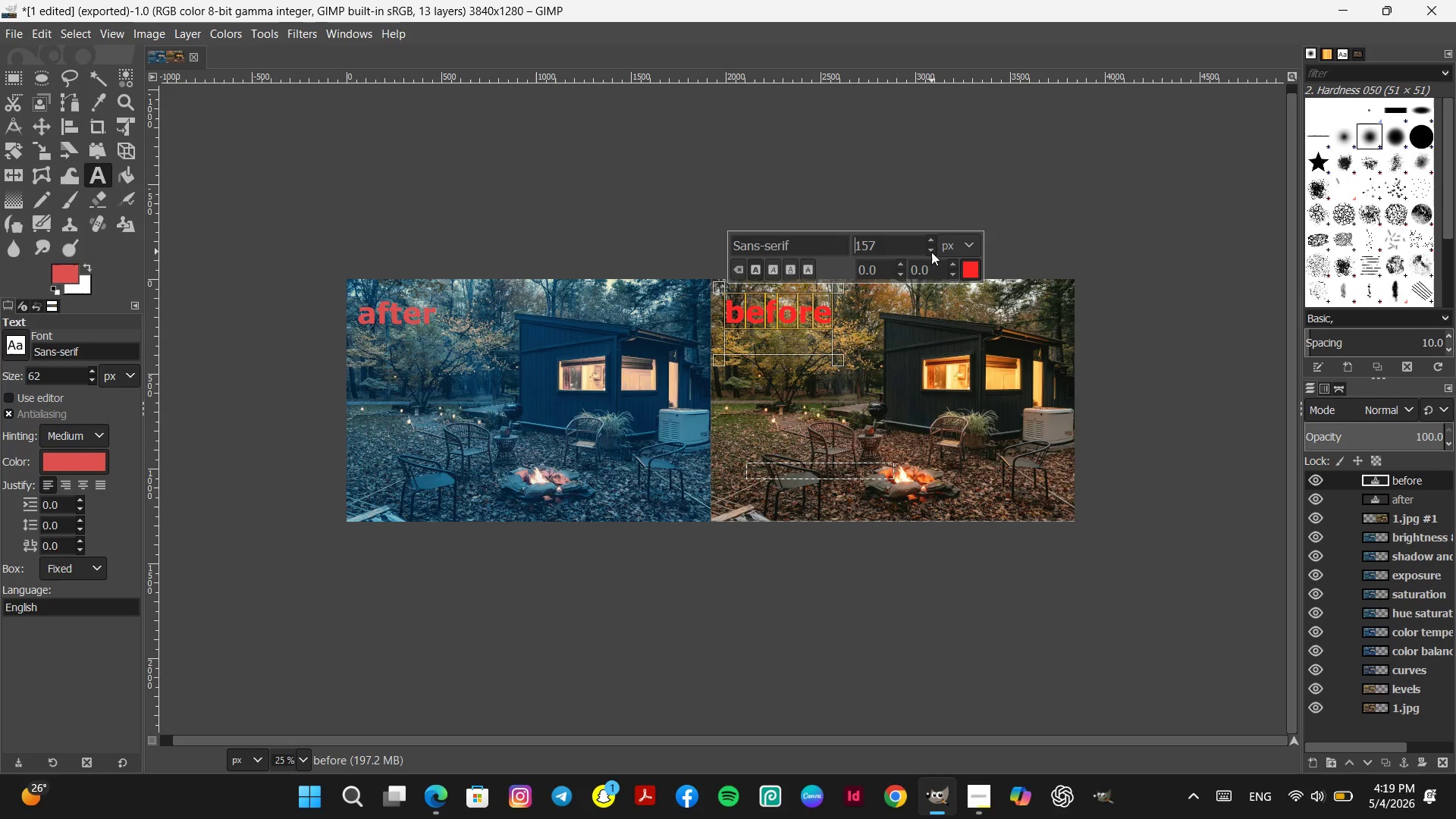 
double_click([931, 252])
 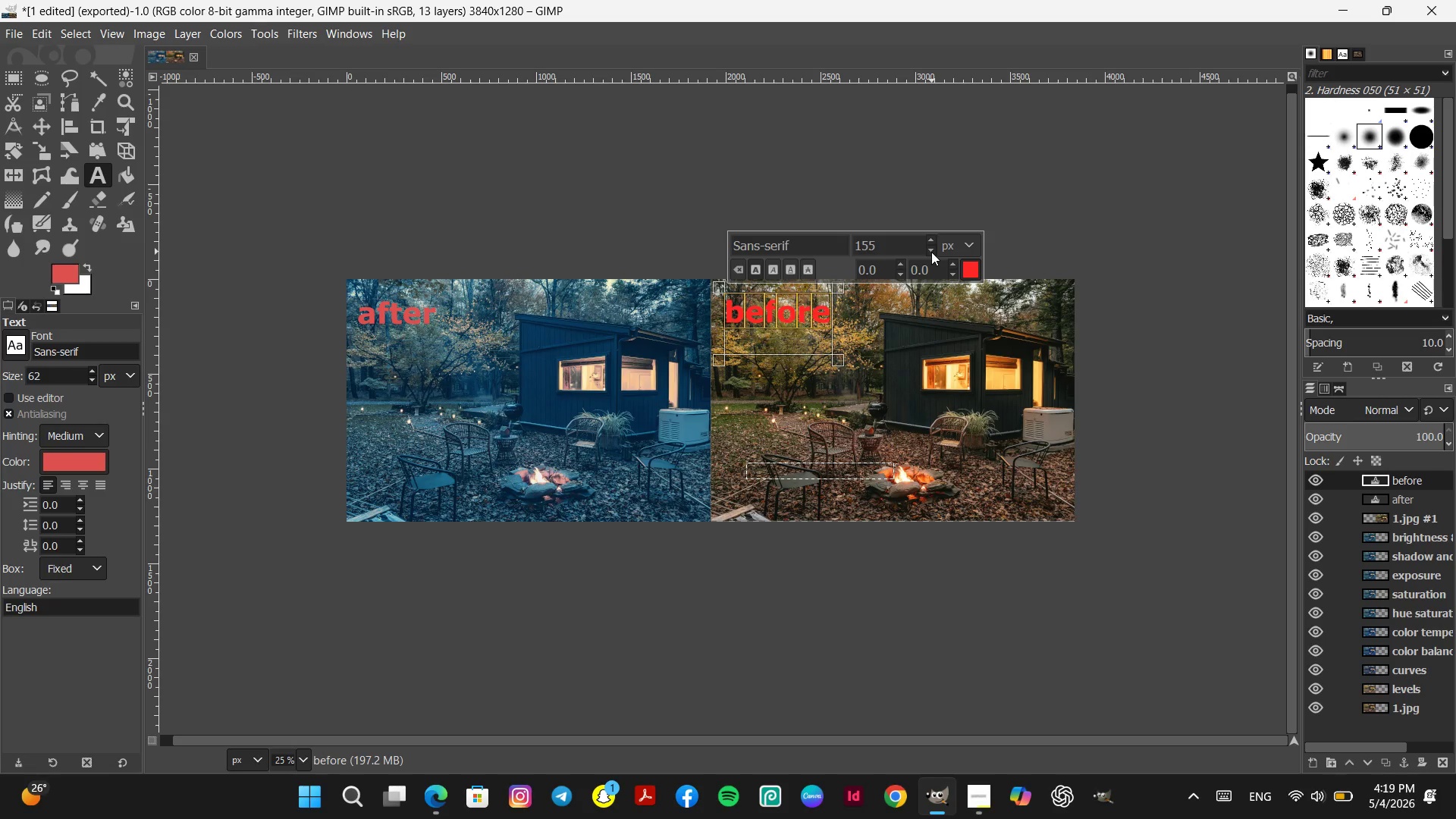 
triple_click([931, 252])
 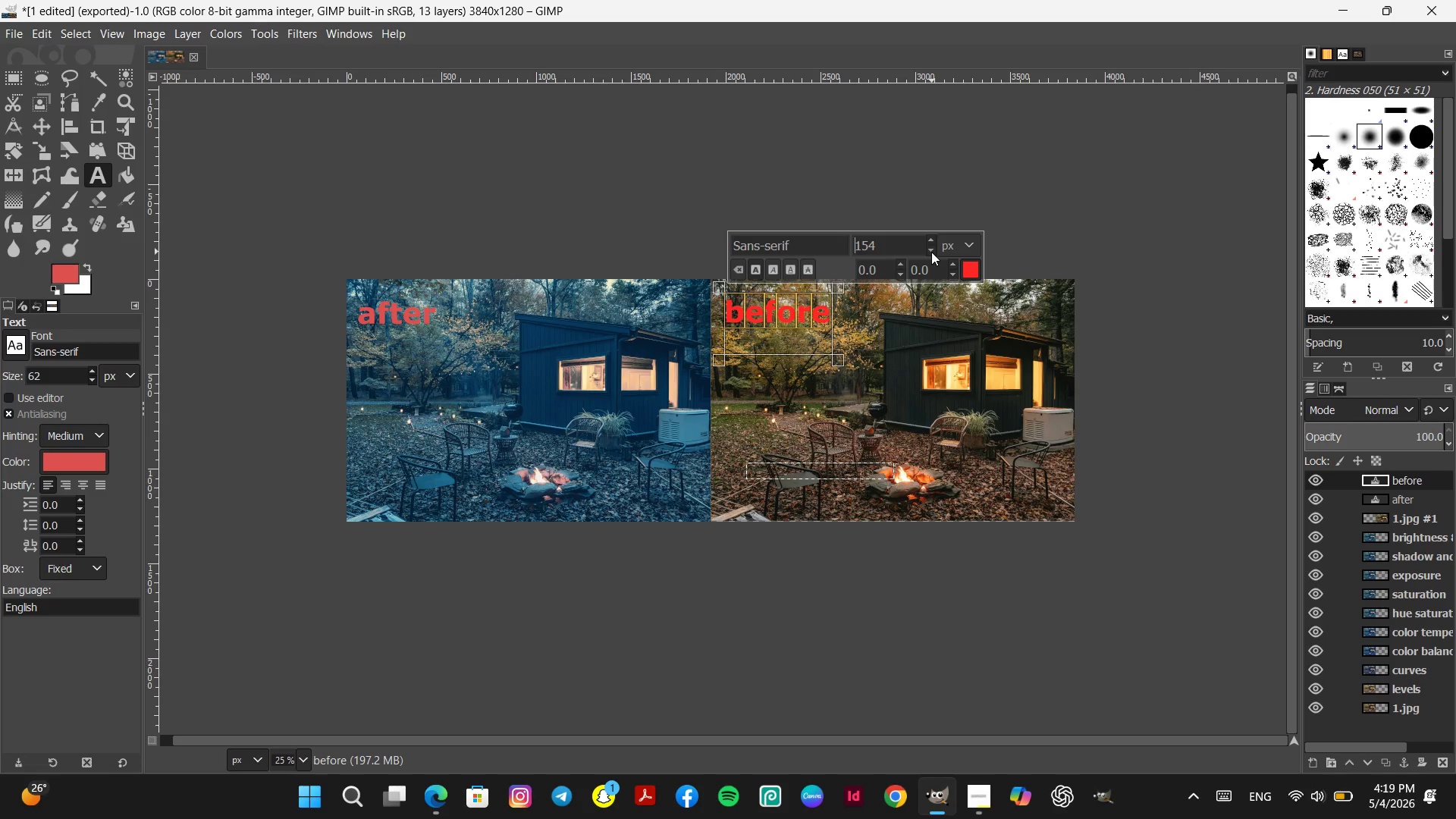 
triple_click([931, 252])
 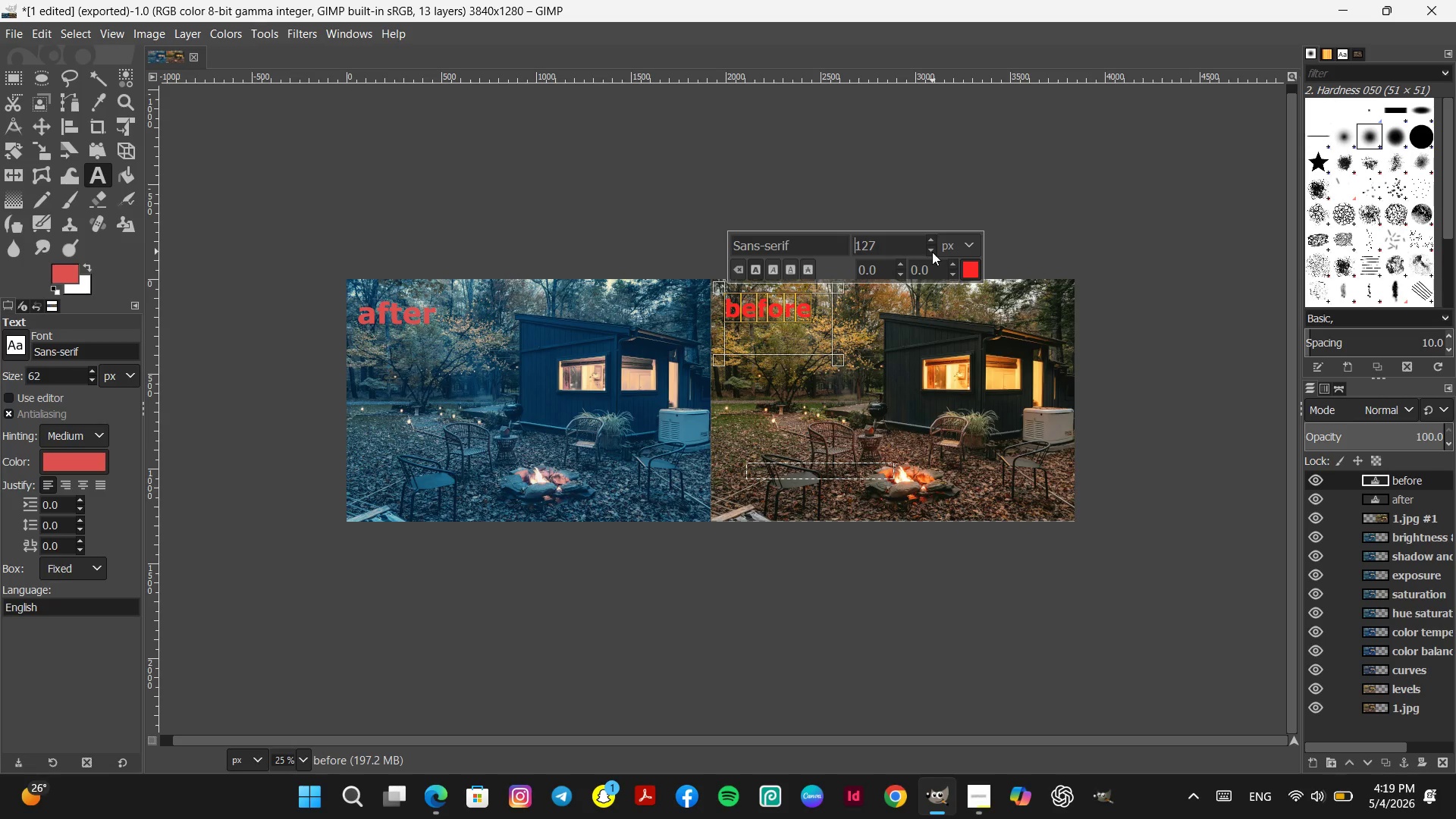 
left_click([1006, 187])
 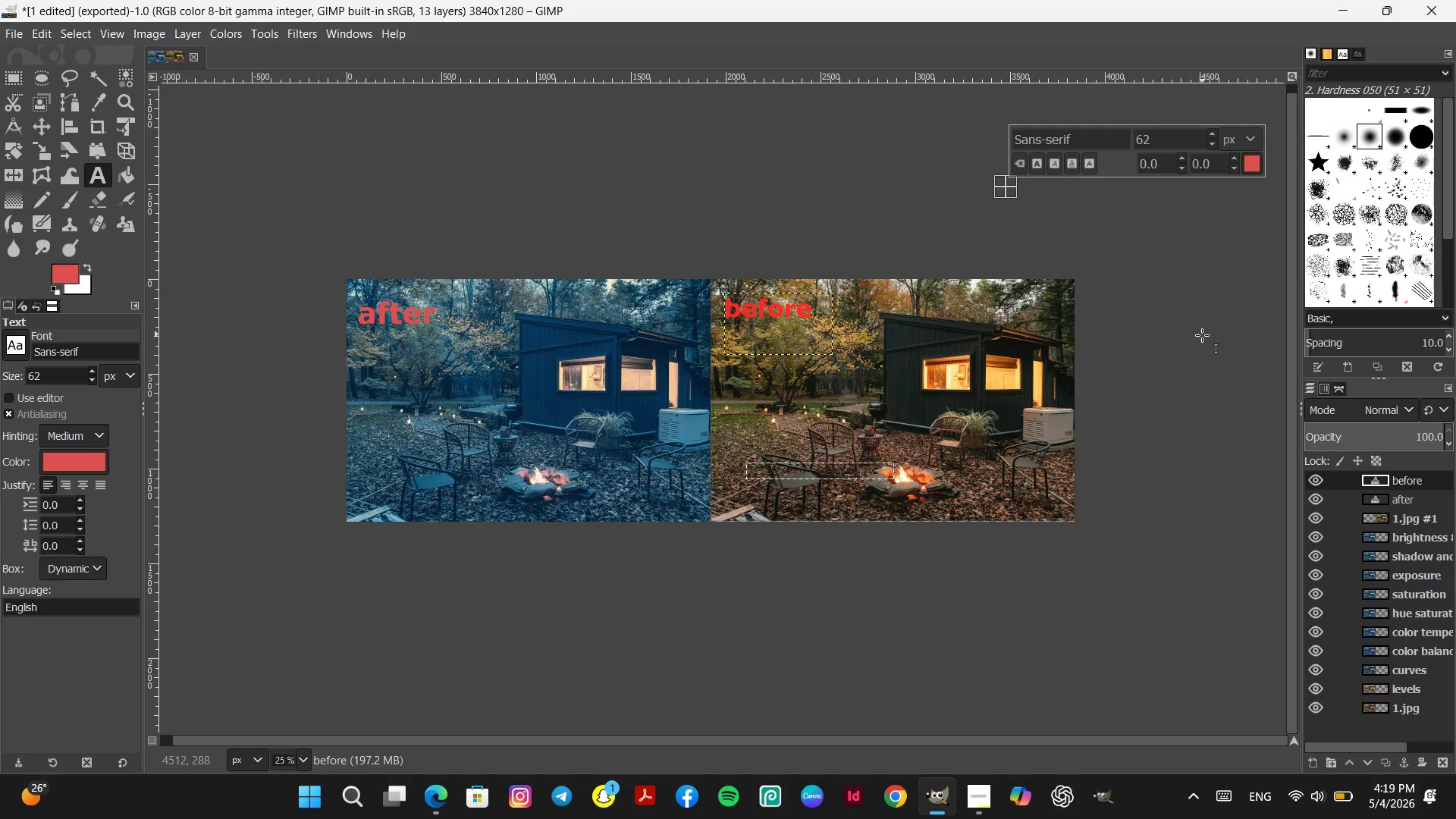 
left_click([1209, 334])
 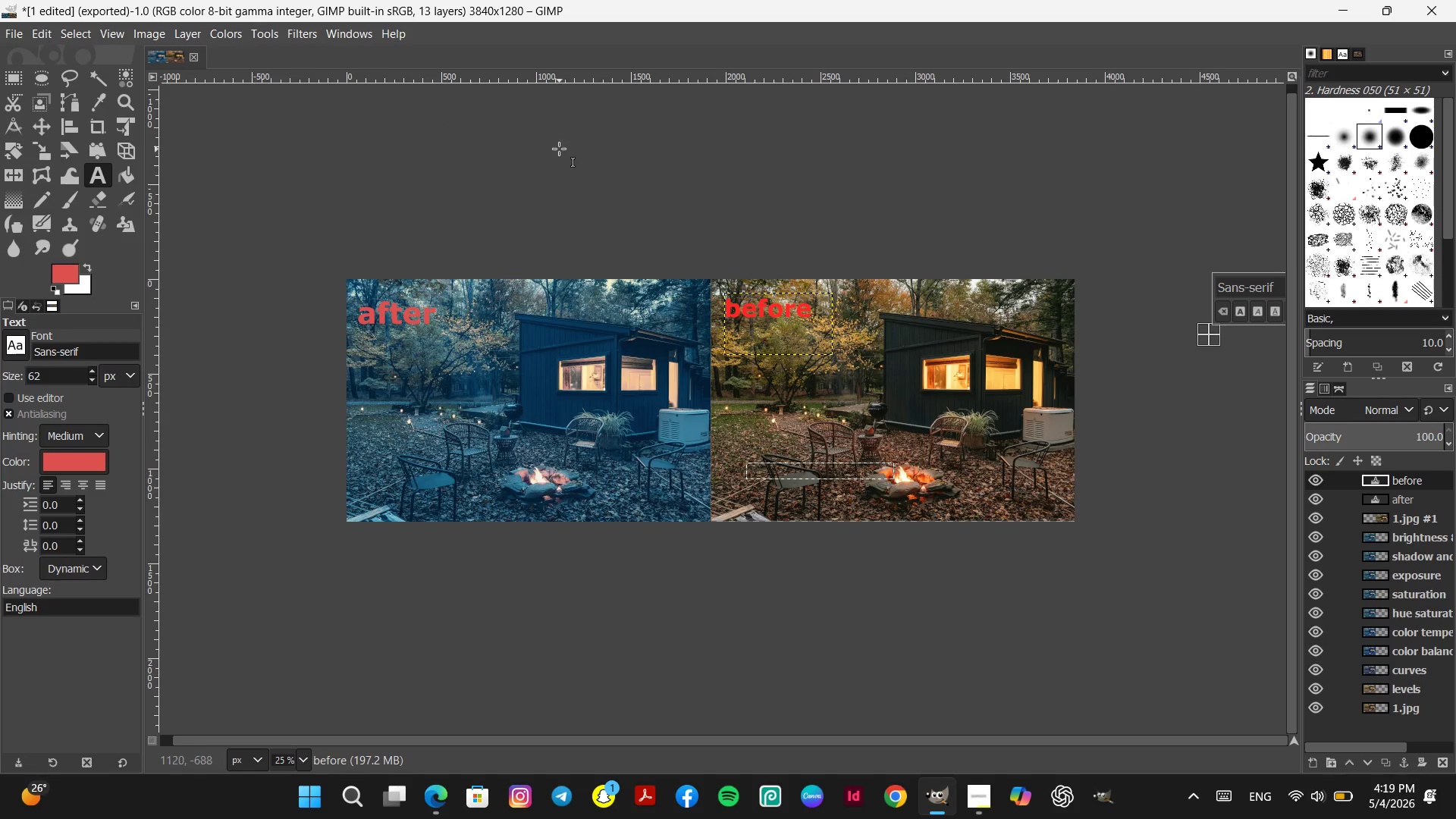 
wait(5.44)
 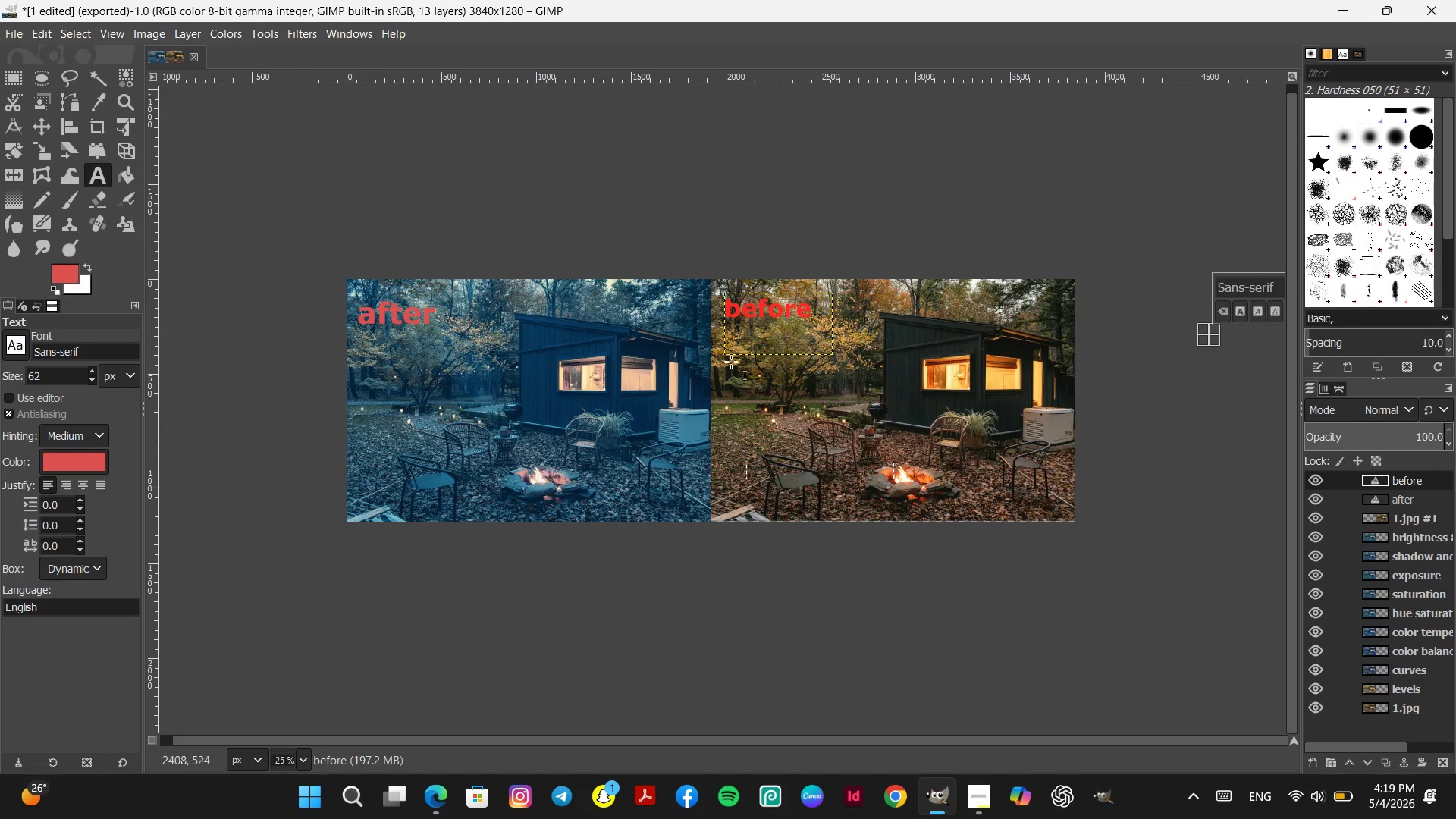 
left_click([17, 29])
 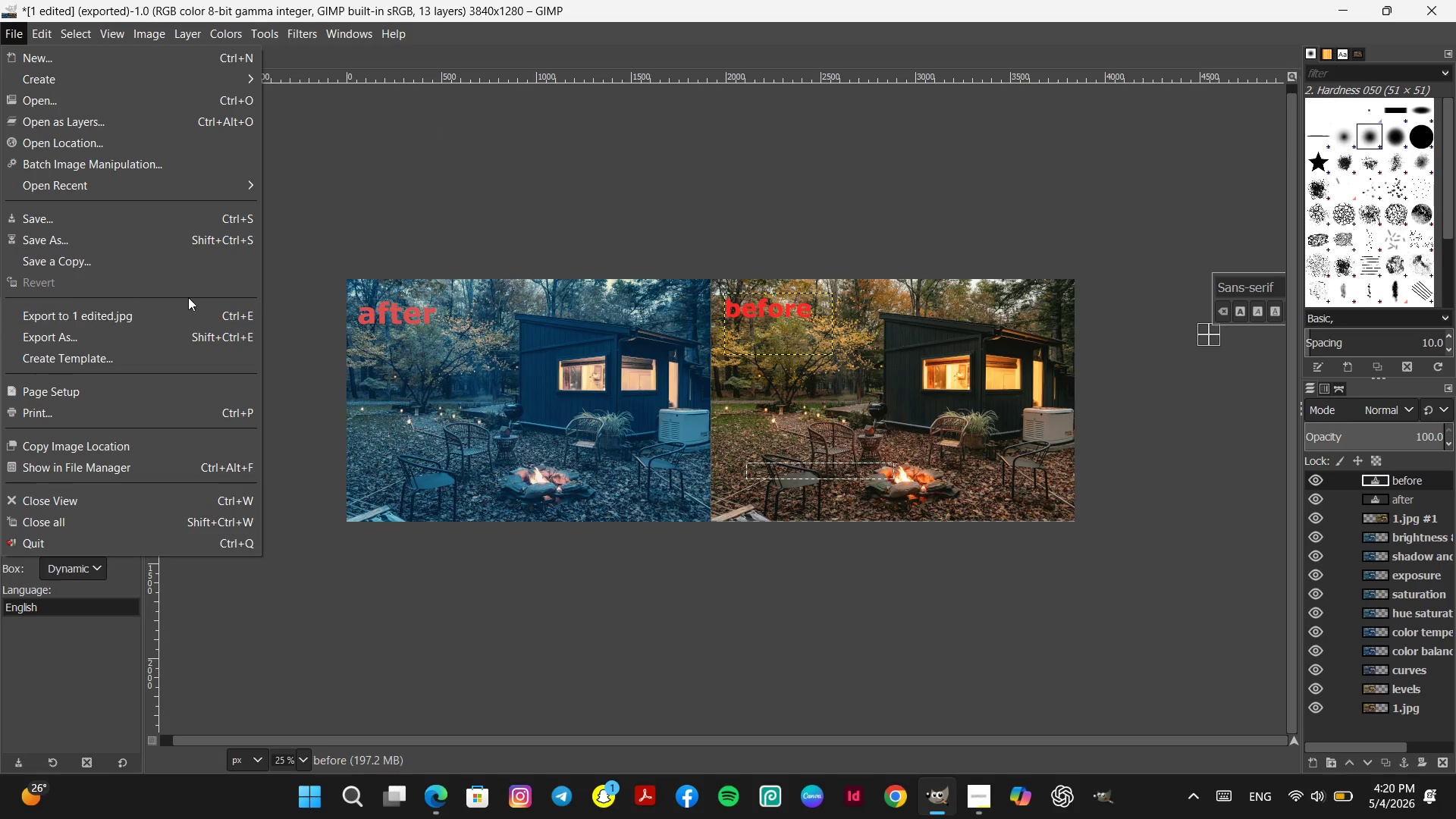 
wait(5.33)
 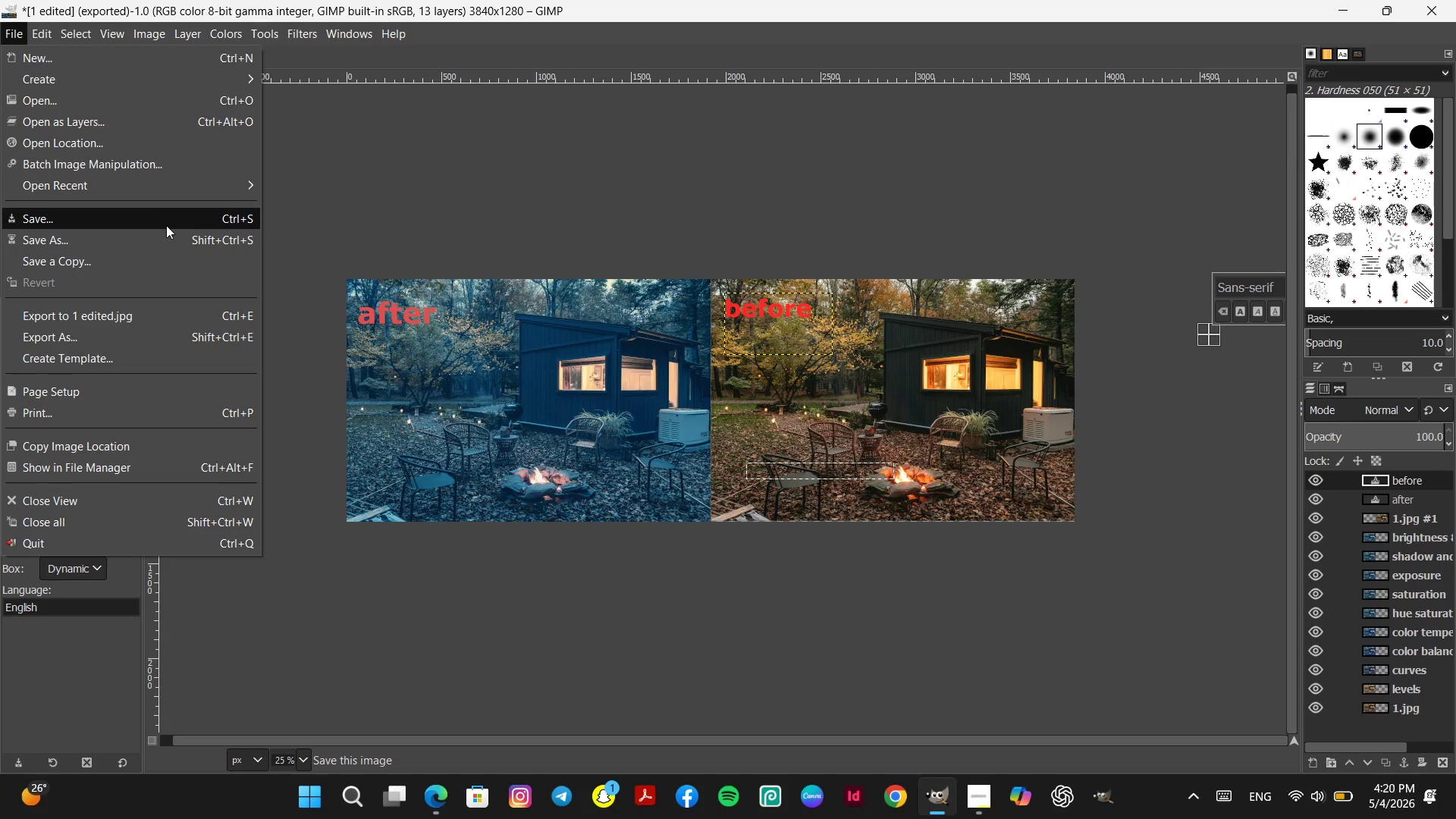 
left_click([164, 337])
 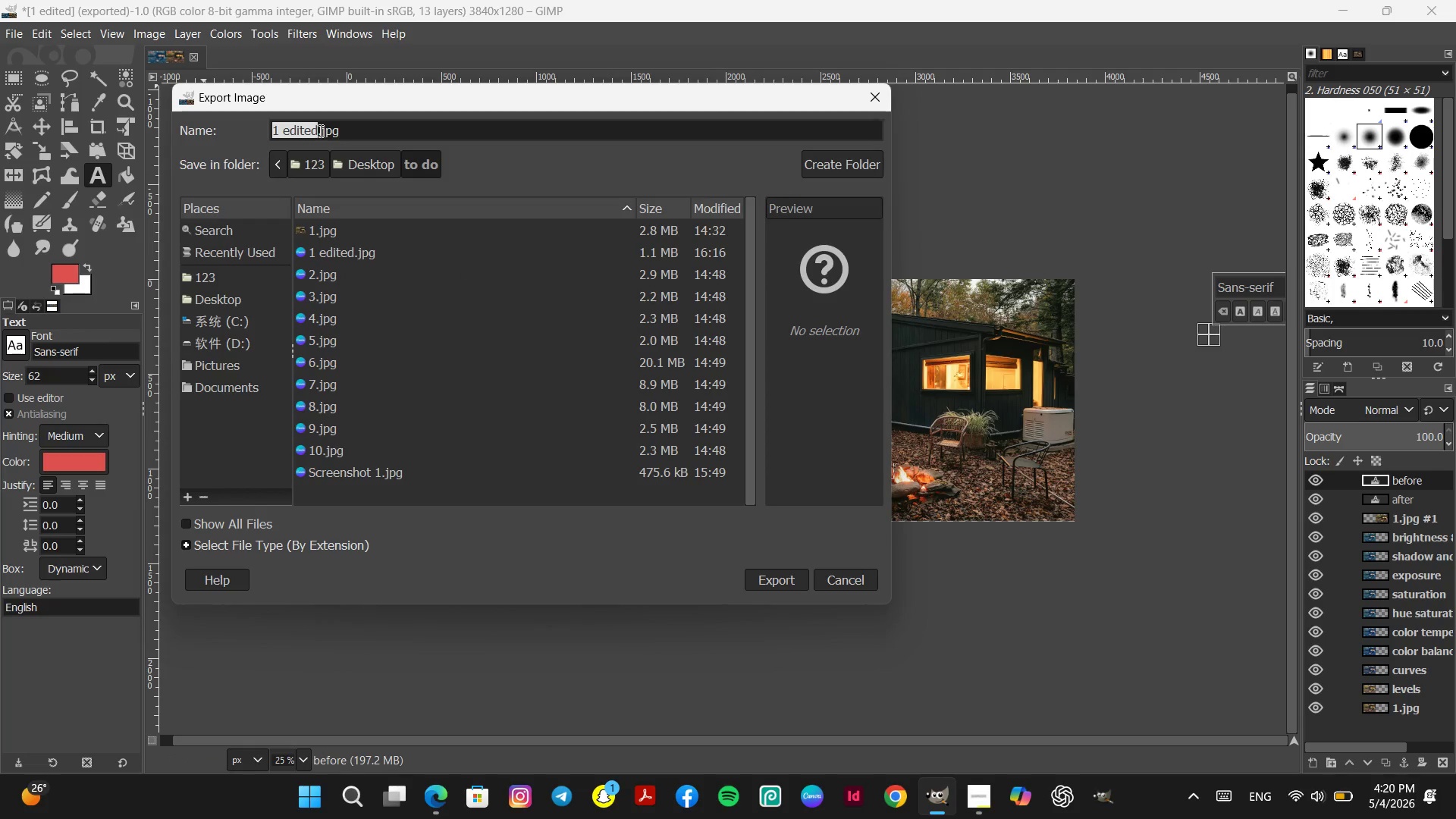 
key(Backspace)
key(Backspace)
type(before & after 1)
 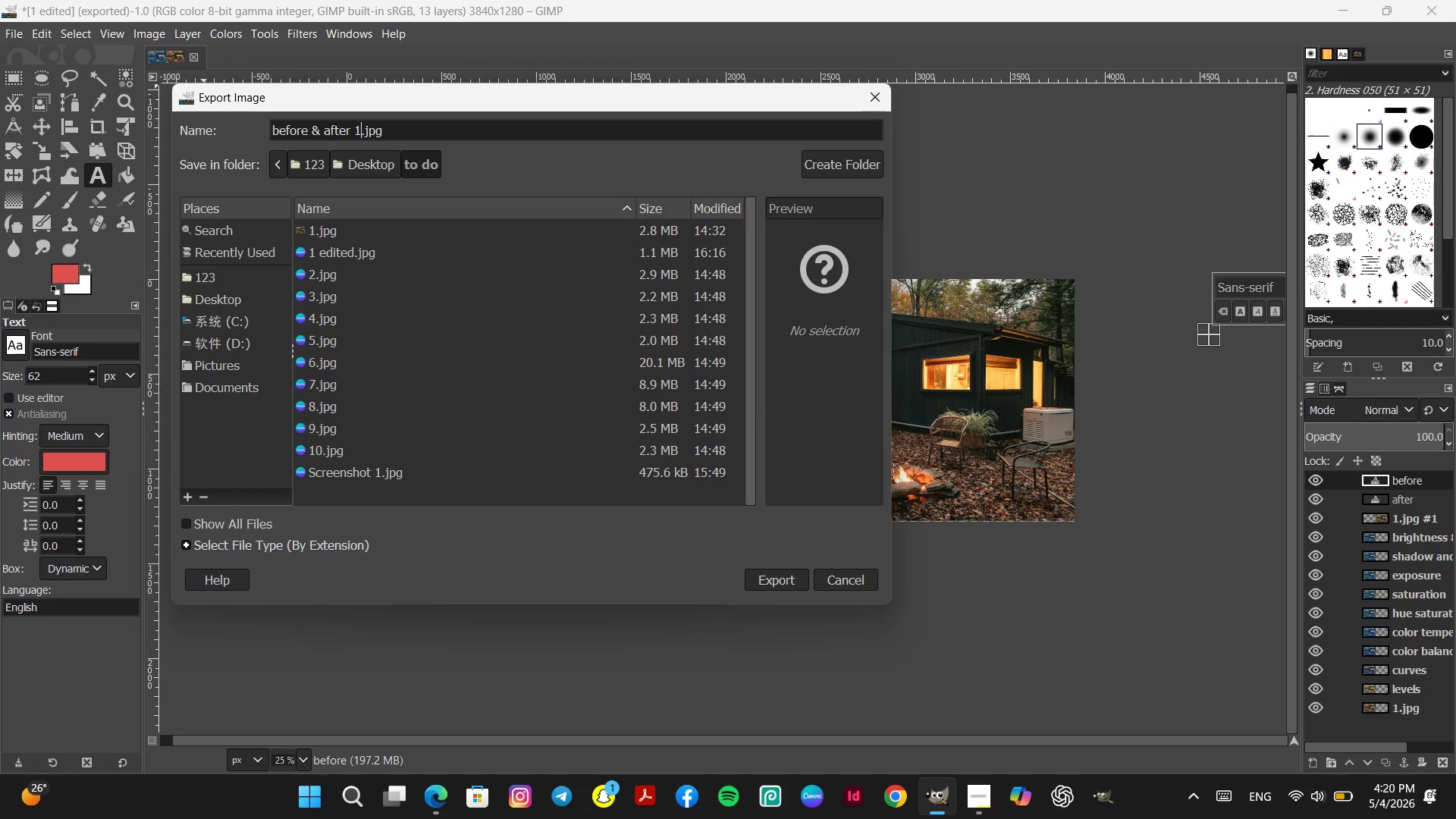 
left_click([776, 575])
 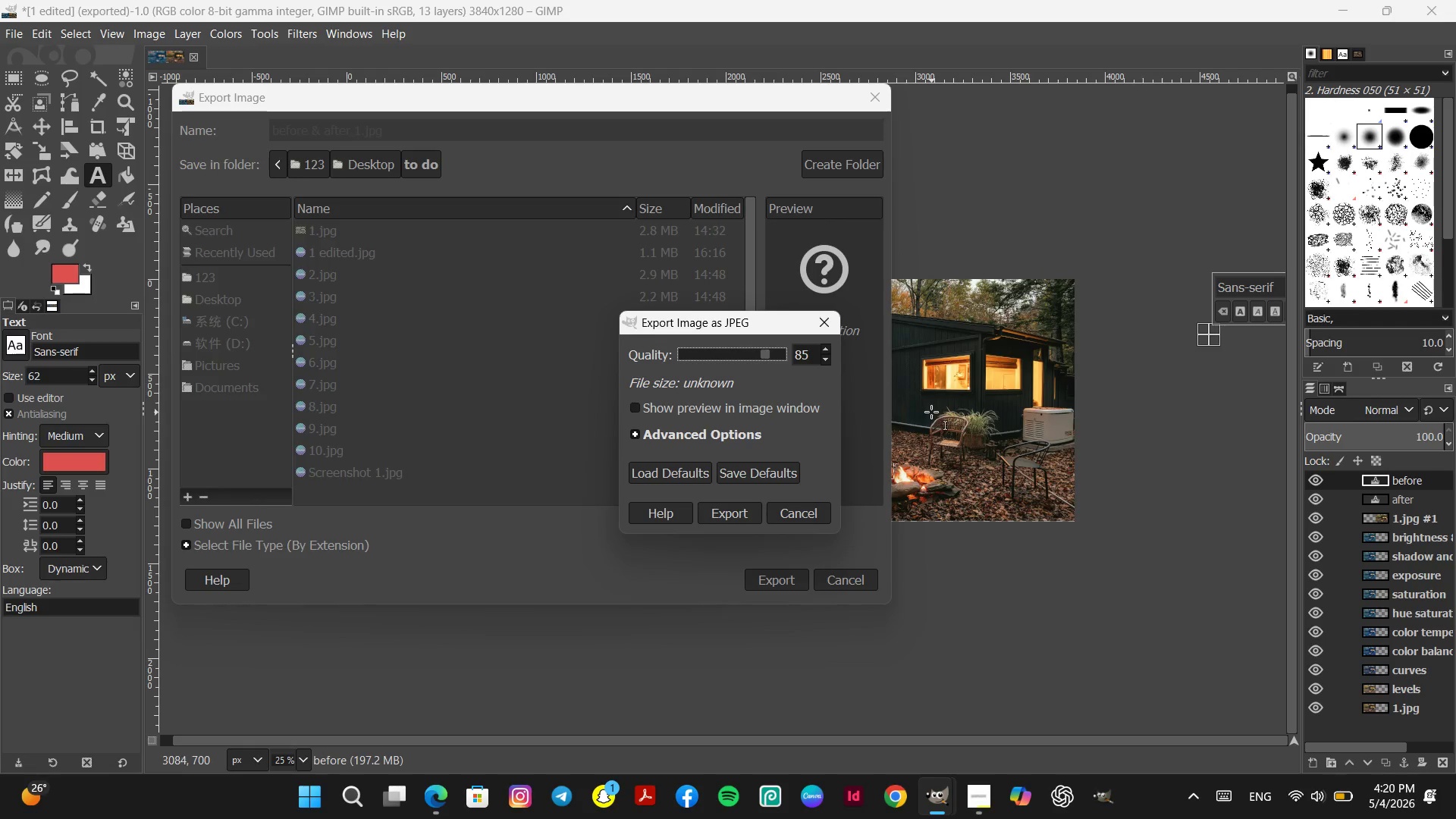 
wait(10.81)
 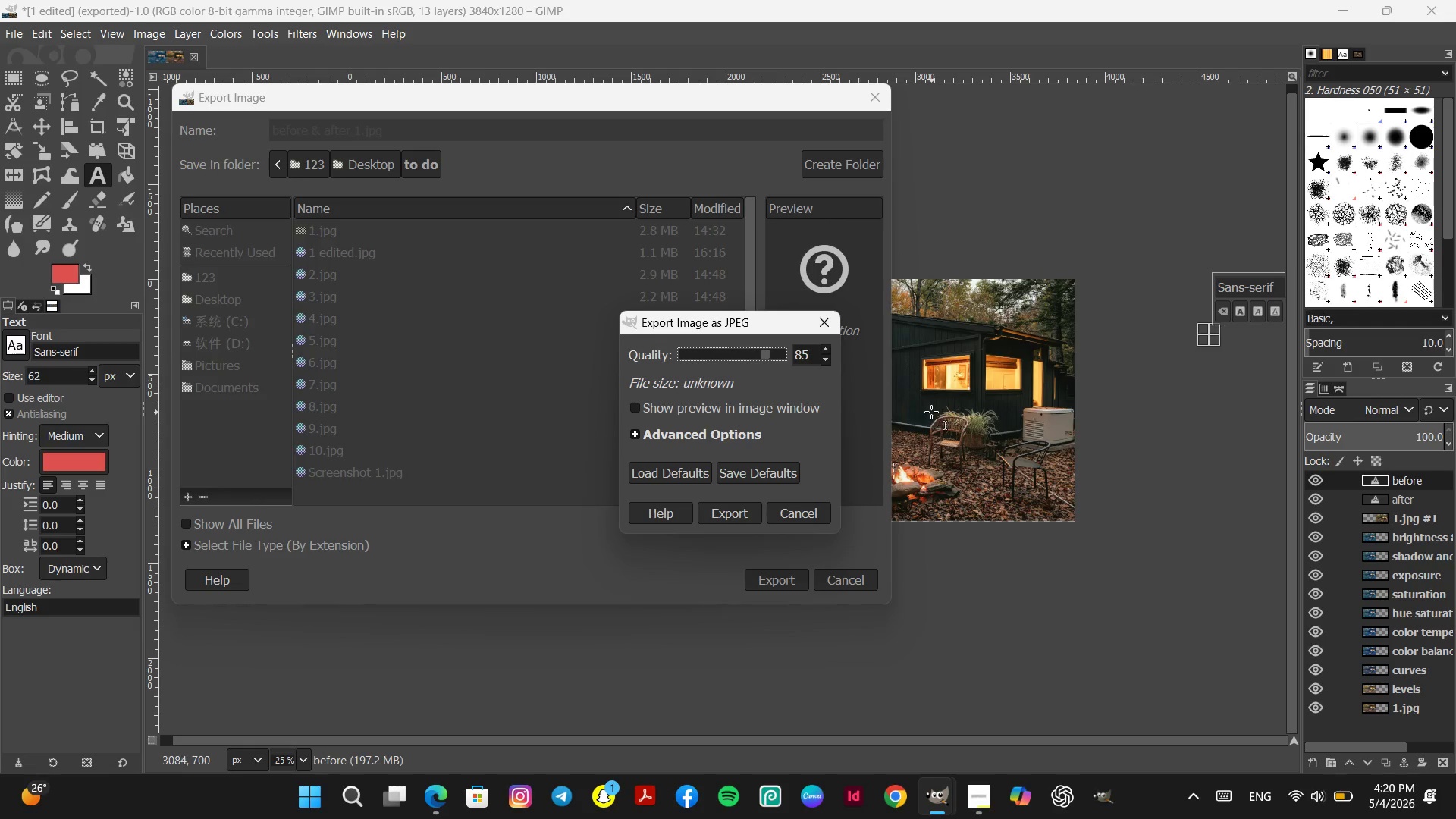 
left_click([748, 513])
 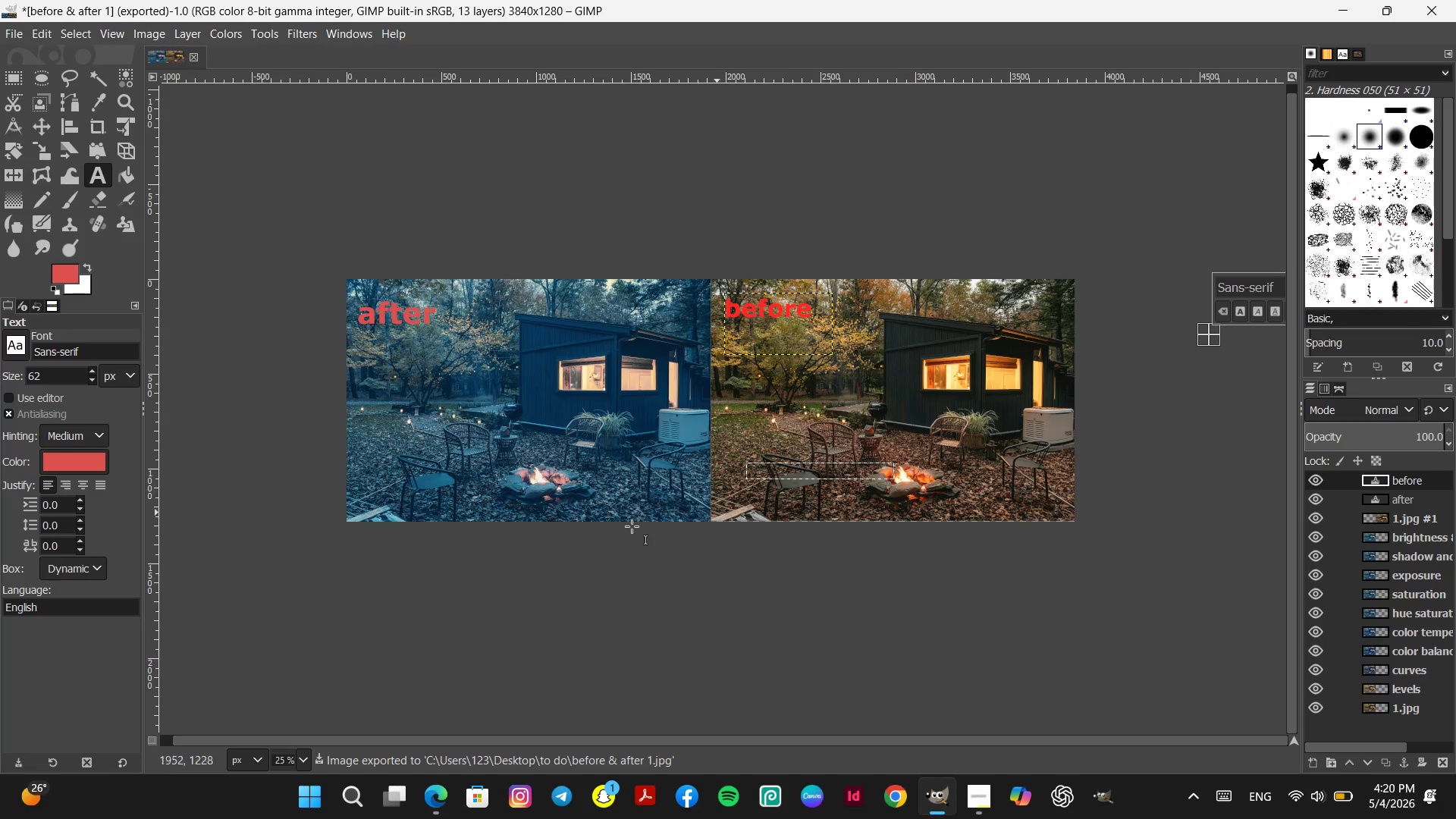 
mouse_move([109, 180])
 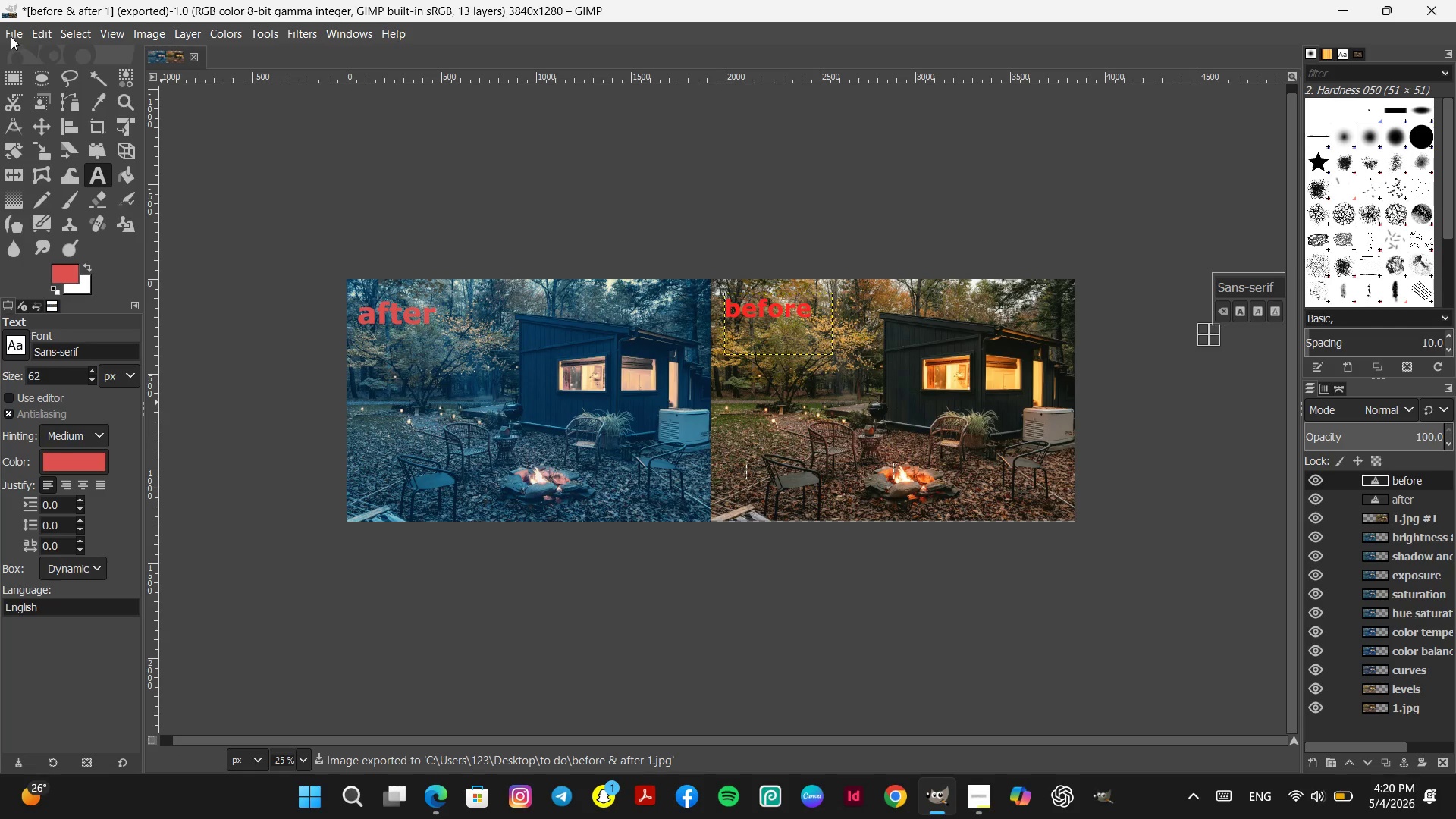 
left_click([11, 34])
 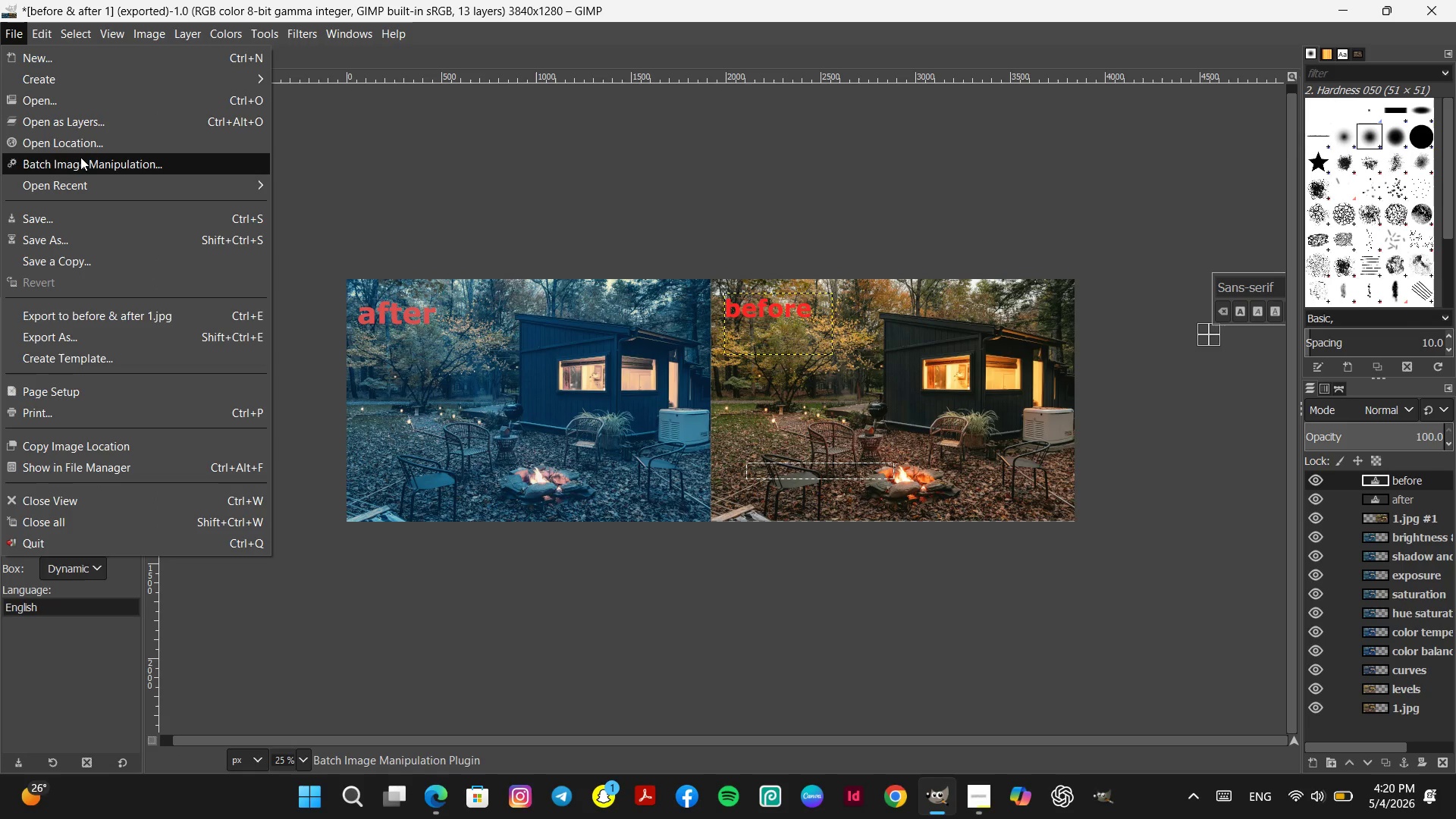 
left_click([80, 157])
 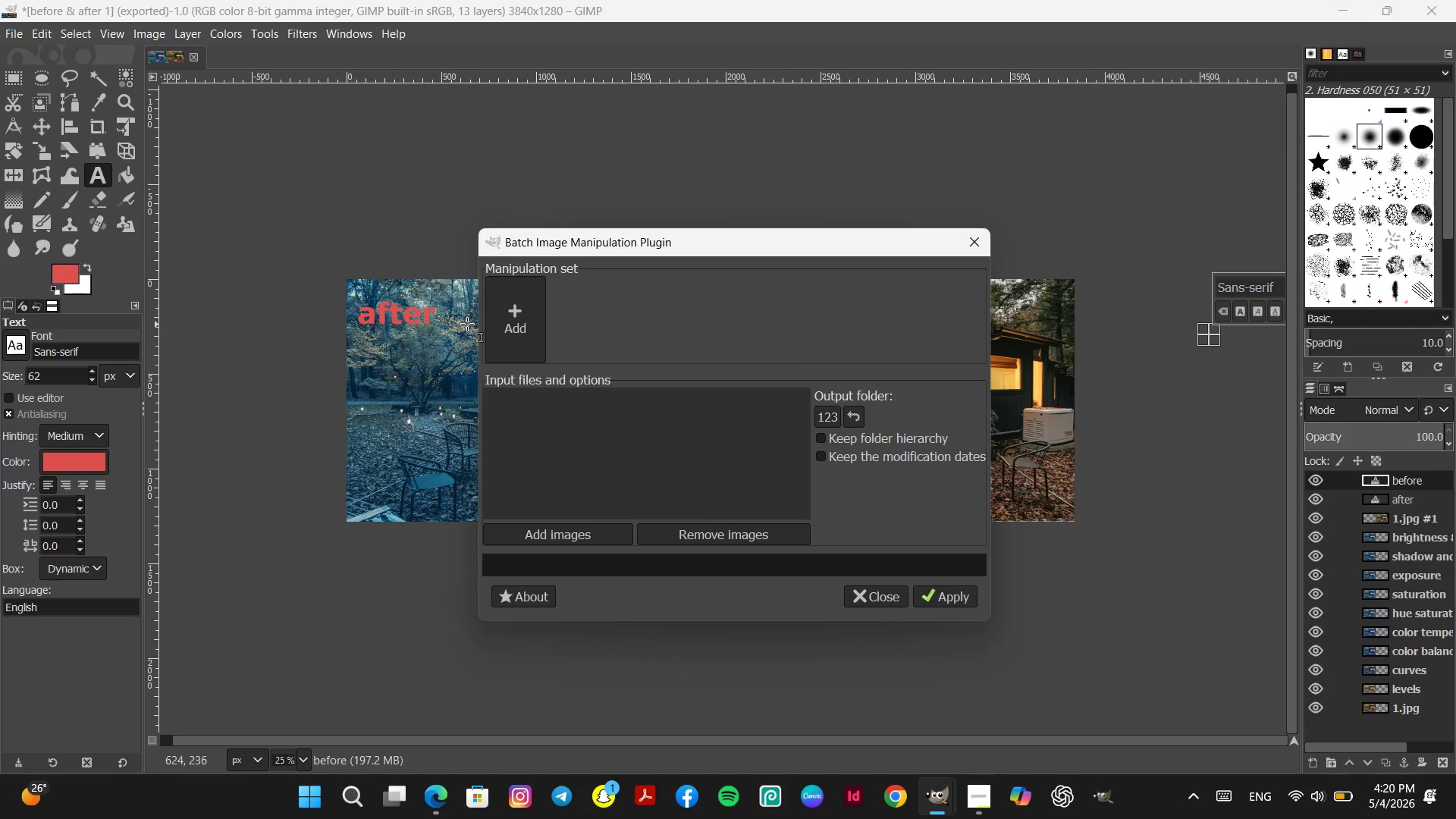 
left_click([512, 319])
 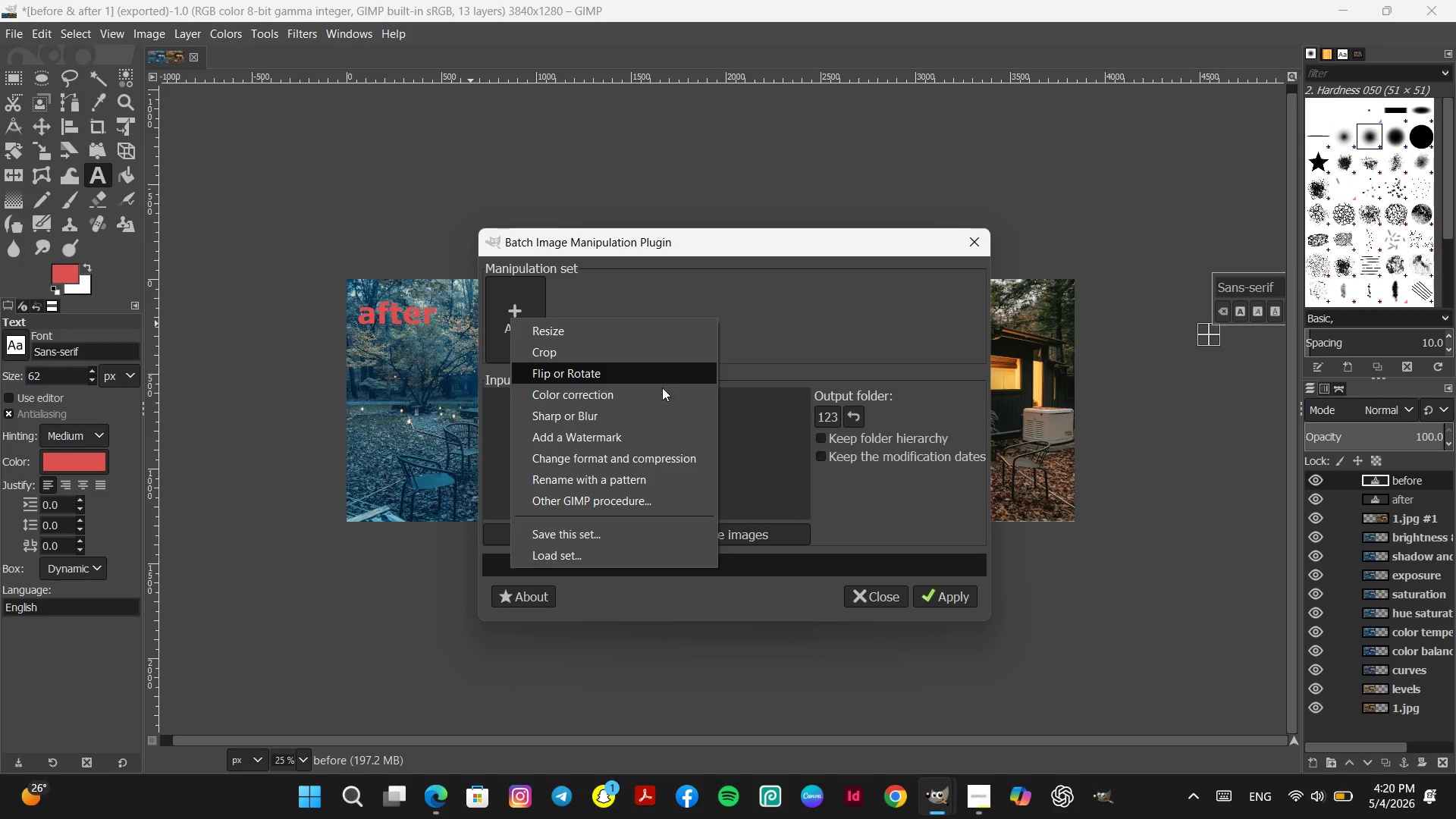 
left_click([645, 400])
 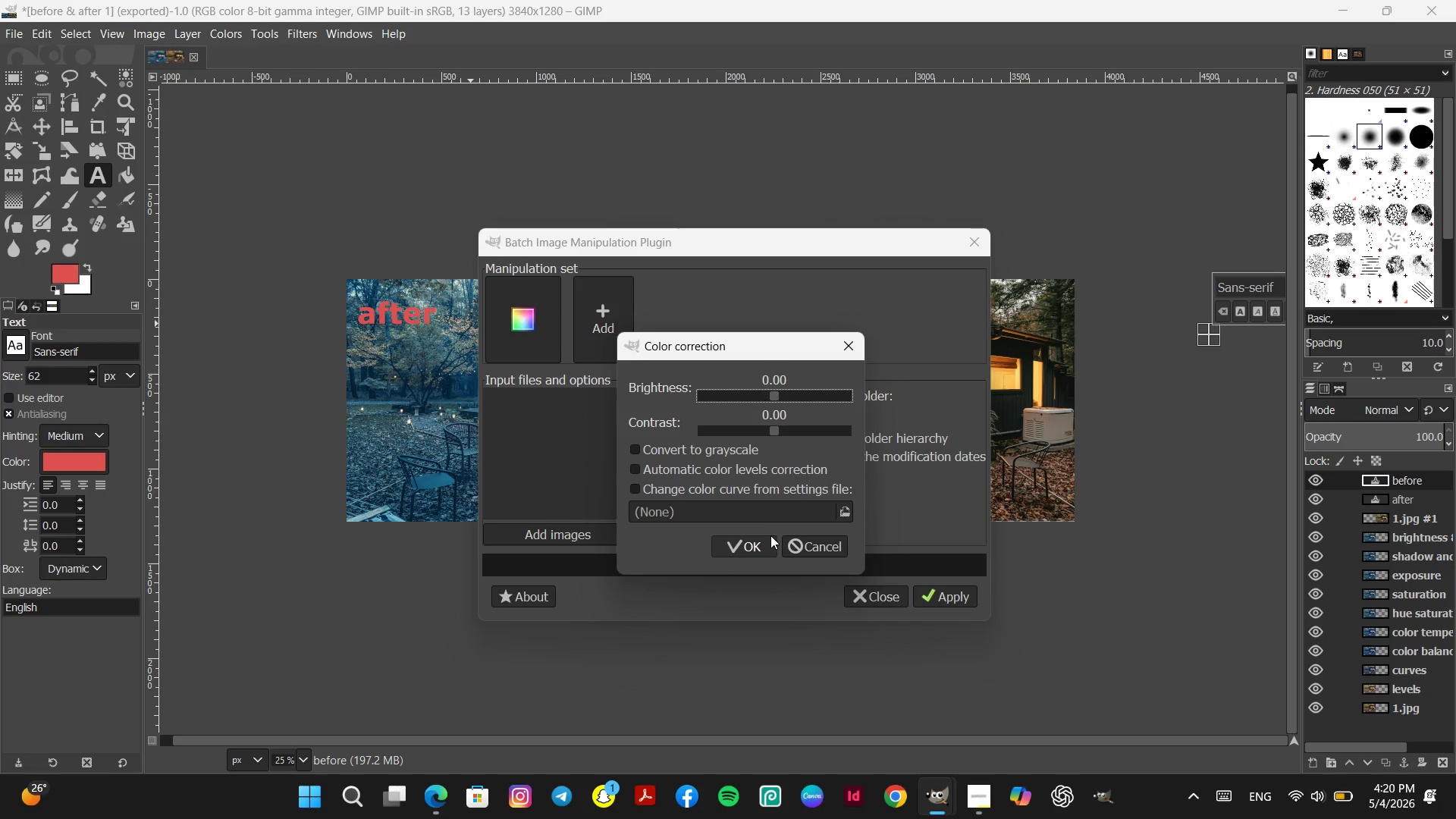 
left_click([764, 543])
 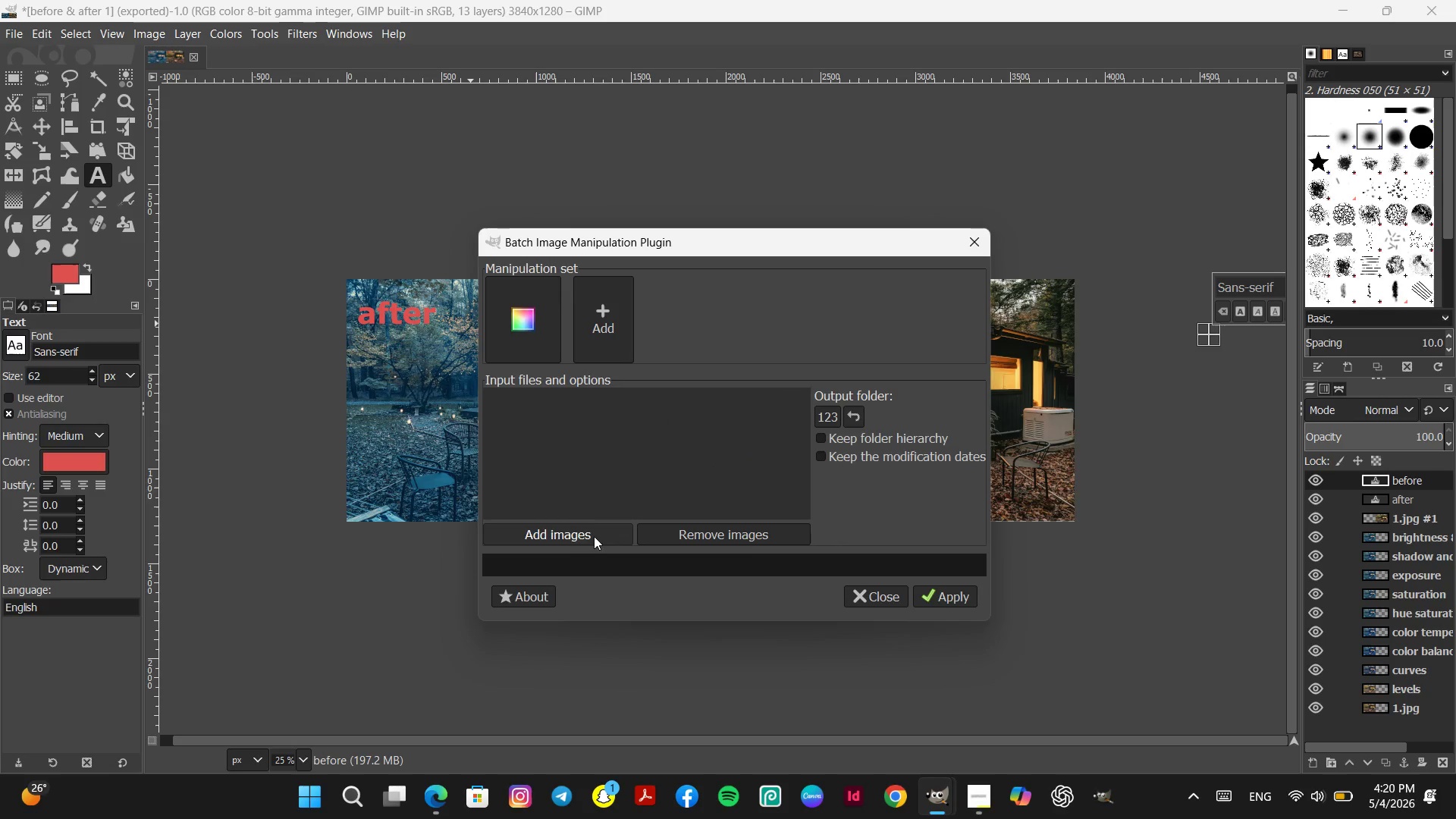 
left_click([594, 536])
 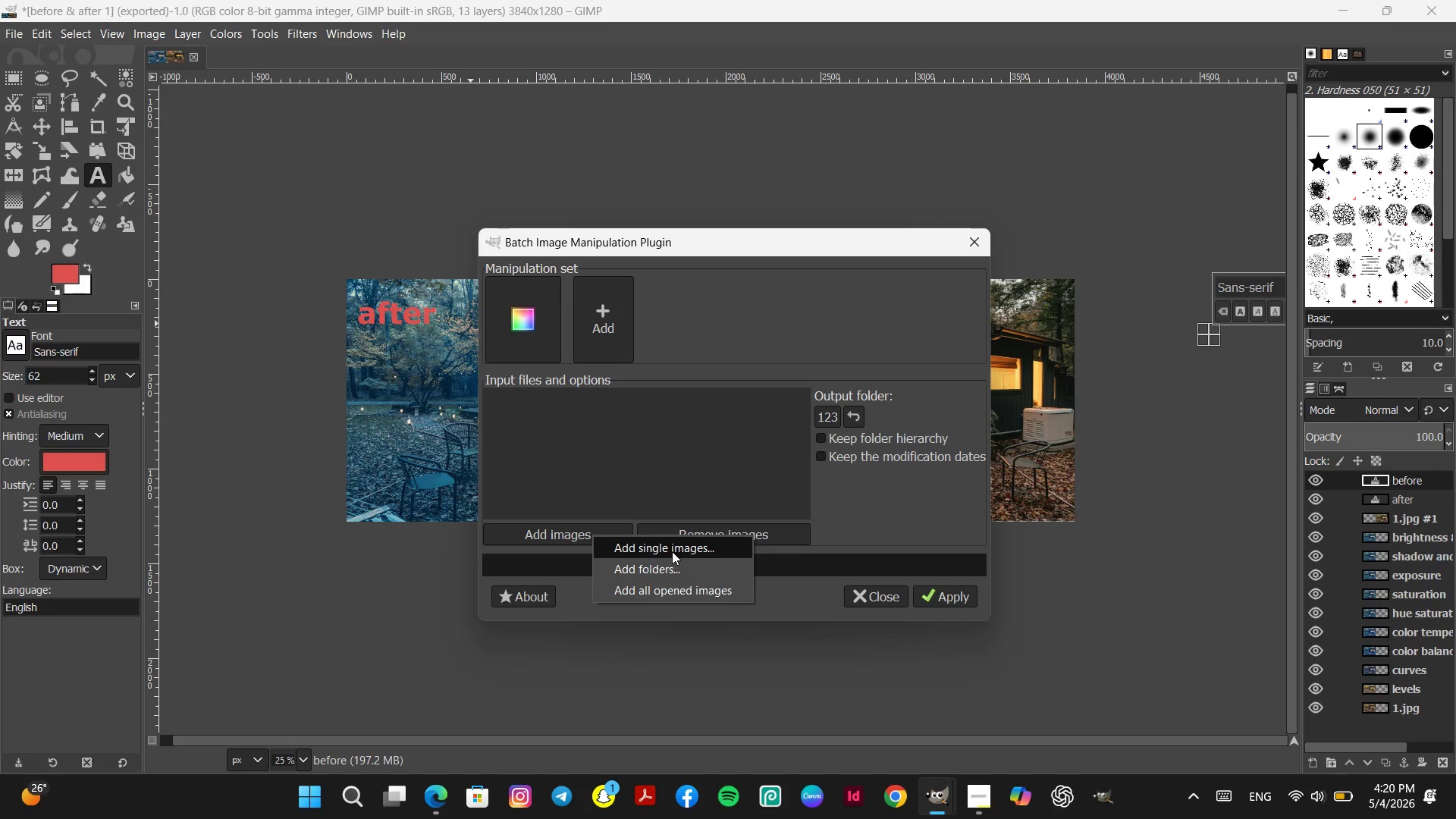 
left_click([669, 566])
 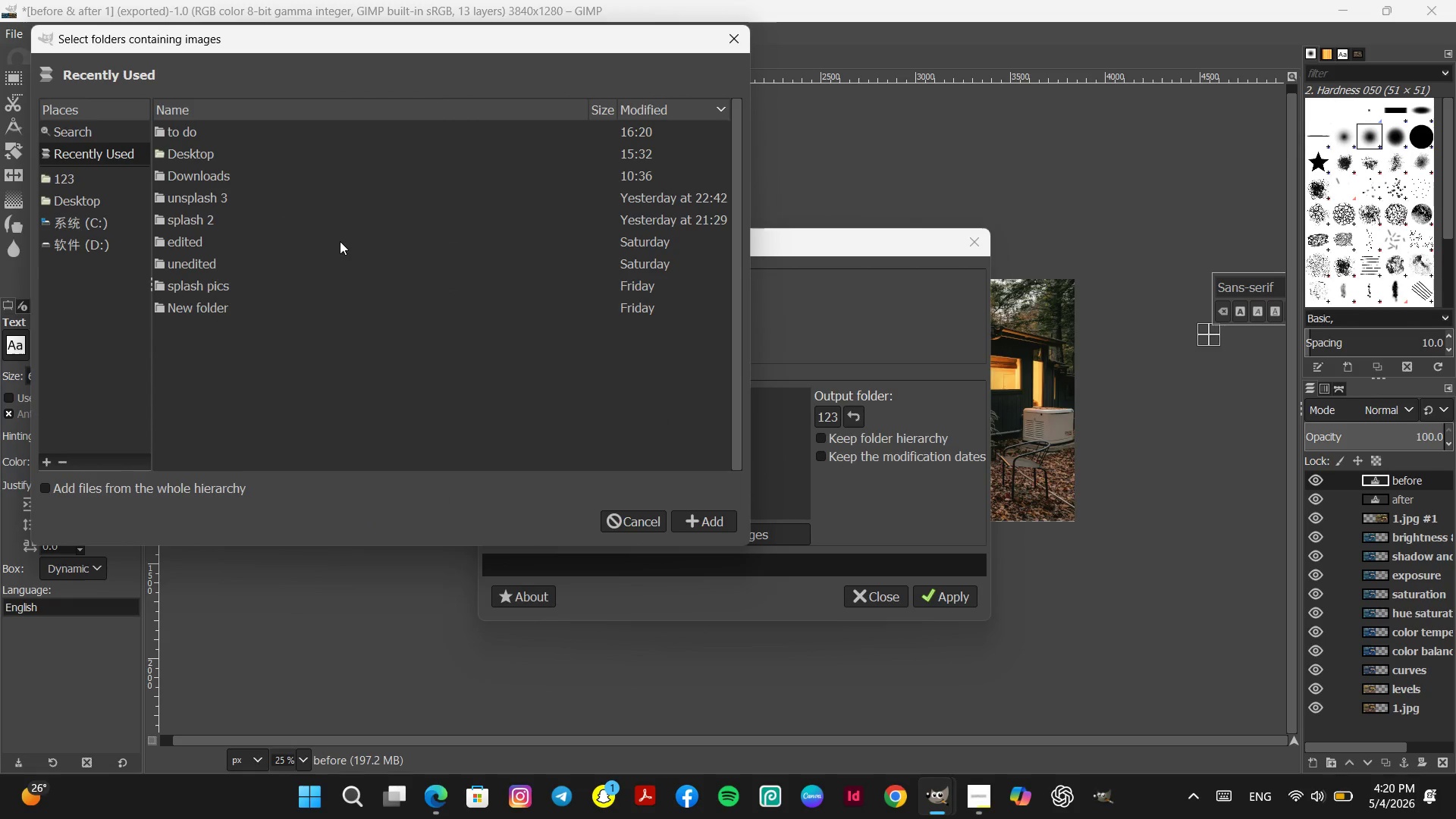 
left_click([80, 199])
 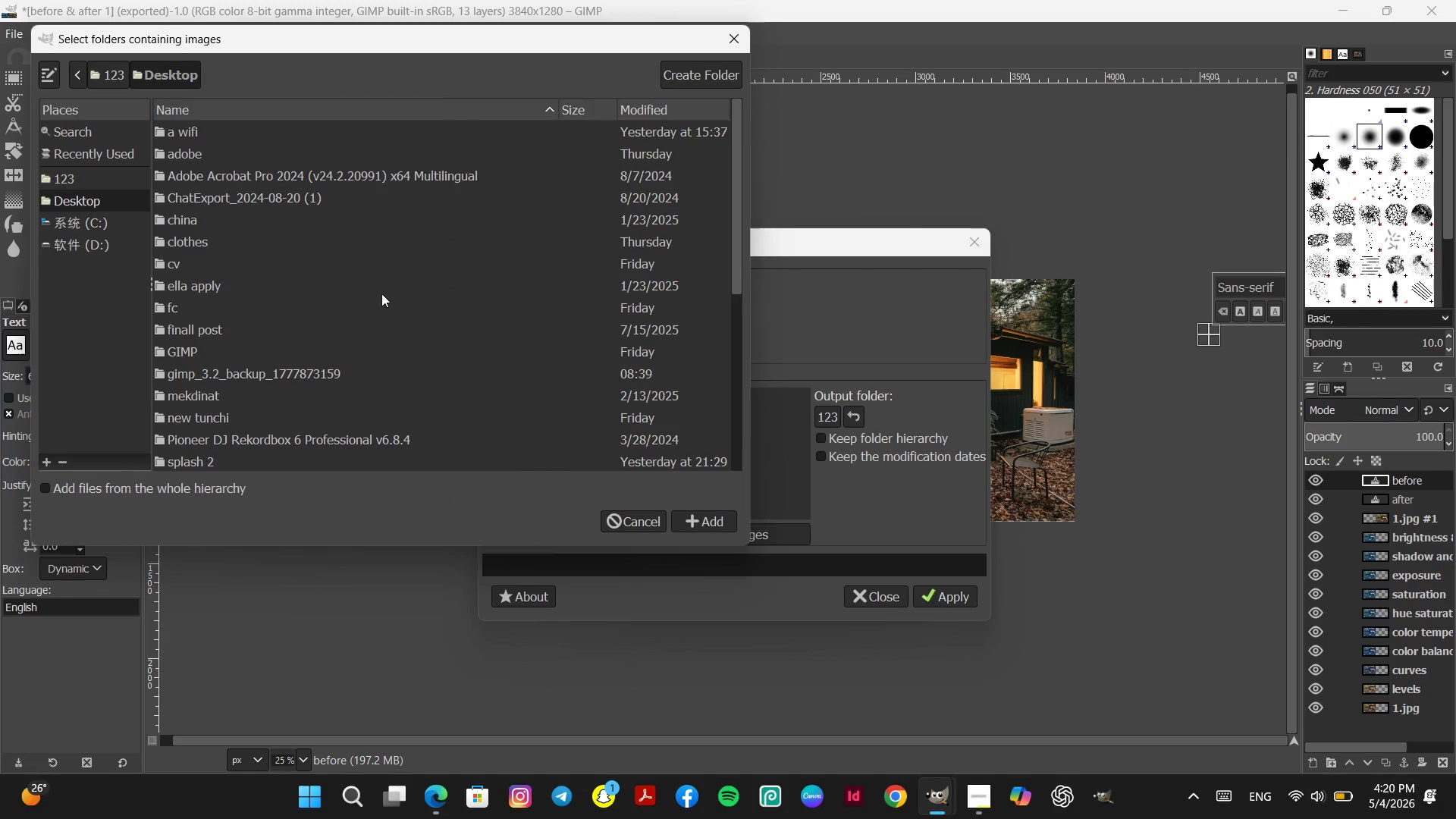 
scroll: coordinate [408, 303], scroll_direction: down, amount: 9.0
 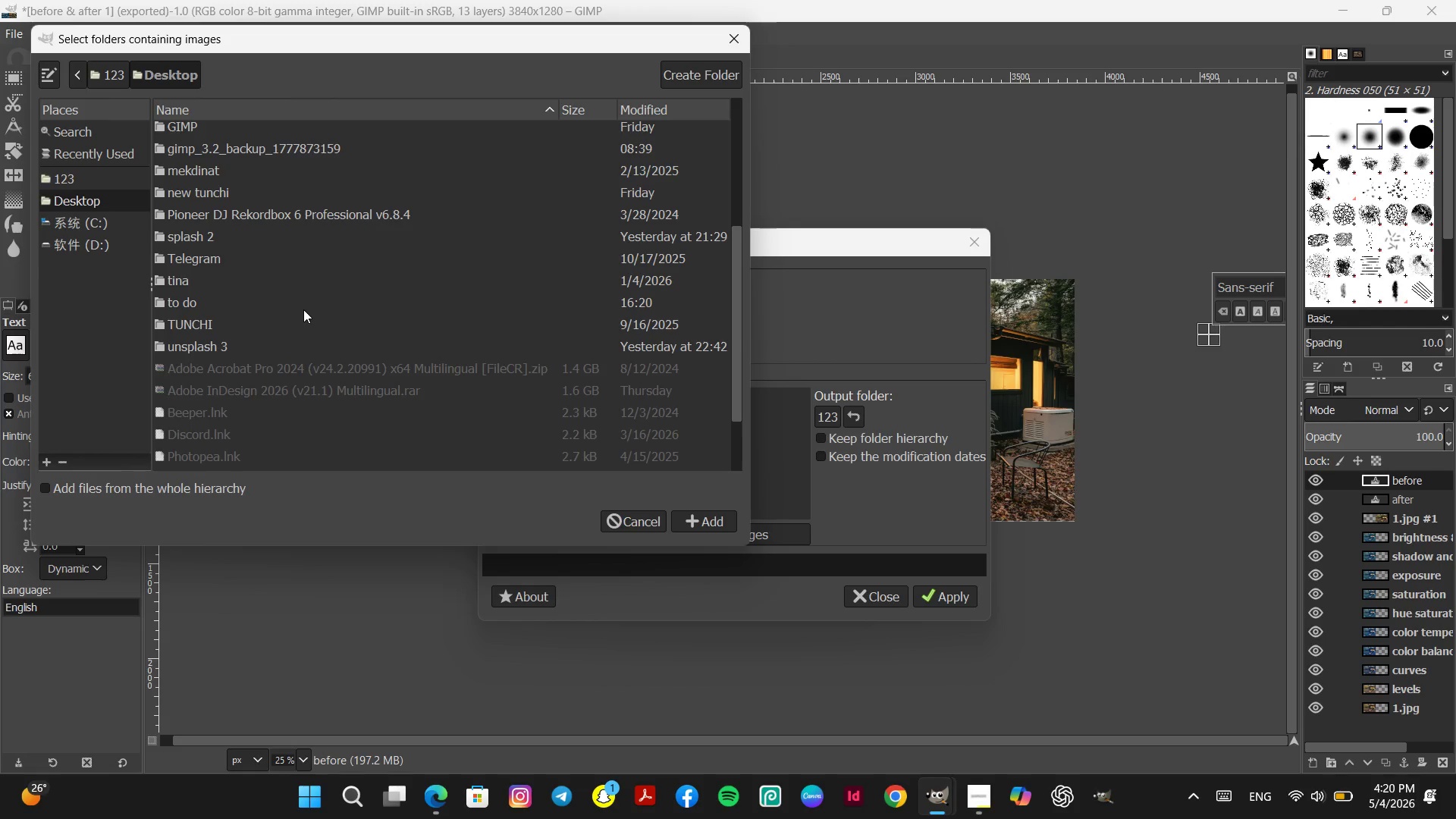 
scroll: coordinate [297, 295], scroll_direction: up, amount: 26.0
 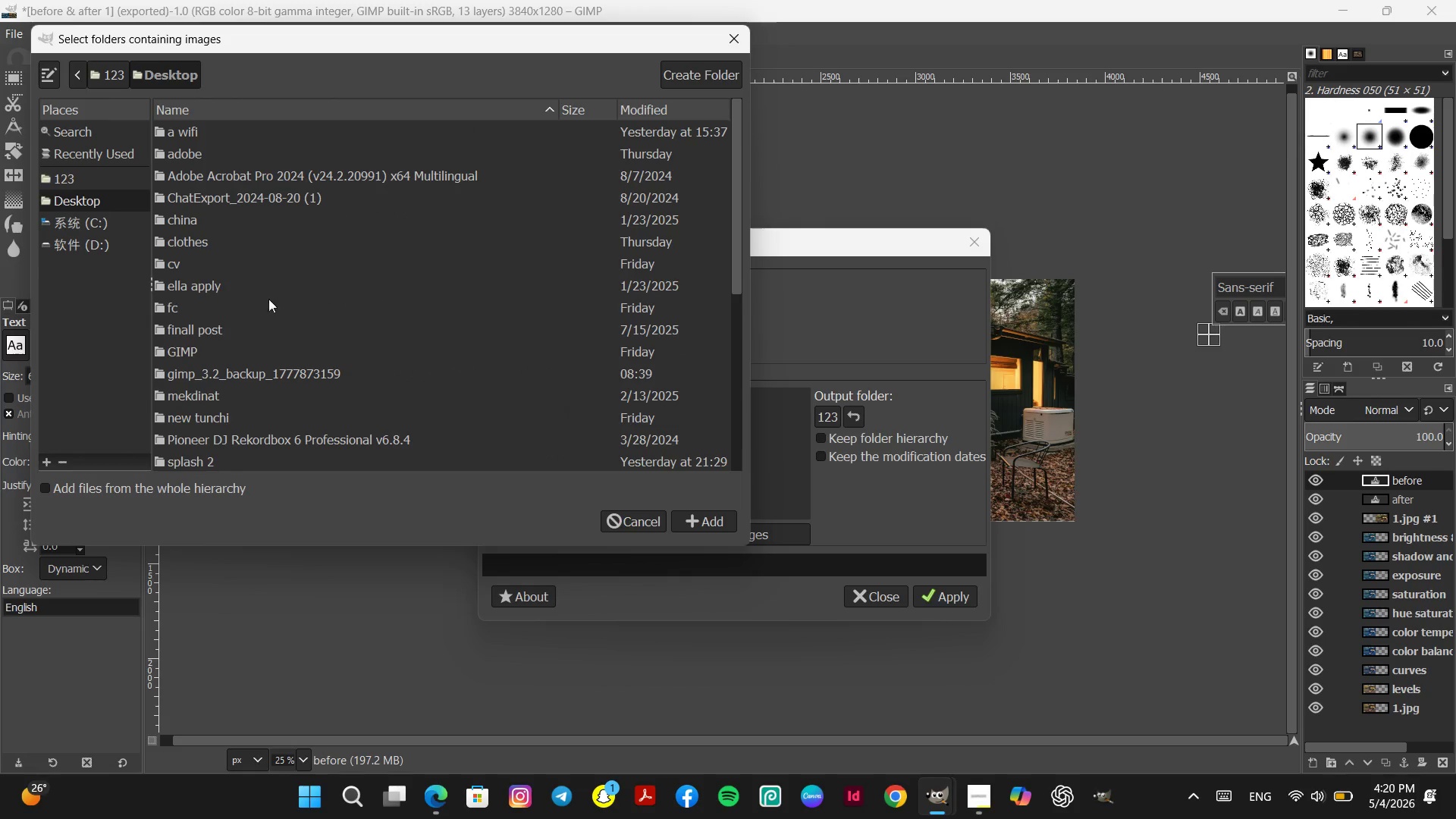 
scroll: coordinate [353, 310], scroll_direction: down, amount: 1.0
 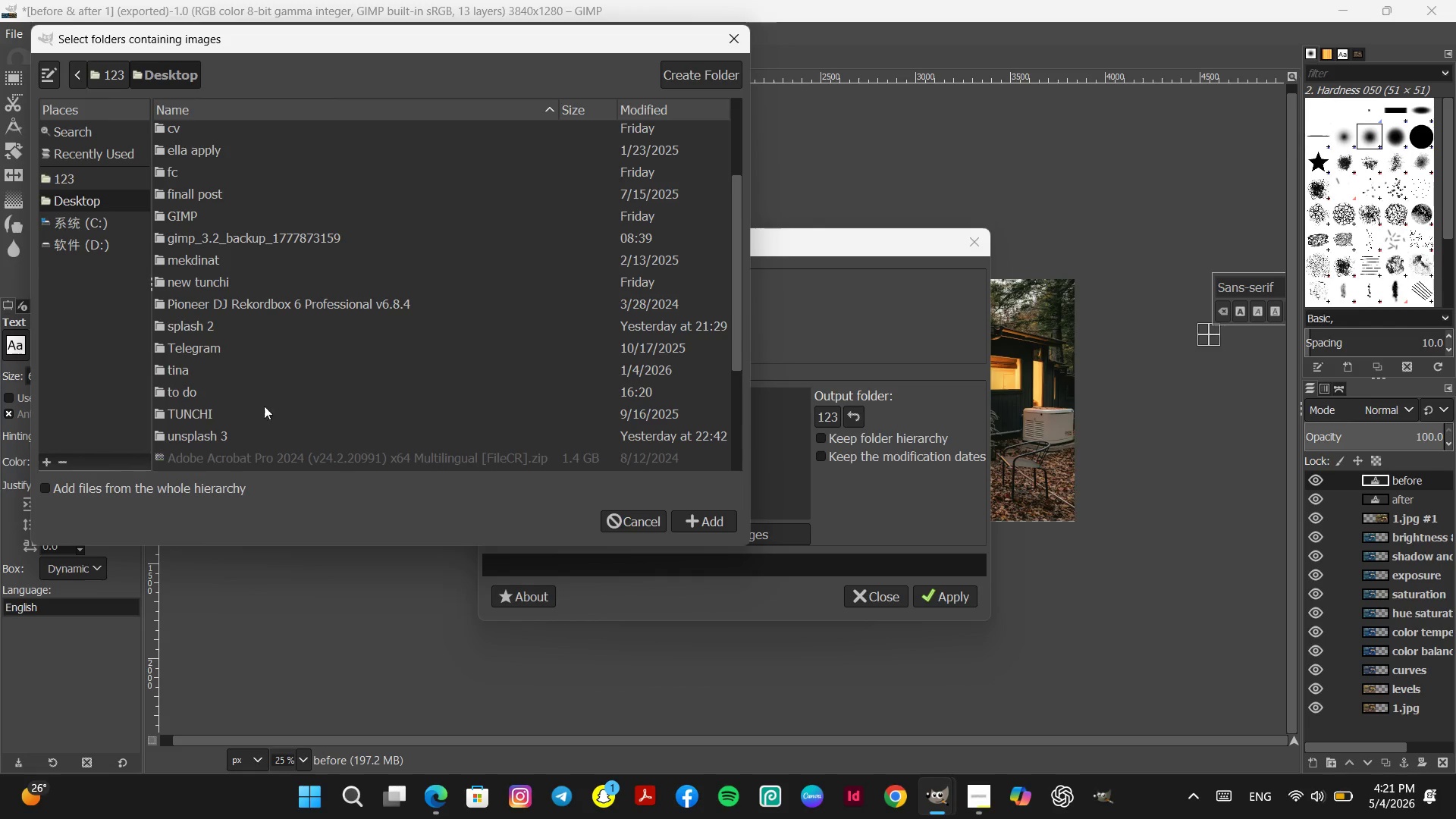 
wait(7.34)
 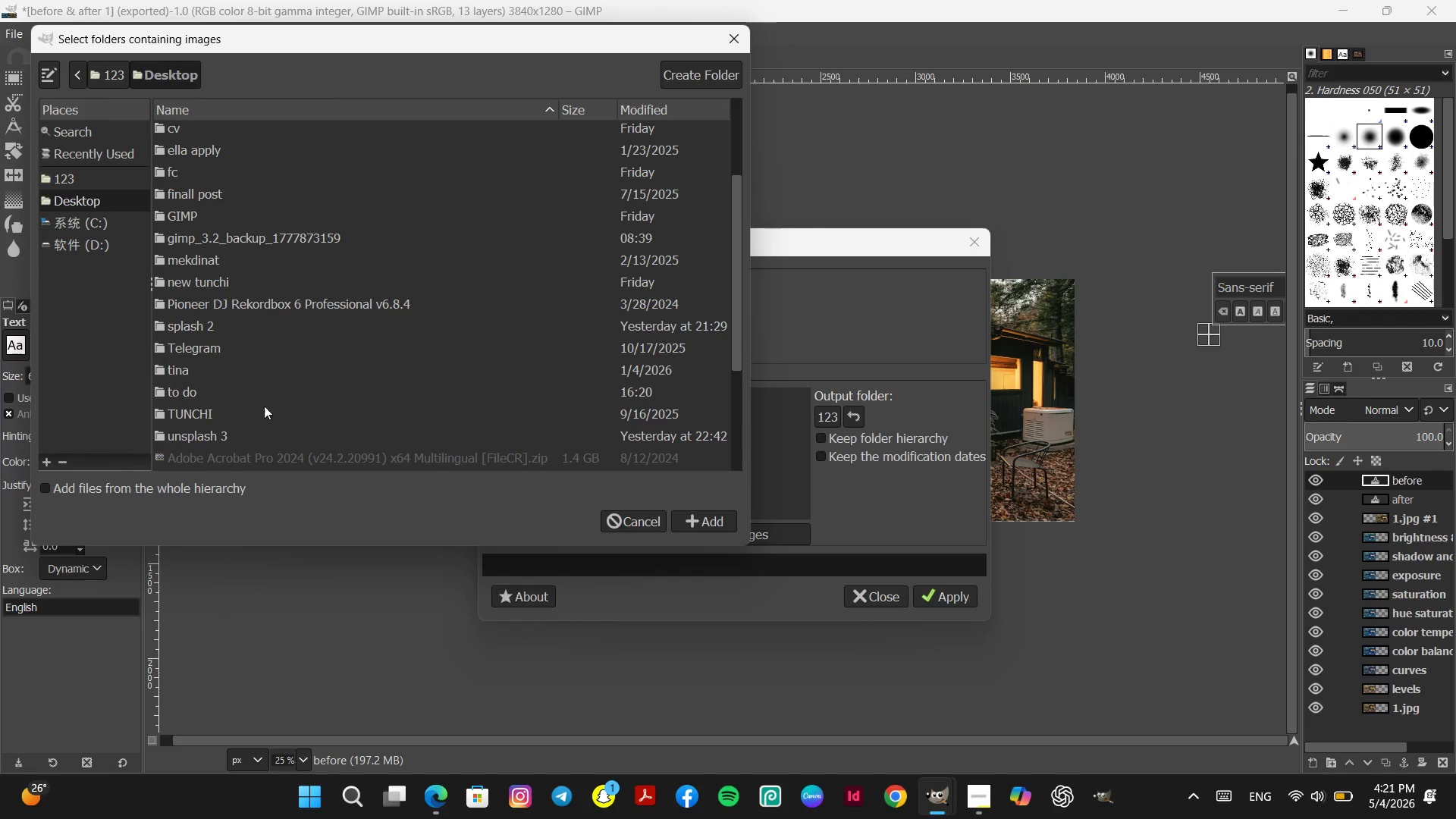 
left_click([190, 392])
 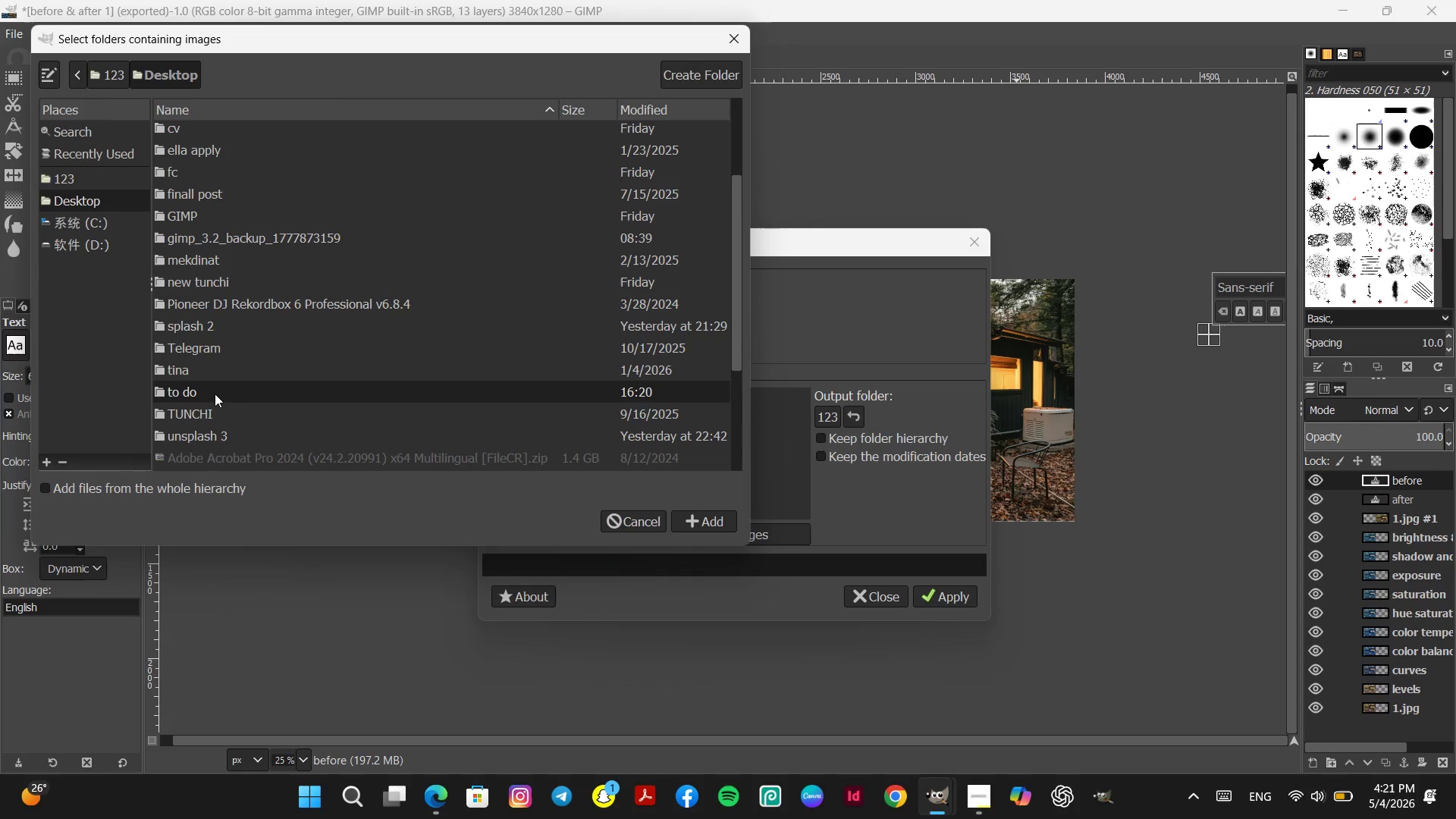 
left_click([634, 521])
 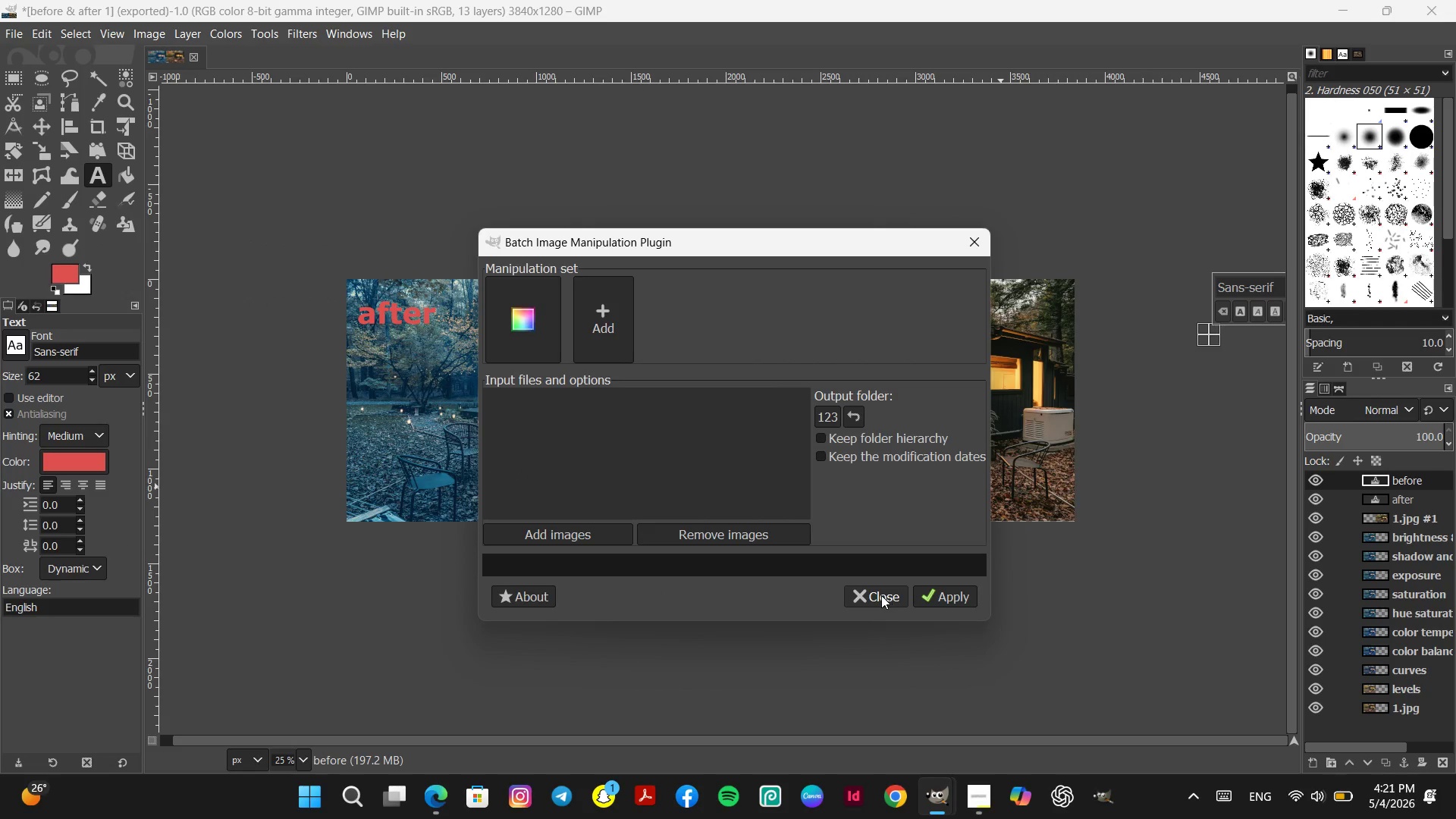 
left_click([881, 595])
 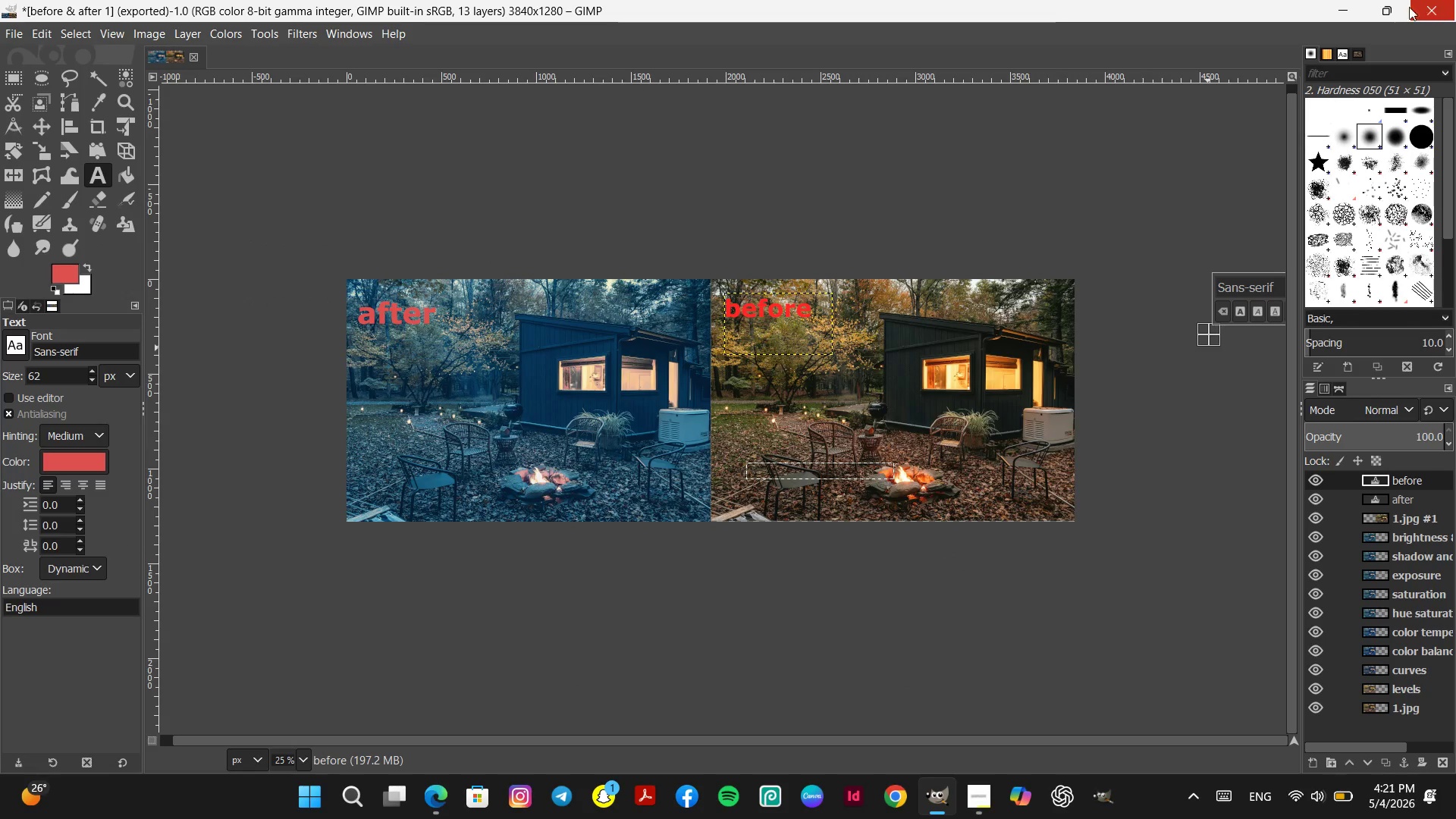 
left_click([1344, 2])
 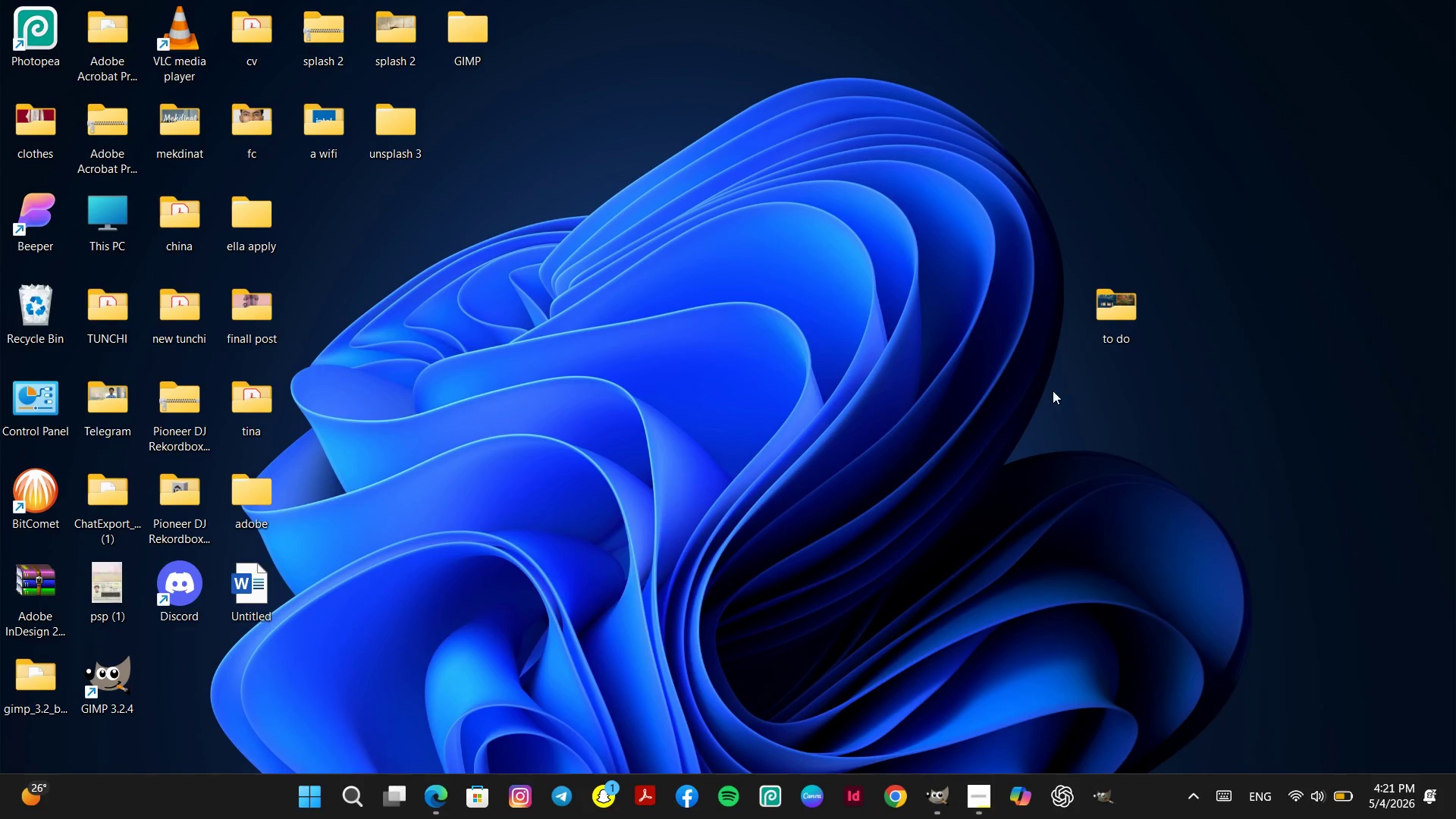 
left_click([1025, 416])
 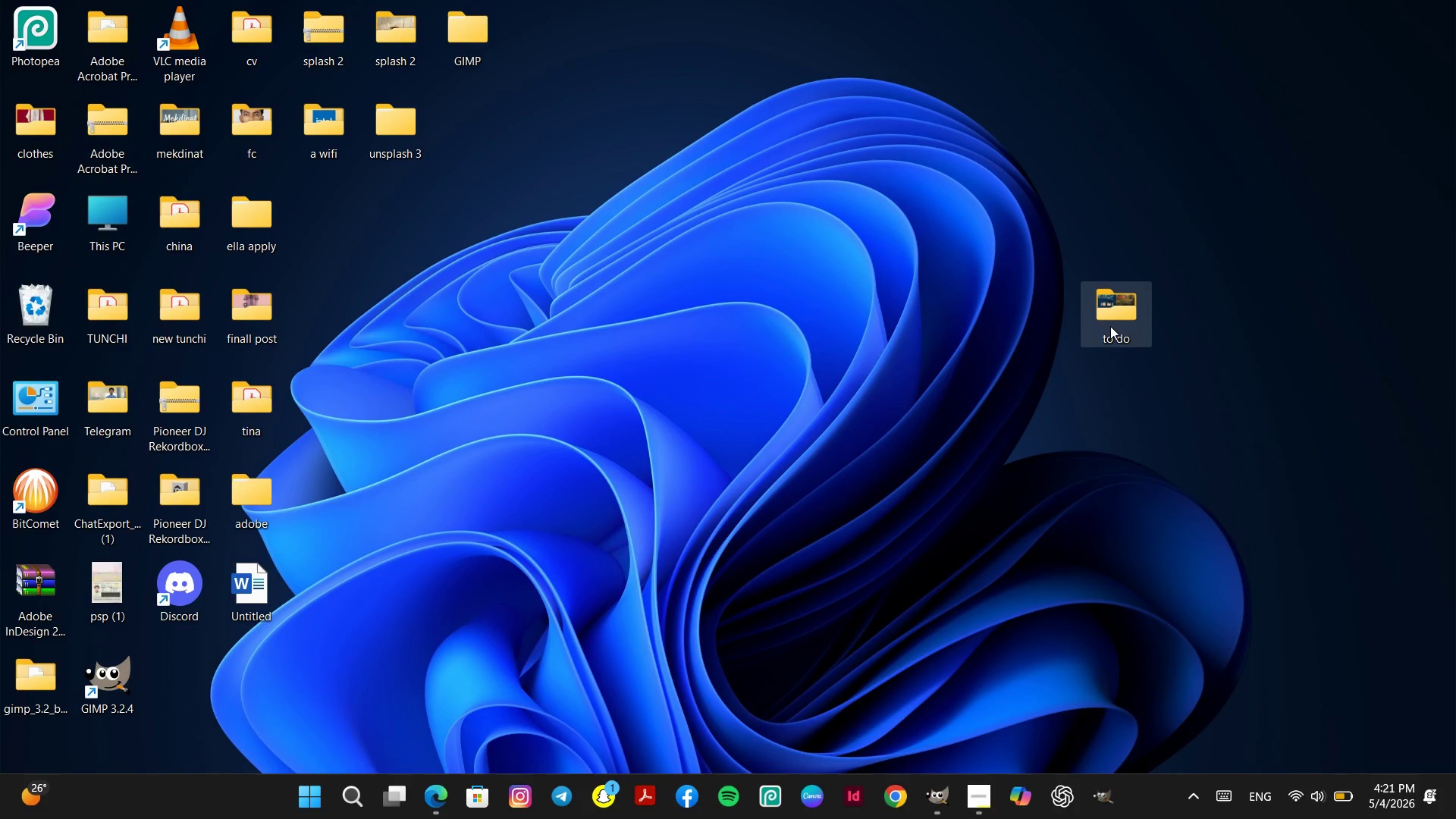 
right_click([1110, 326])
 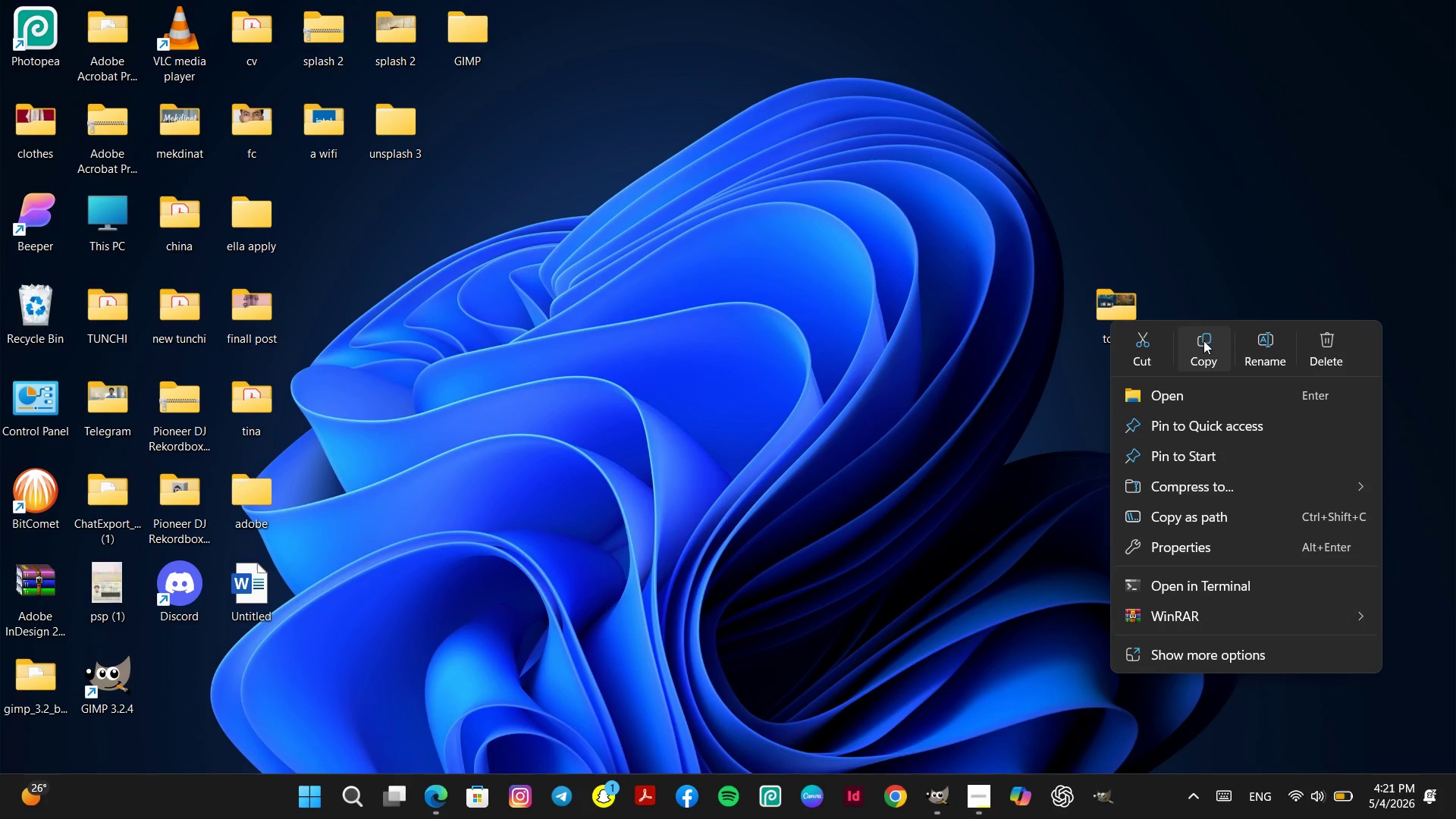 
right_click([849, 327])
 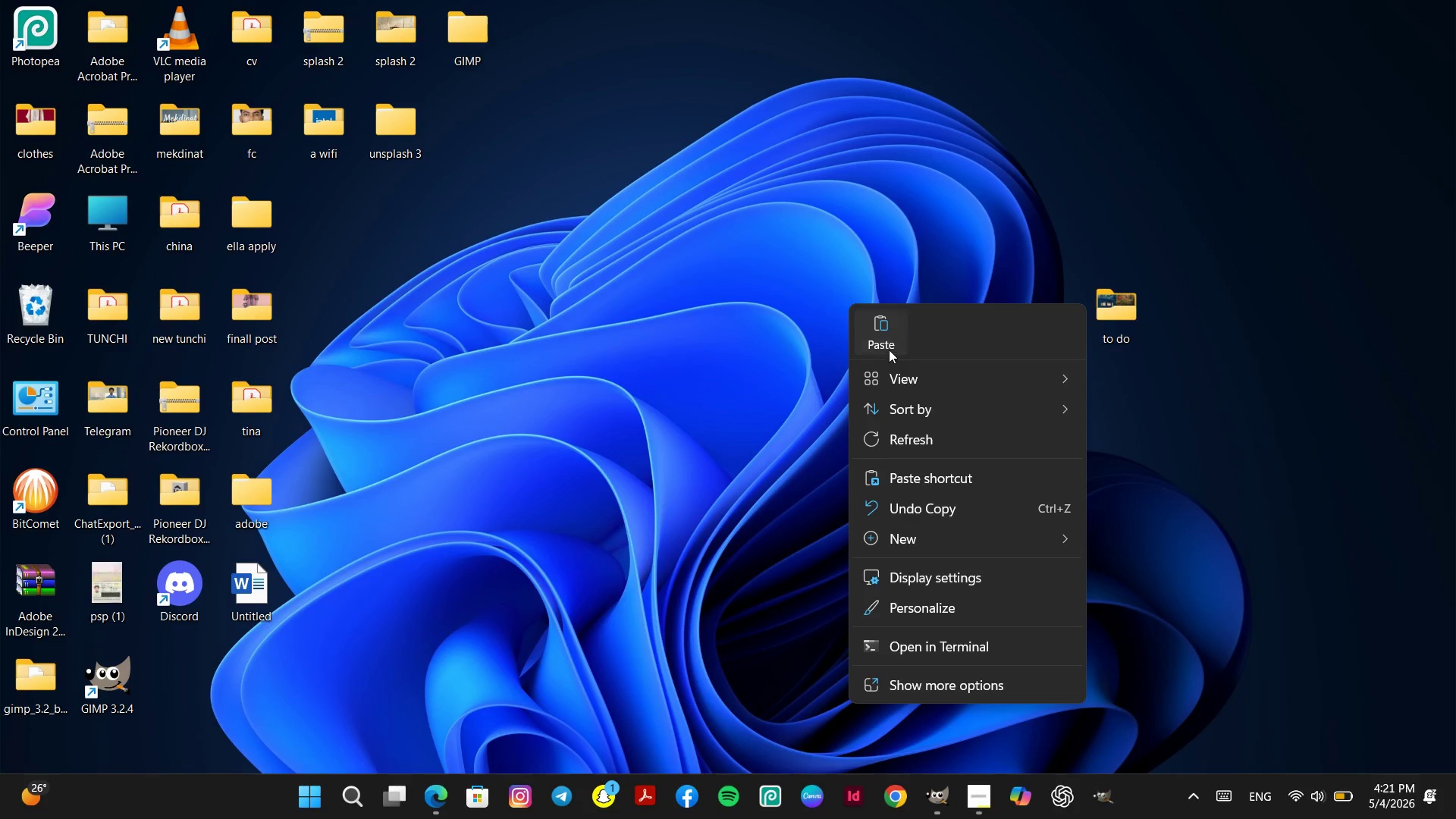 
left_click([884, 321])
 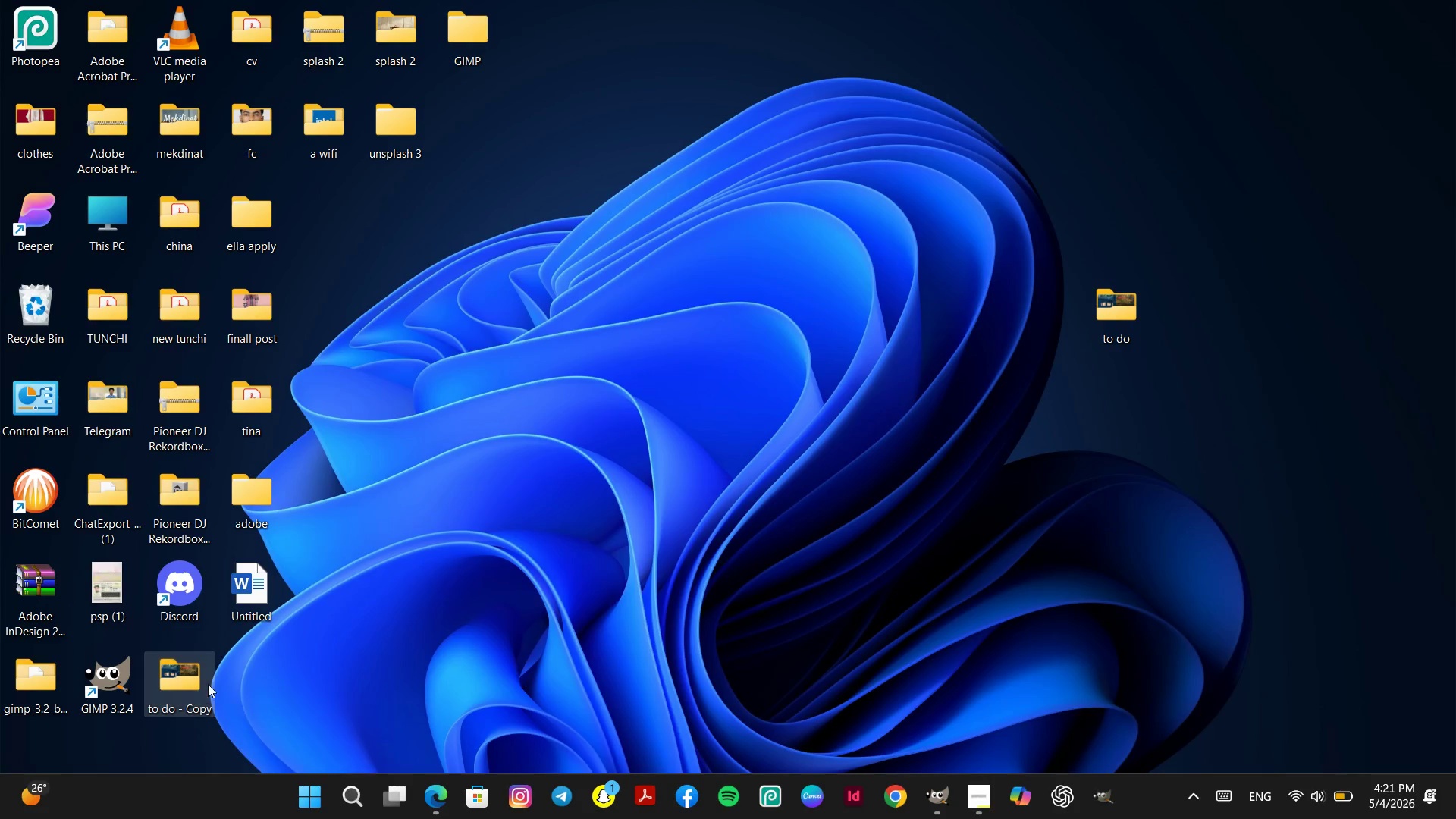 
left_click_drag(start_coordinate=[199, 682], to_coordinate=[670, 340])
 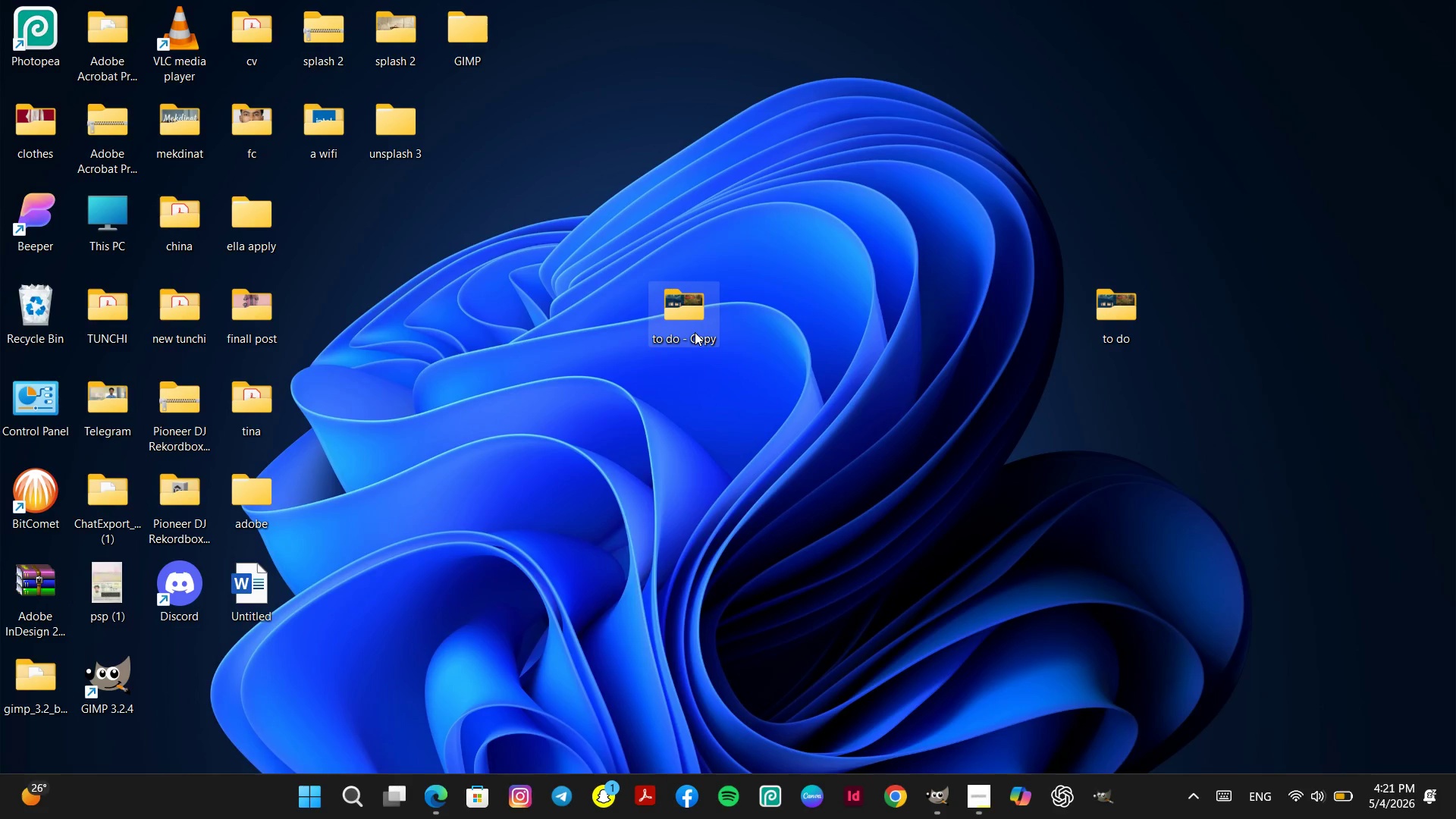 
left_click([695, 332])
 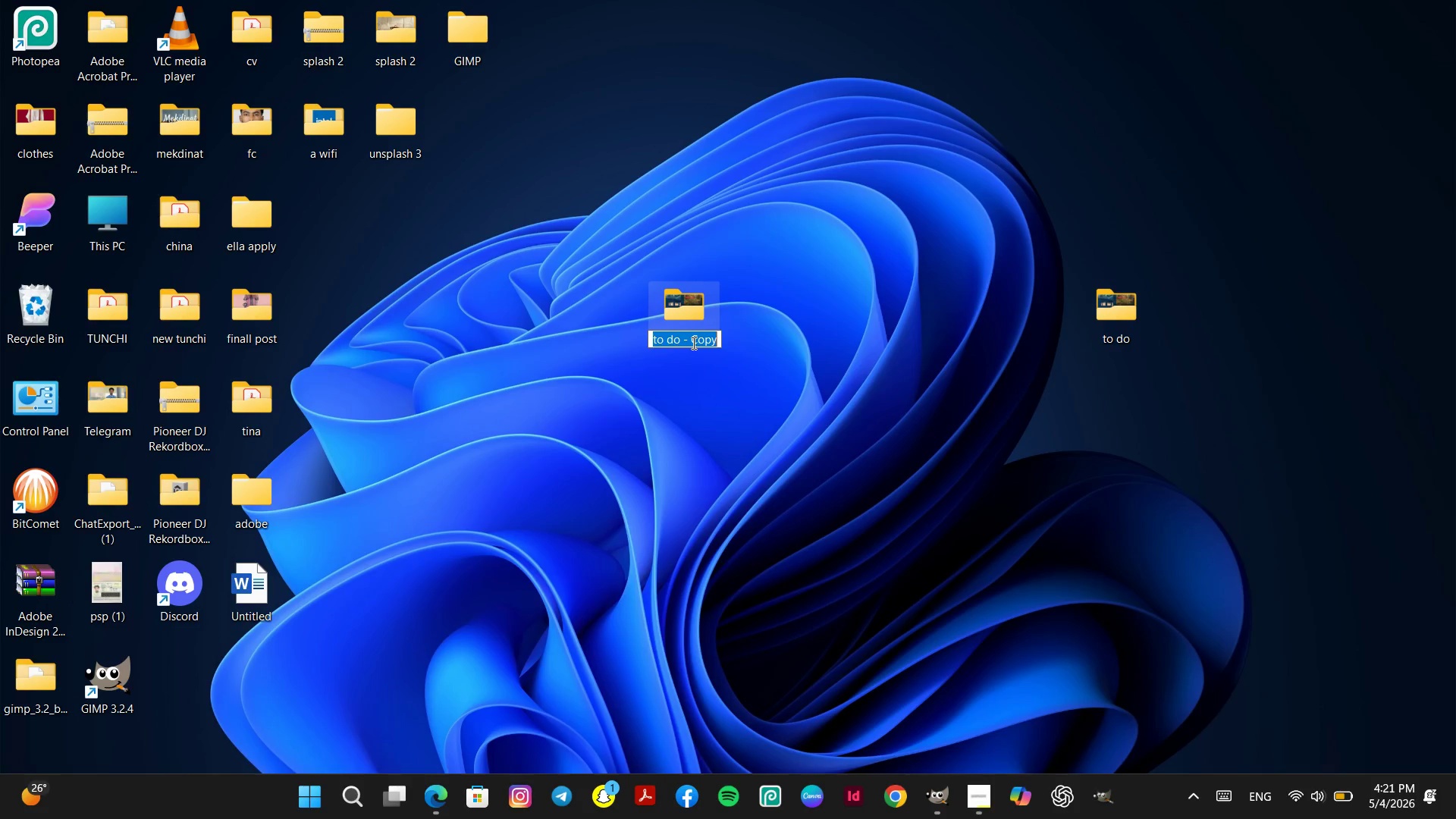 
type(batch manipulate)
 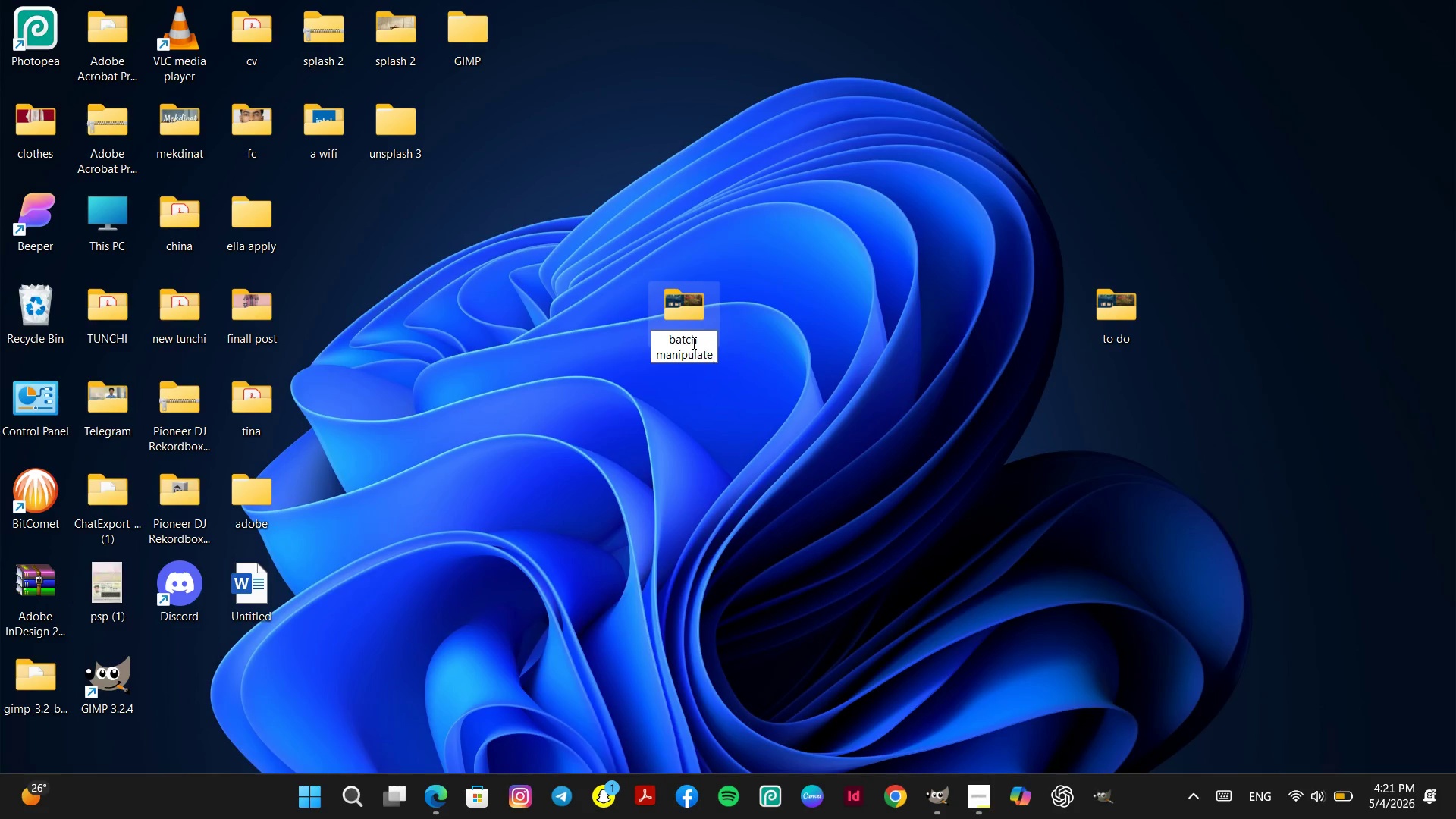 
key(Enter)
 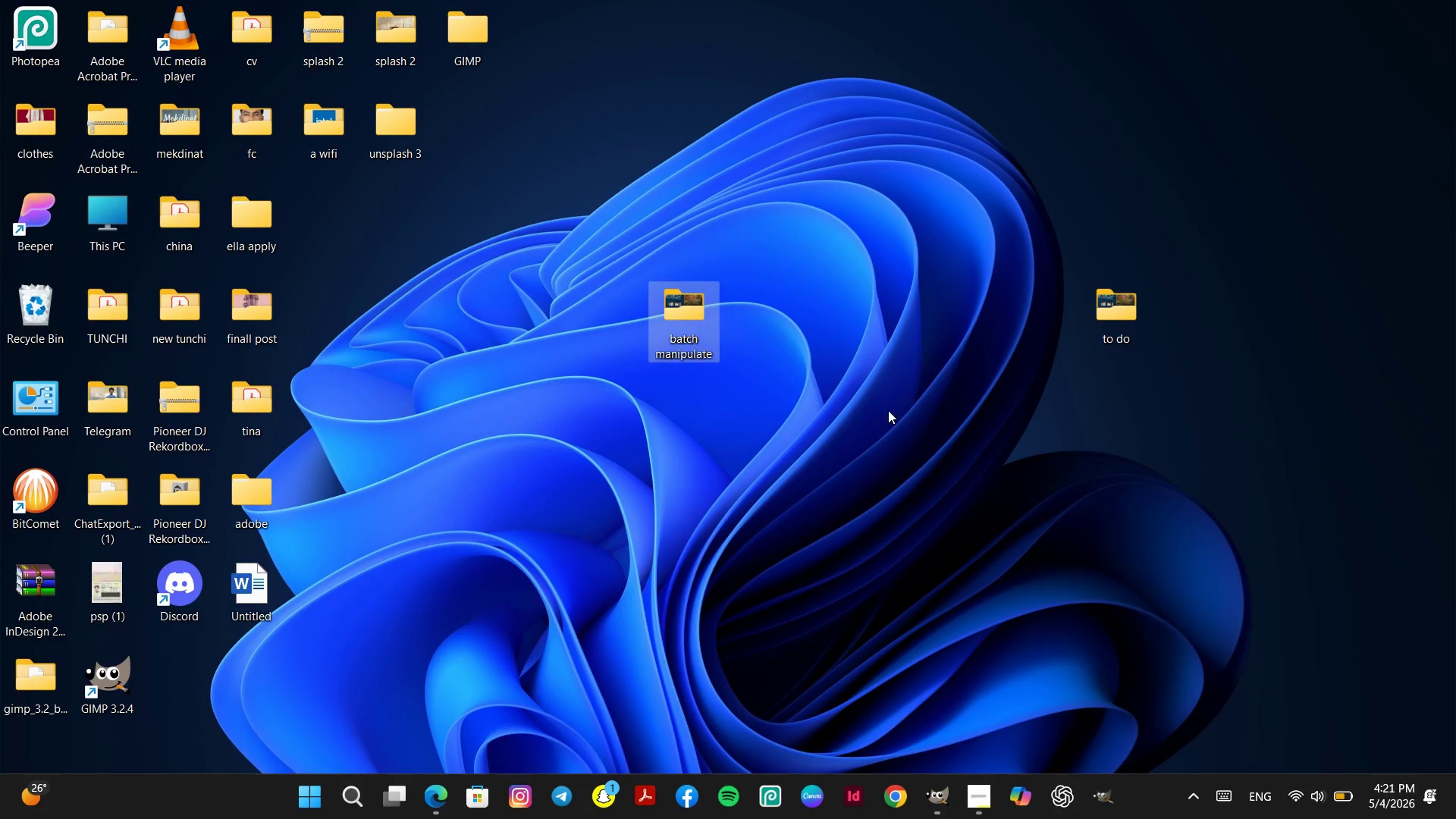 
left_click_drag(start_coordinate=[926, 428], to_coordinate=[926, 422])
 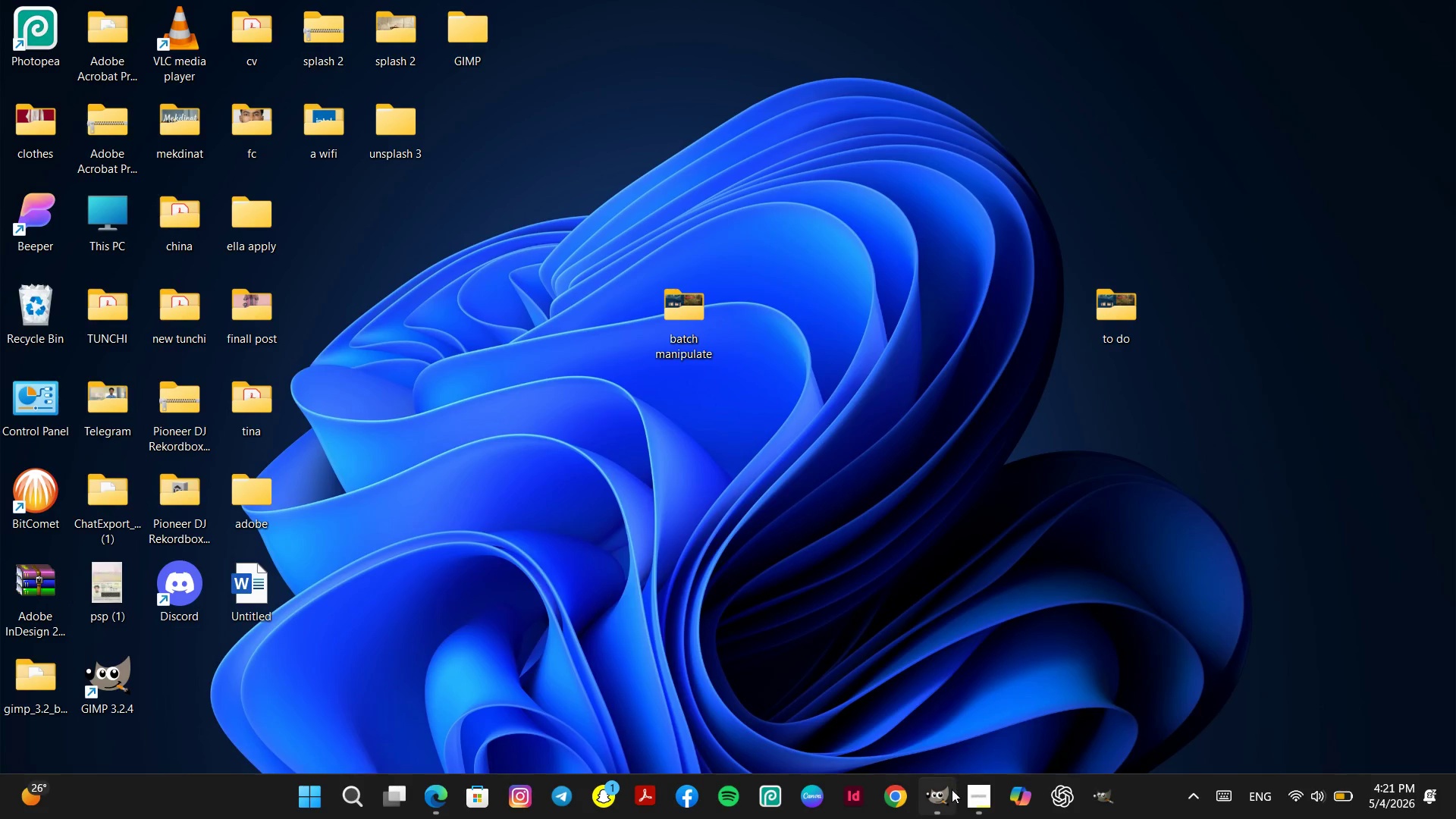 
left_click([946, 795])
 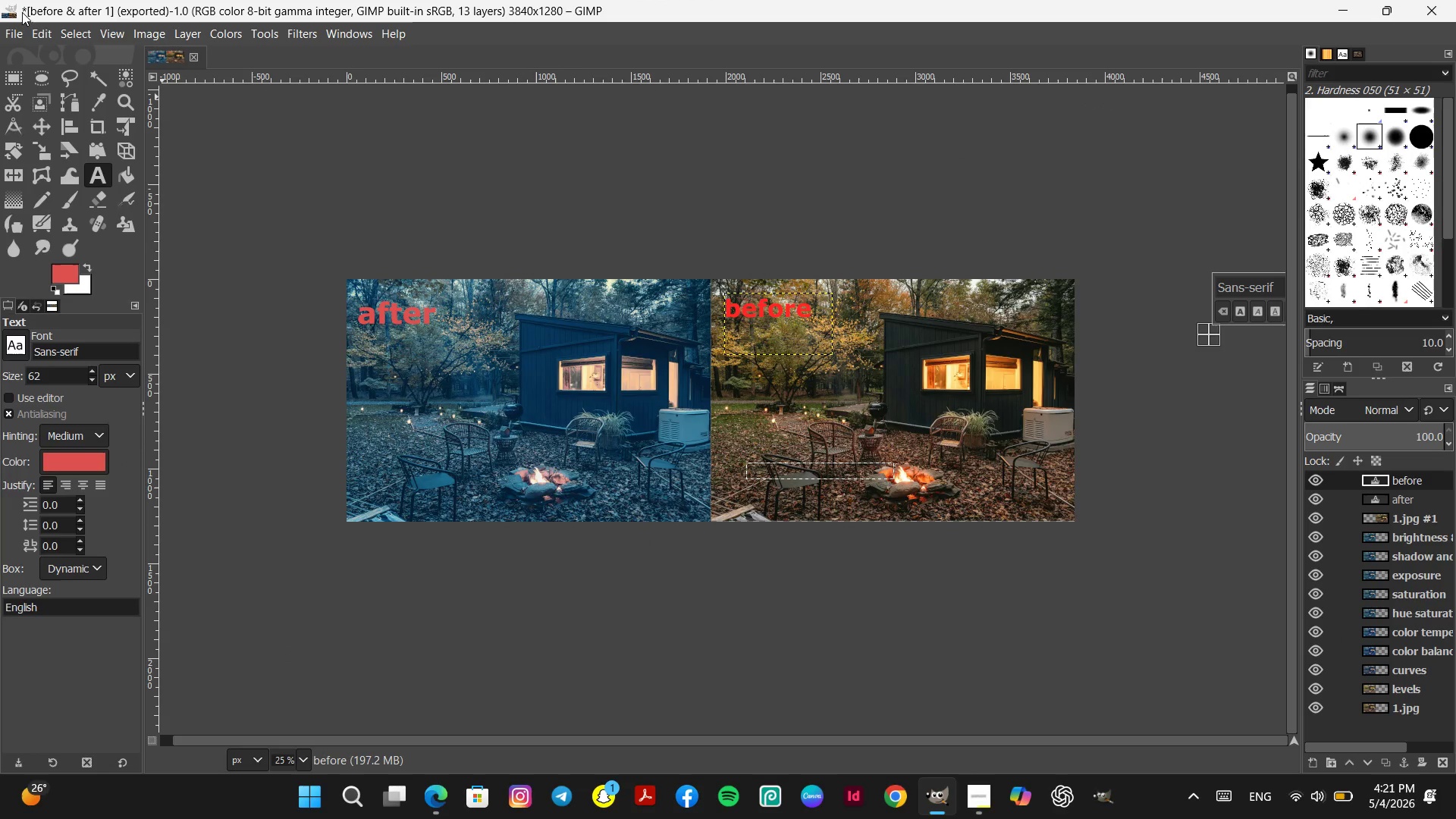 
left_click([8, 28])
 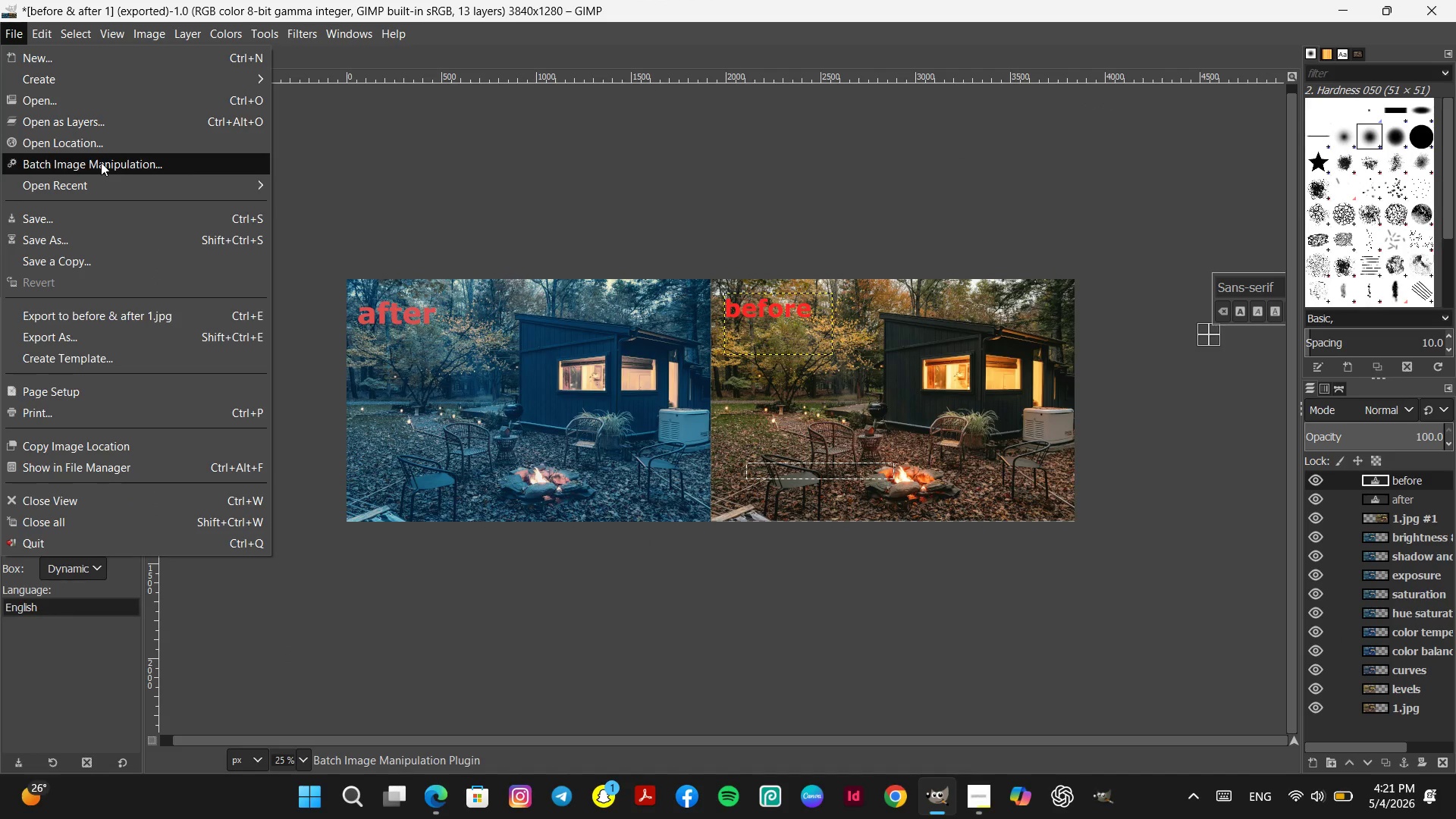 
left_click([101, 162])
 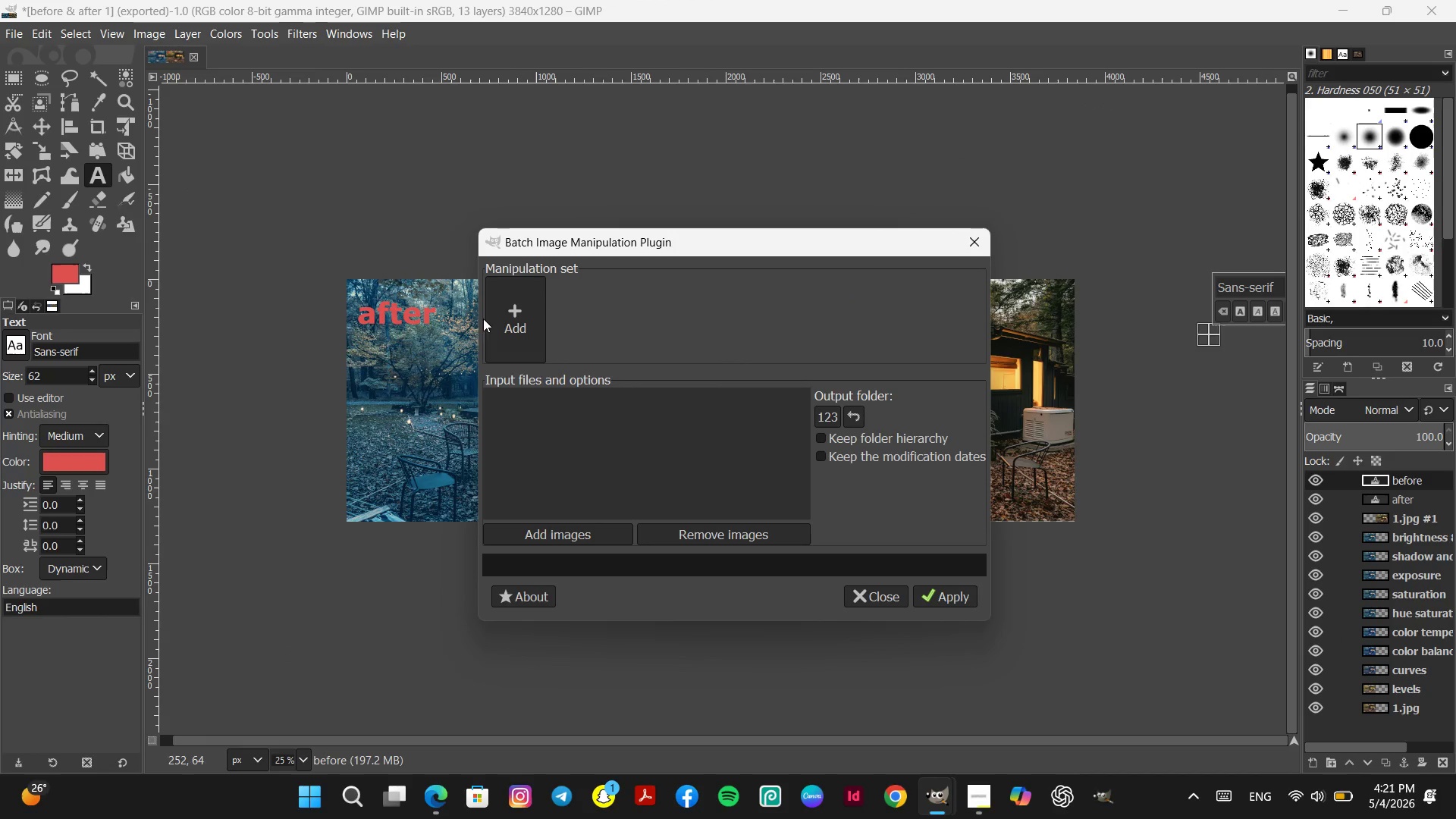 
left_click([507, 334])
 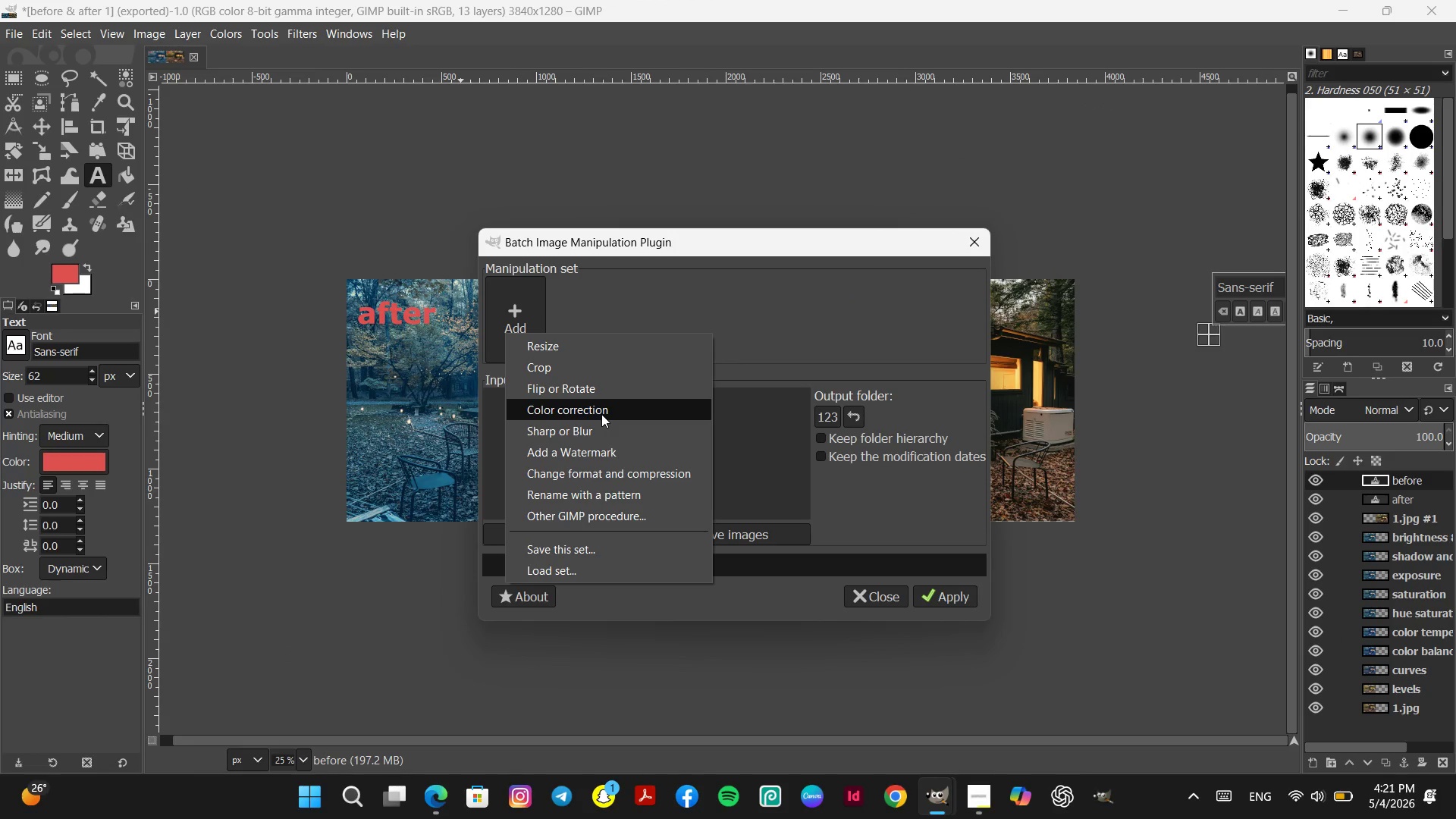 
left_click([601, 411])
 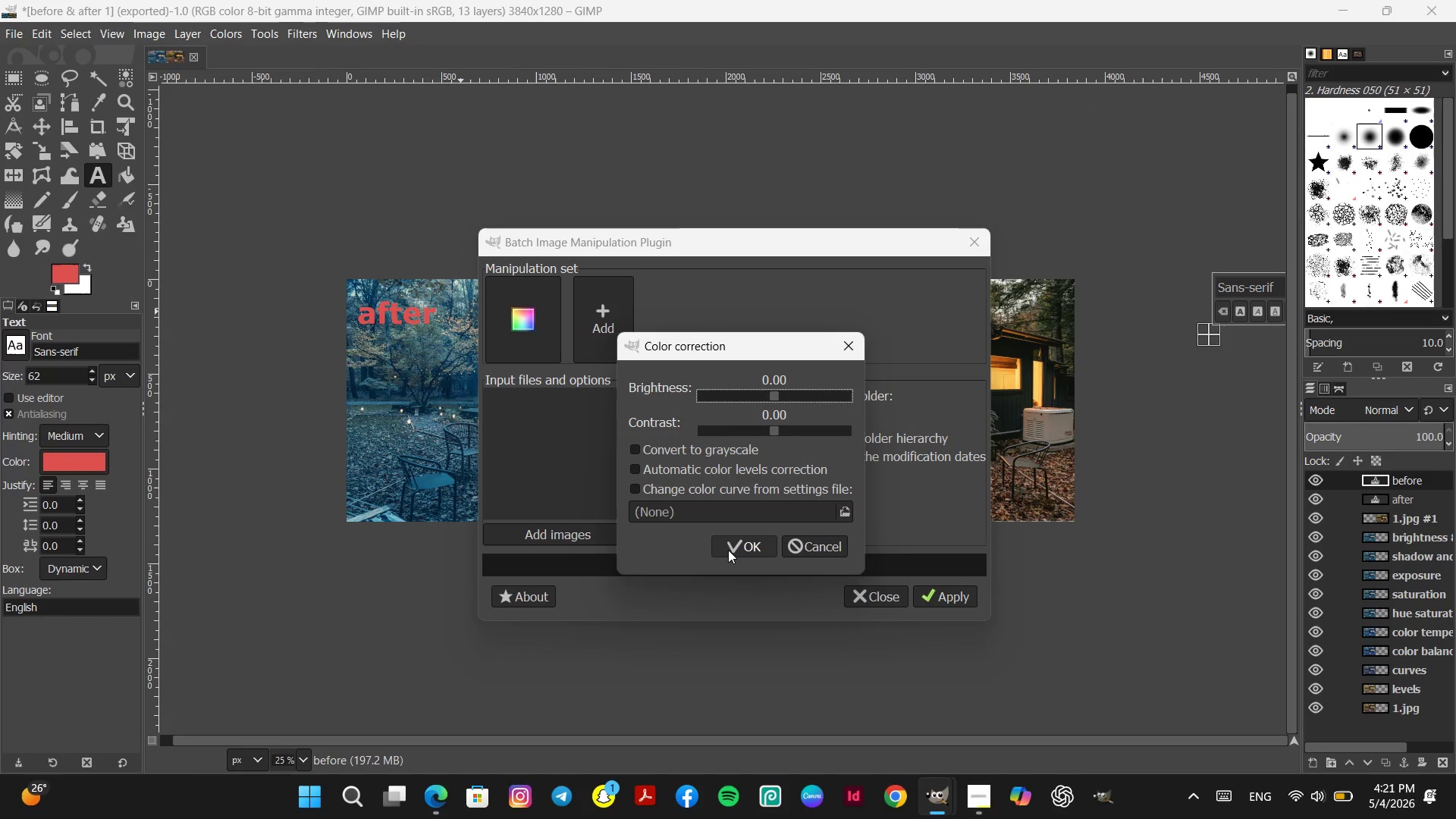 
left_click([733, 548])
 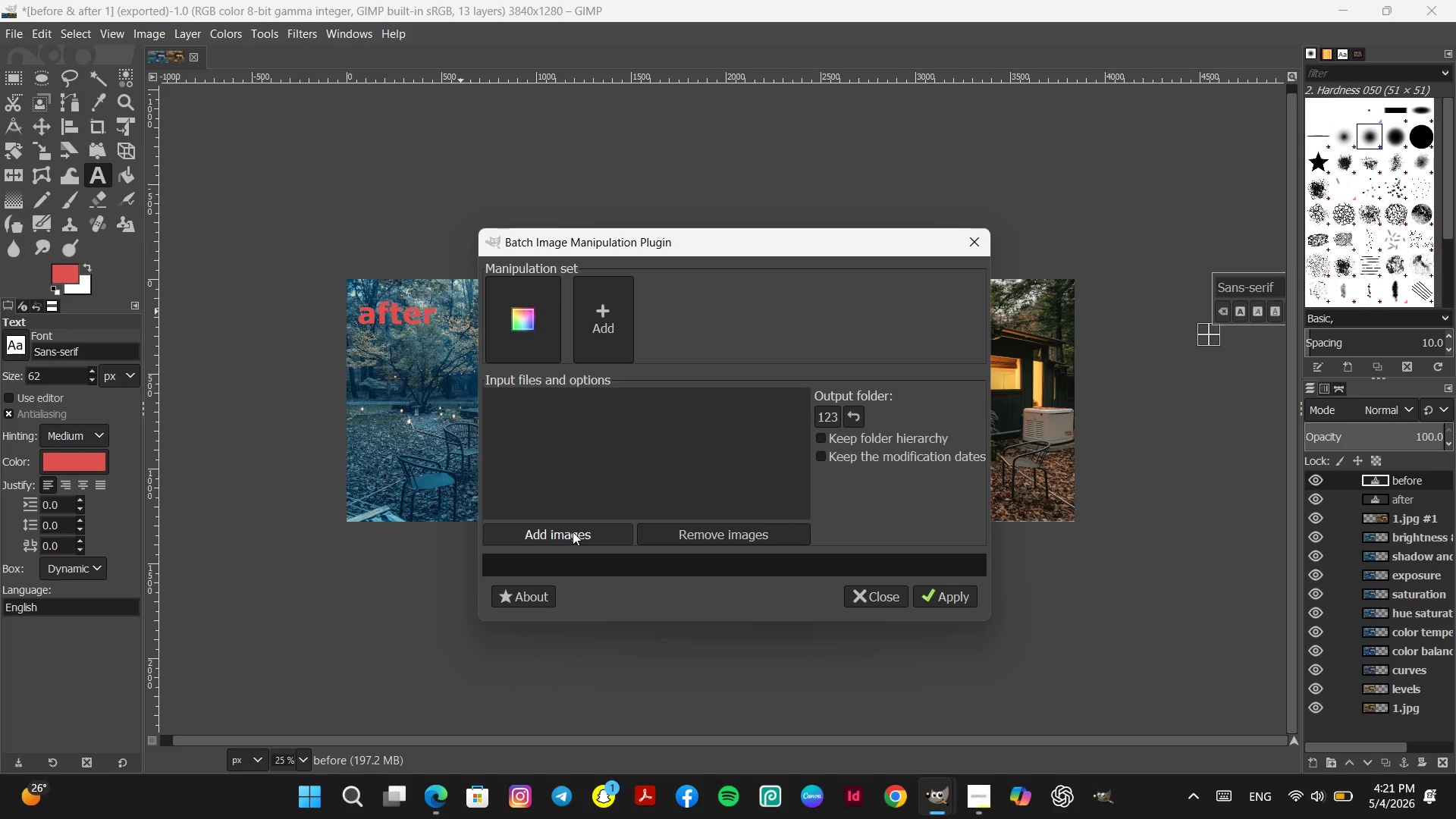 
left_click([572, 532])
 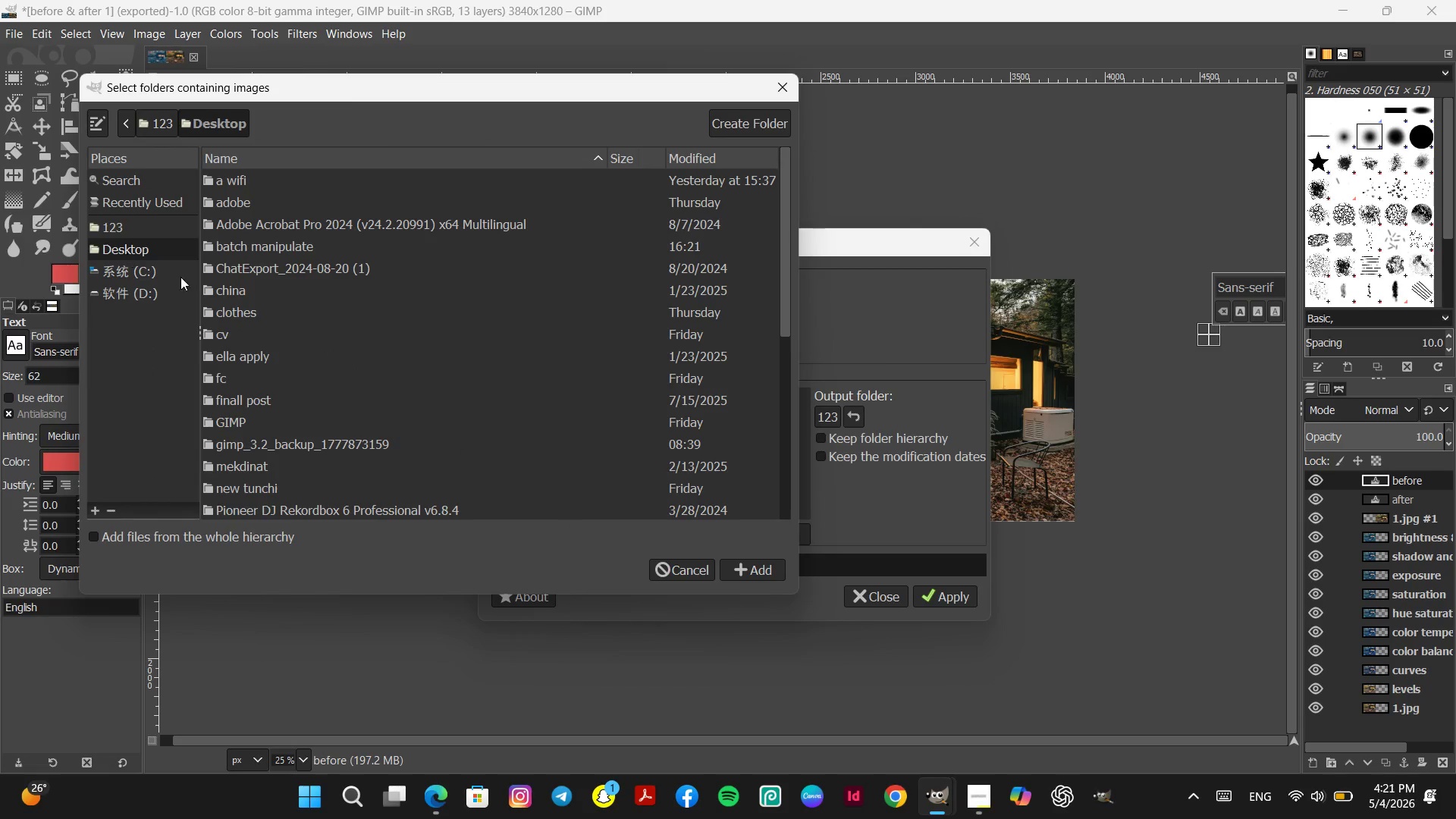 
double_click([259, 240])
 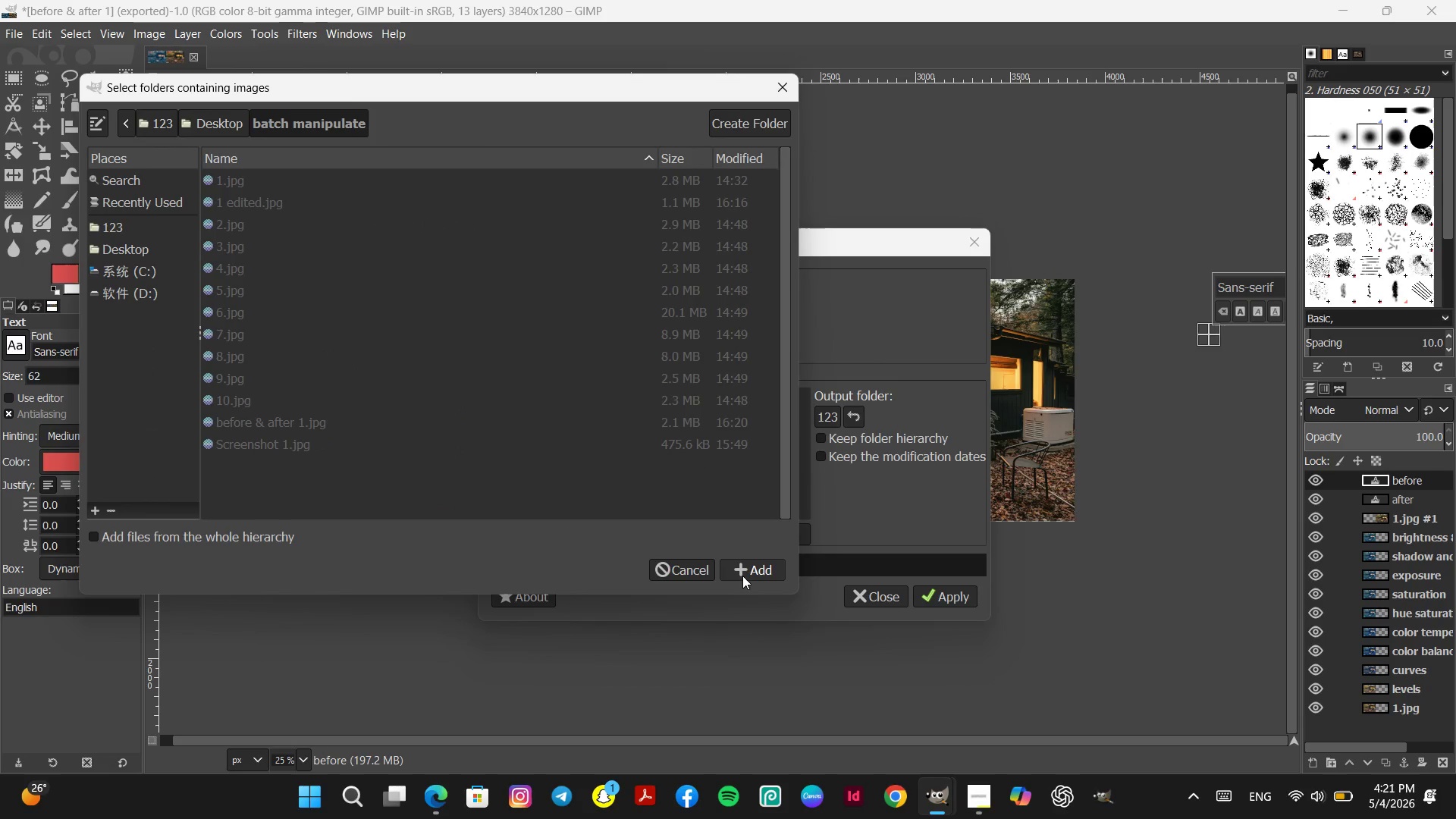 
left_click([743, 571])
 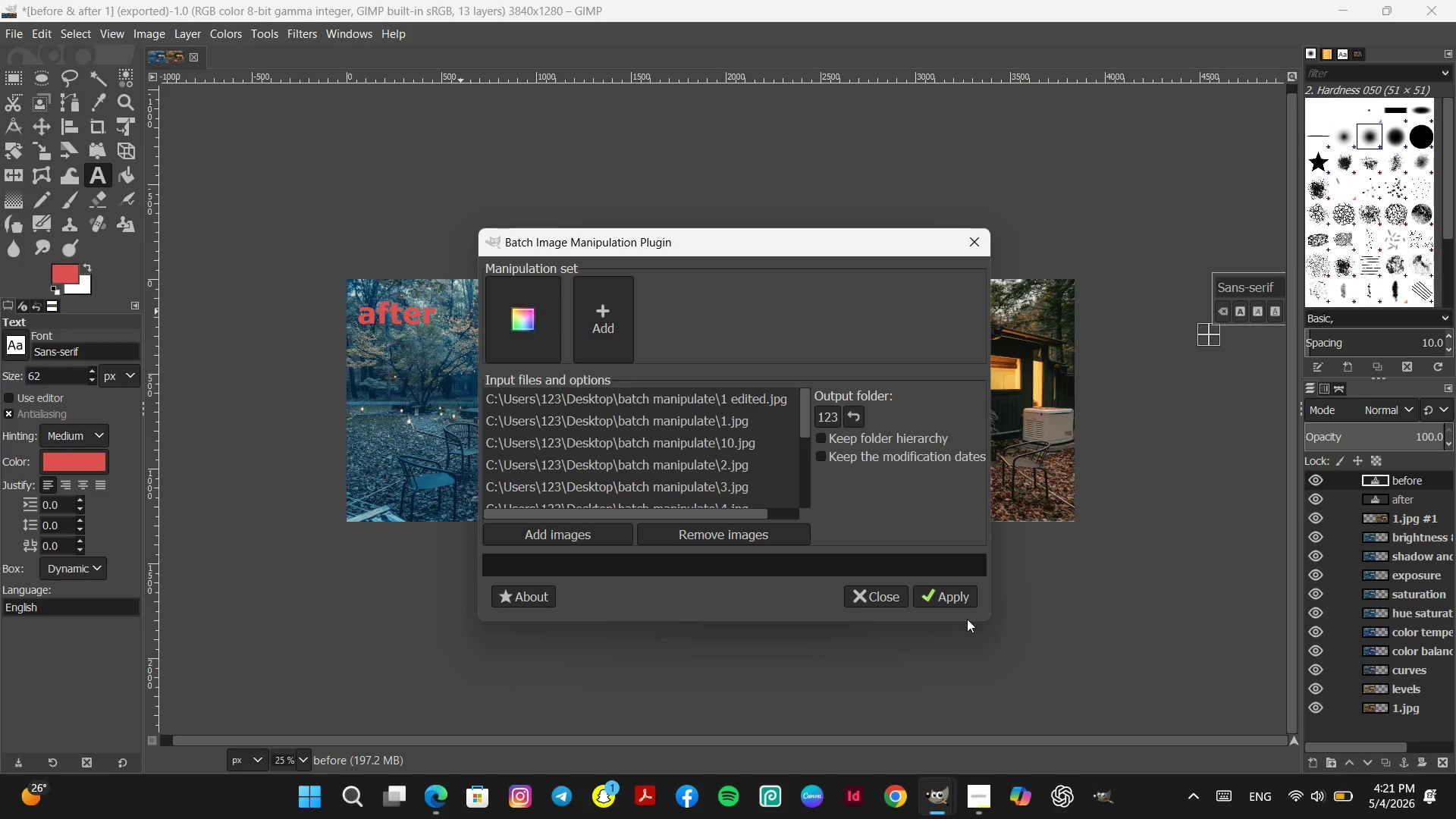 
wait(5.27)
 